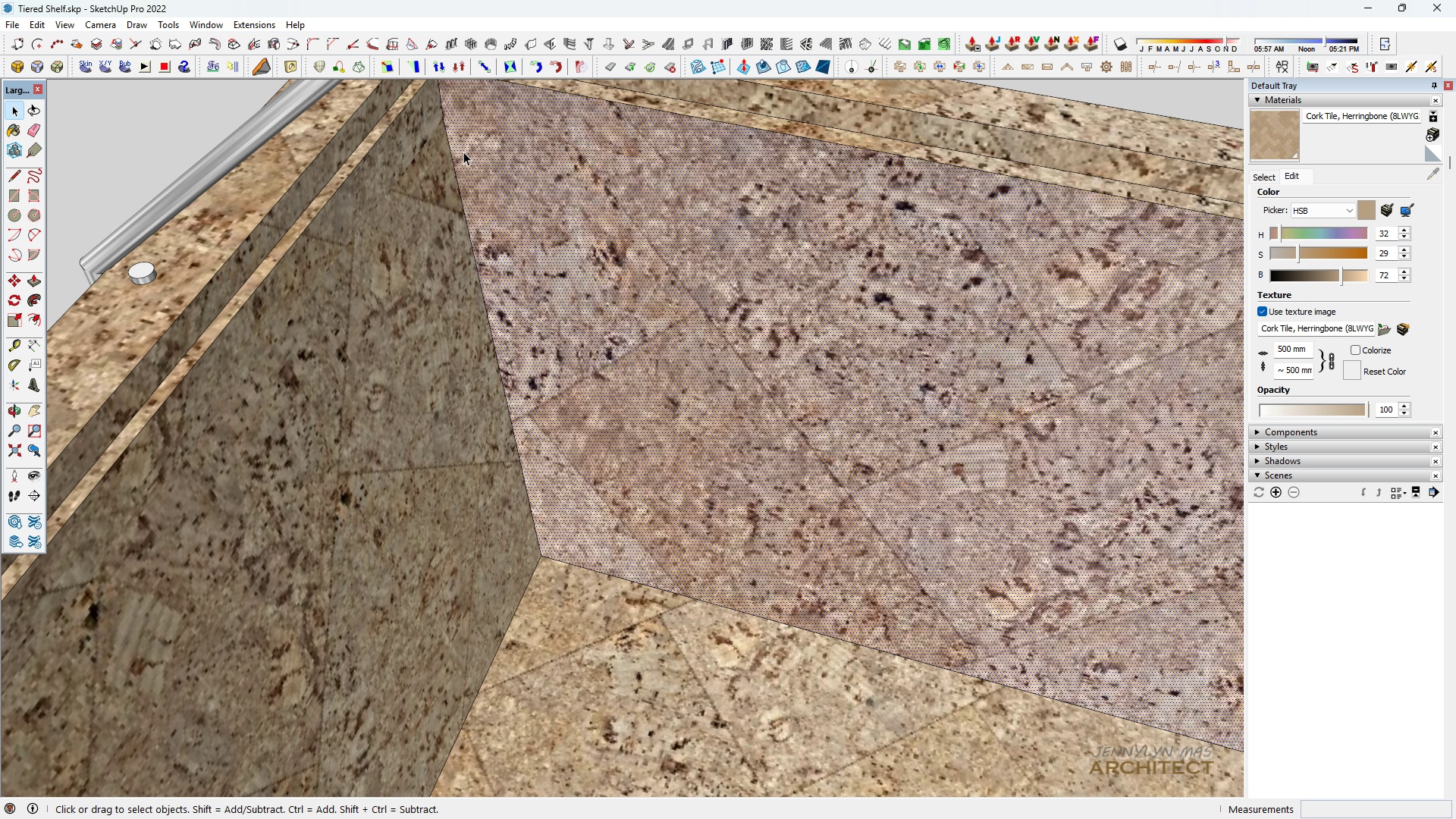 
double_click([463, 152])
 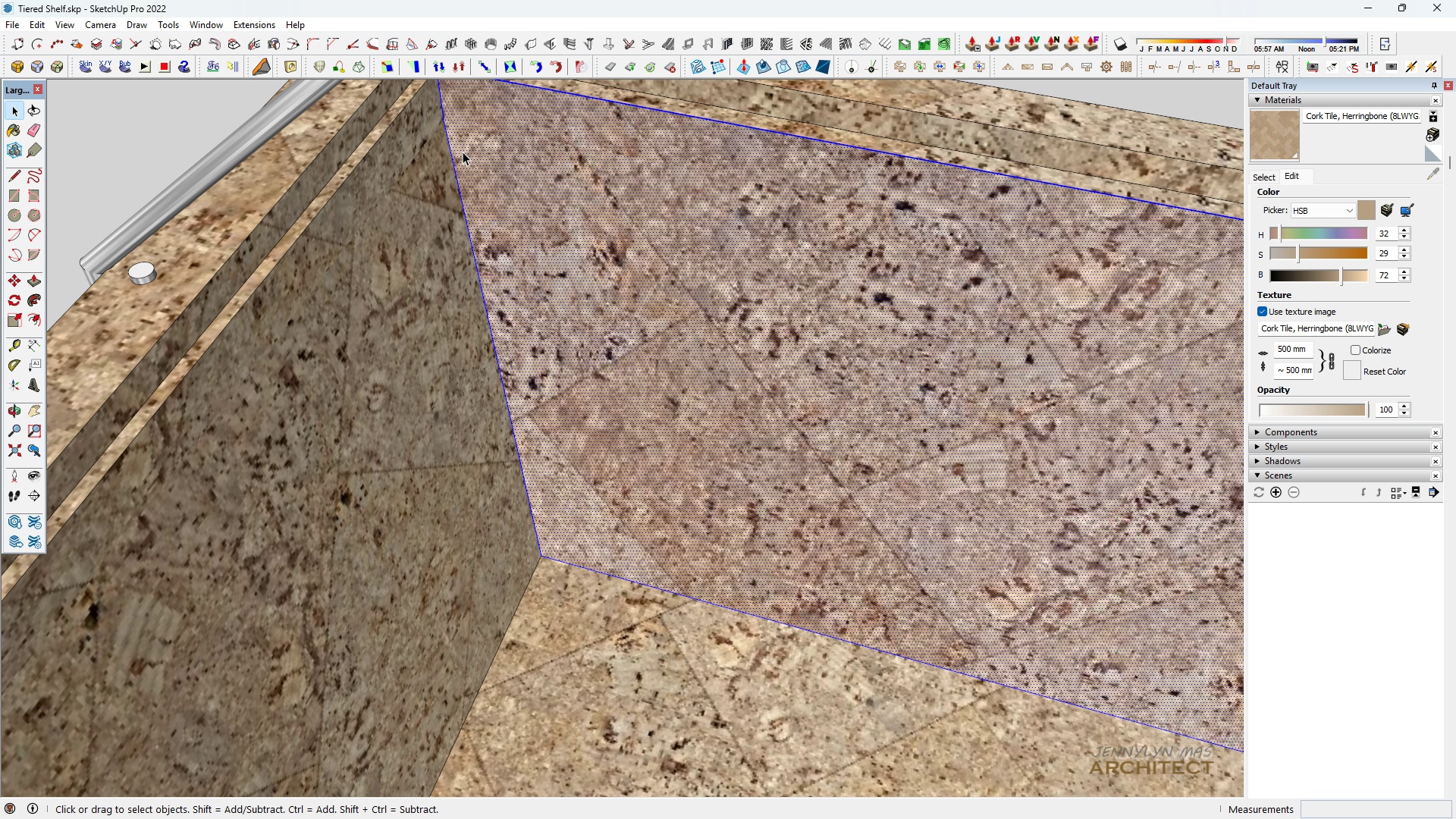 
triple_click([463, 152])
 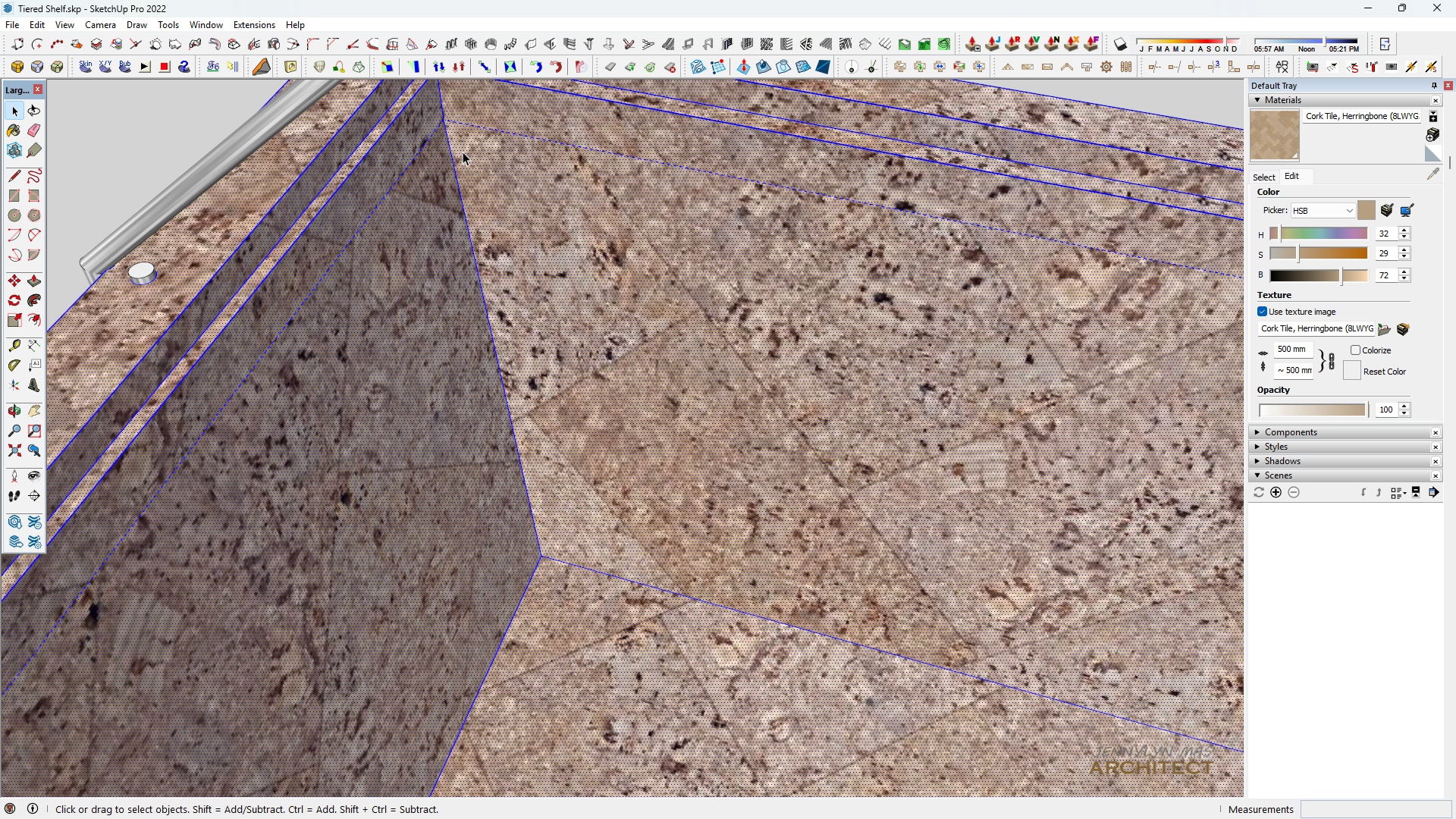 
triple_click([463, 152])
 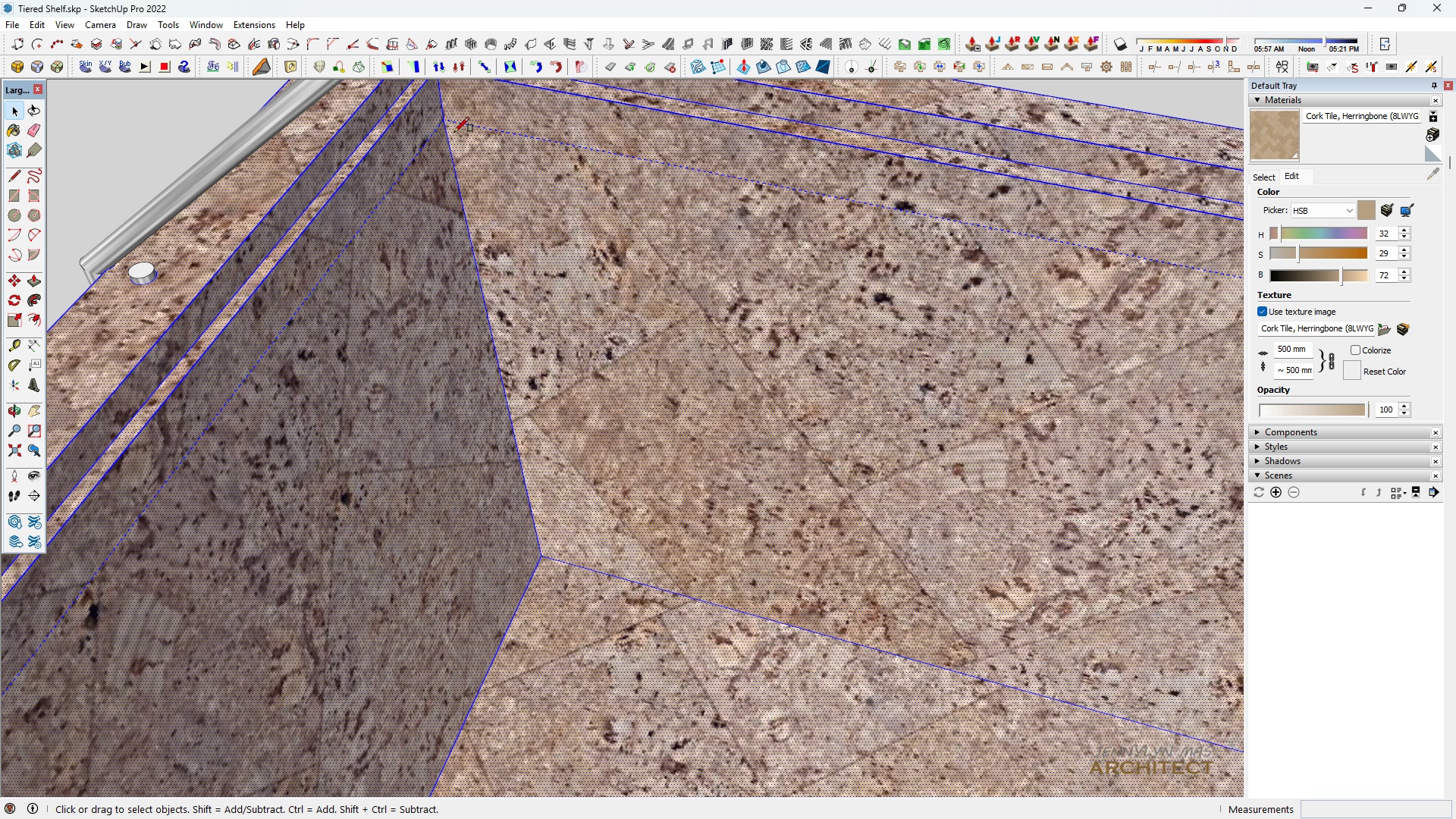 
key(R)
 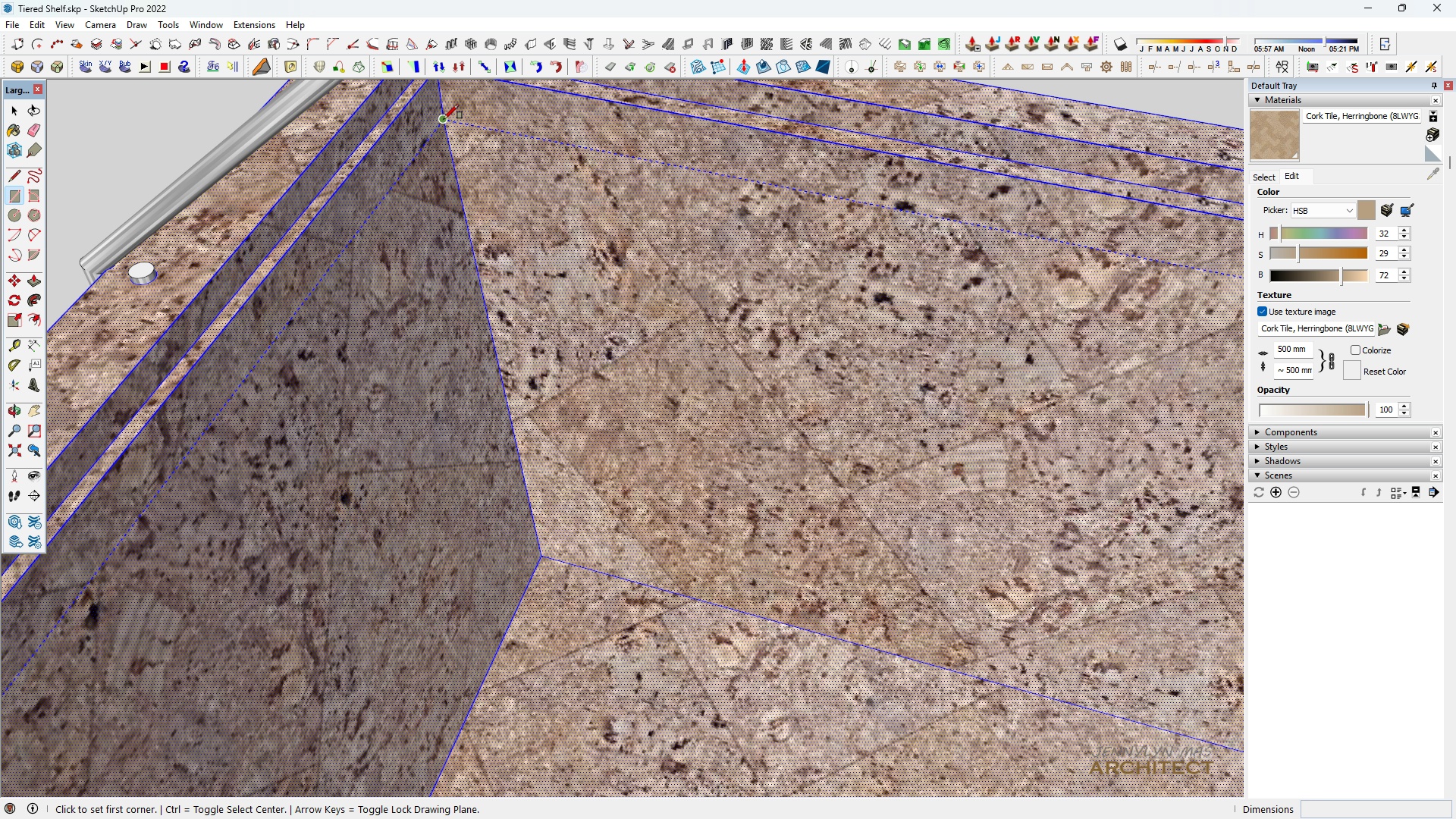 
left_click([444, 119])
 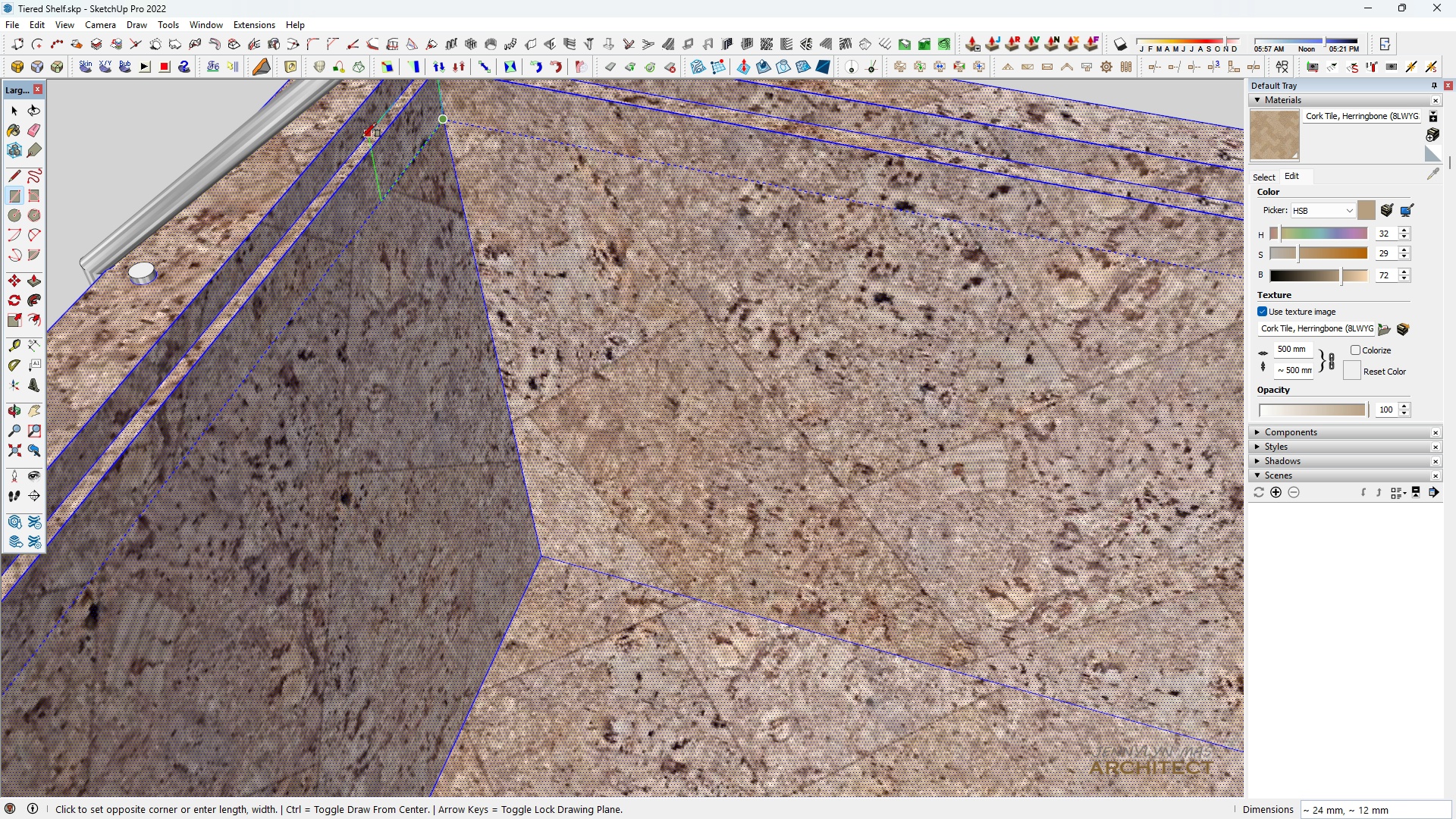 
scroll: coordinate [297, 143], scroll_direction: down, amount: 18.0
 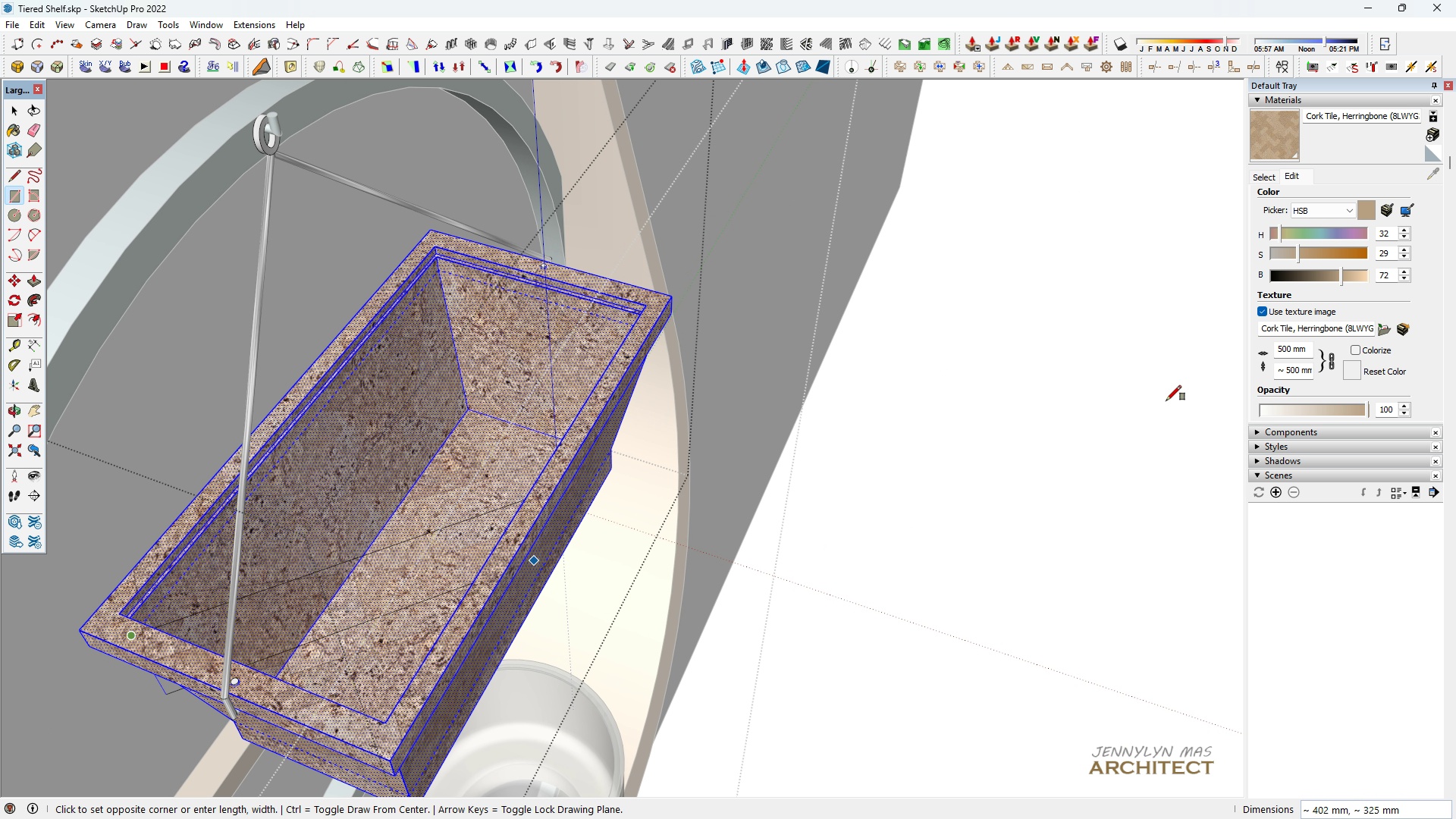 
scroll: coordinate [598, 254], scroll_direction: up, amount: 13.0
 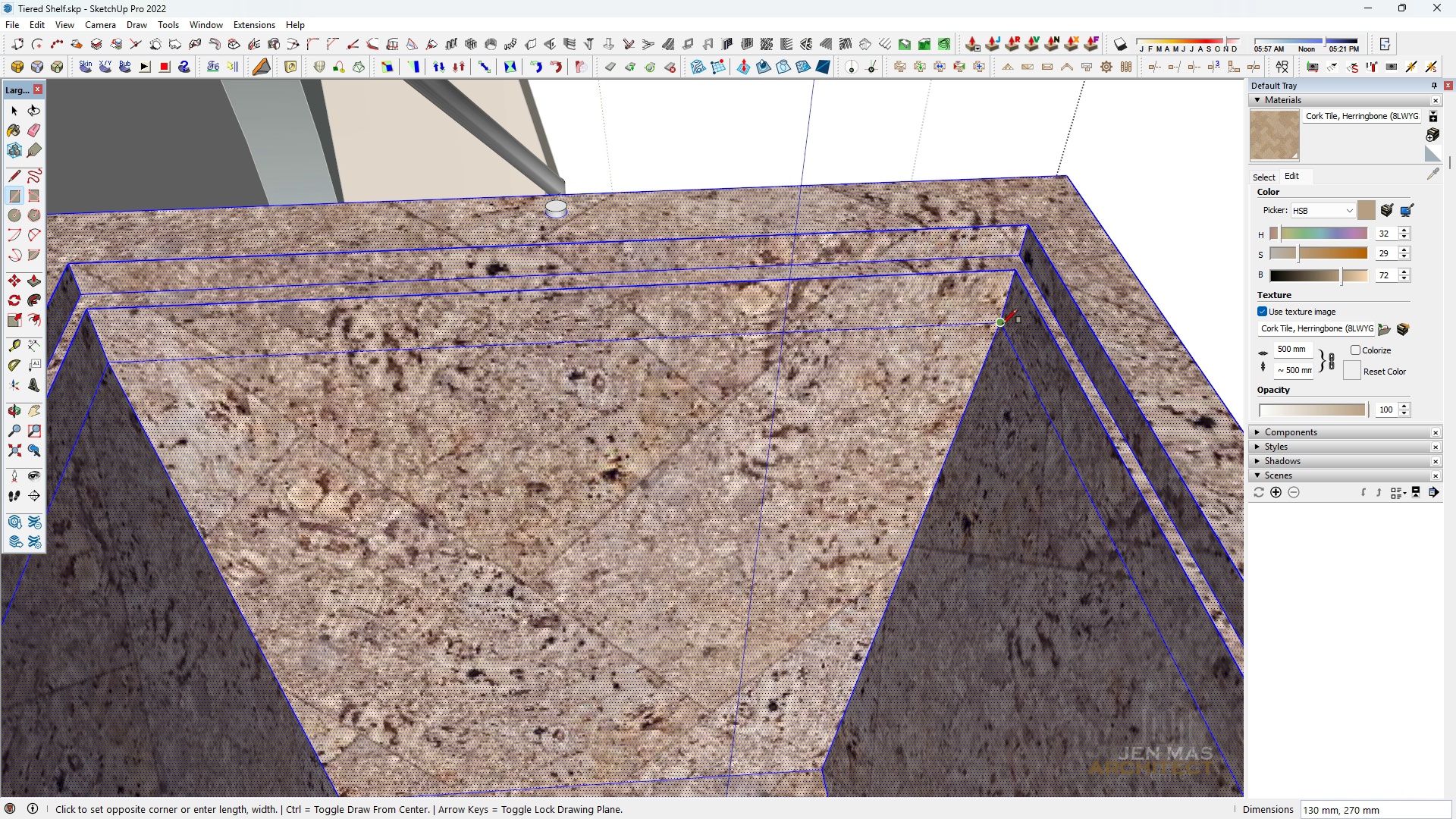 
left_click([1002, 323])
 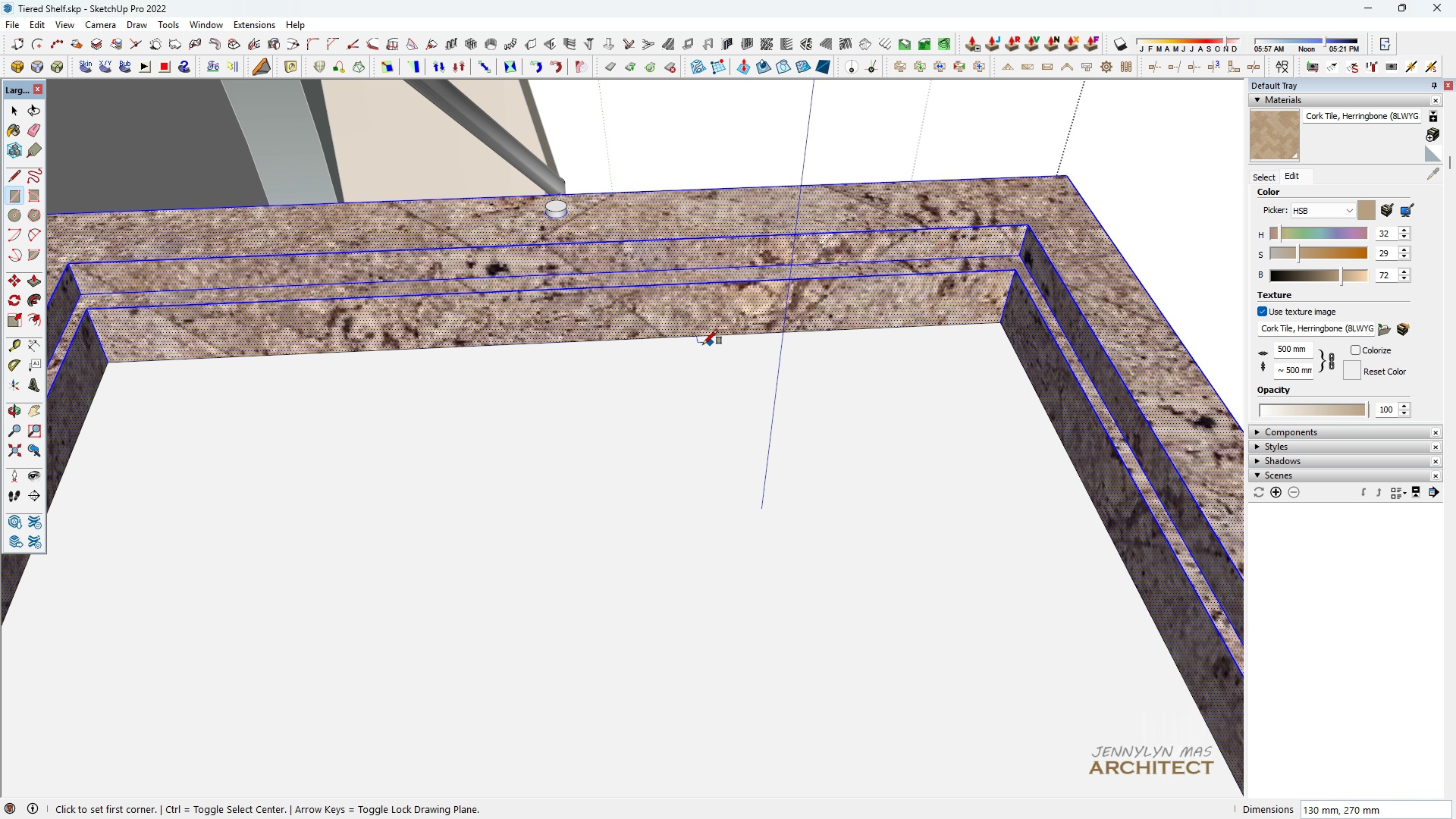 
scroll: coordinate [689, 351], scroll_direction: down, amount: 4.0
 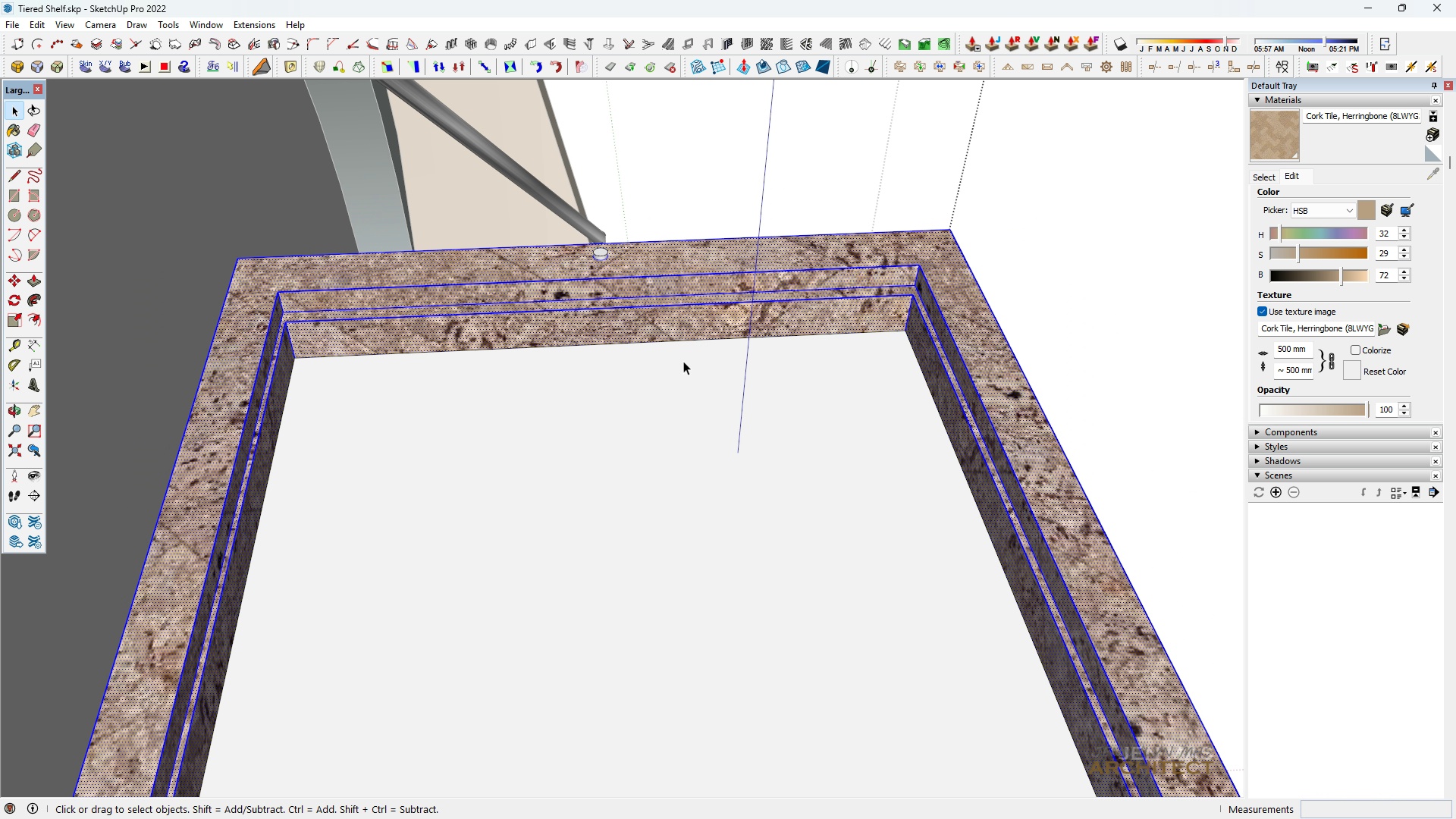 
key(Space)
 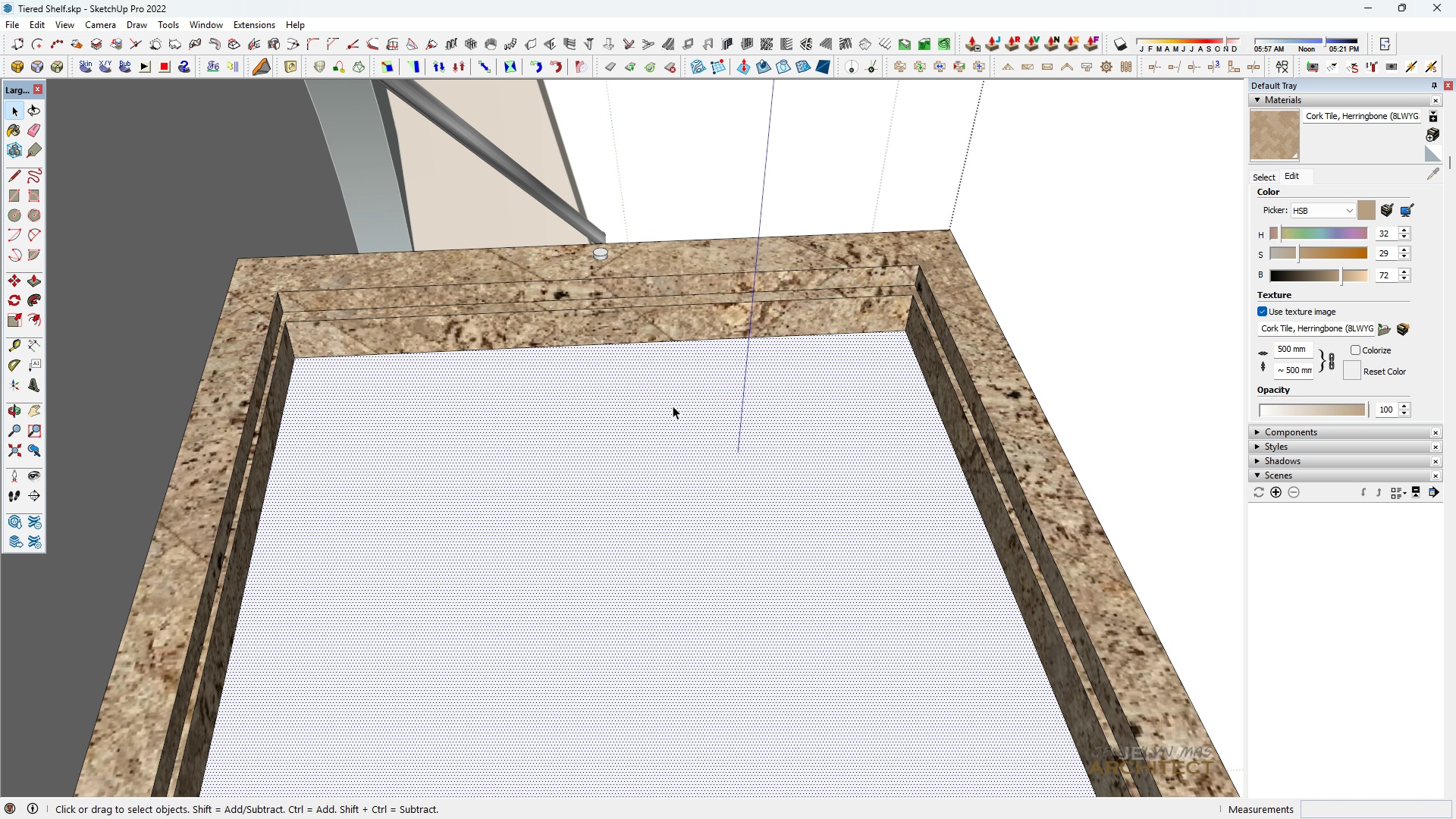 
left_click([673, 406])
 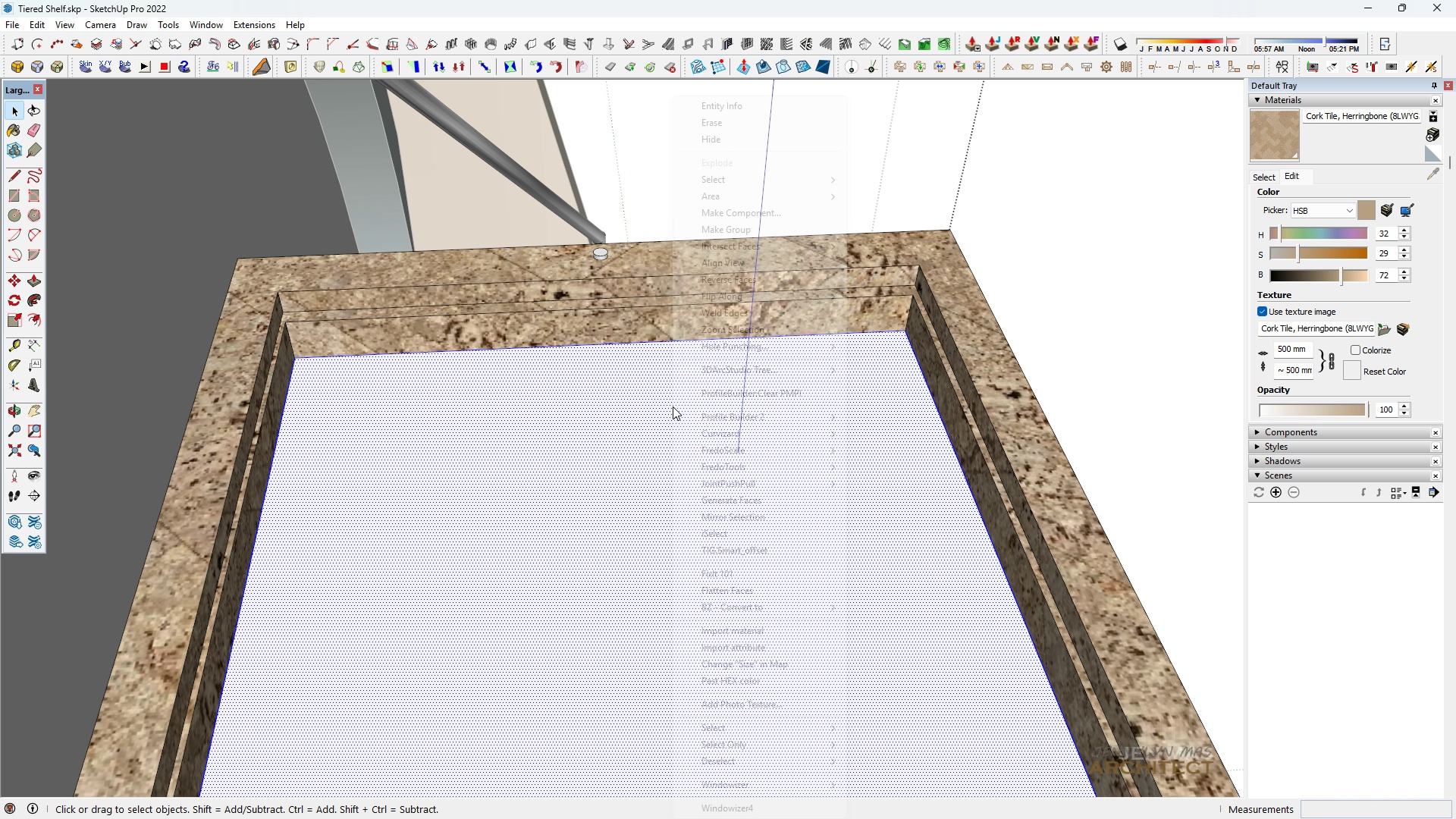 
left_click([673, 406])
 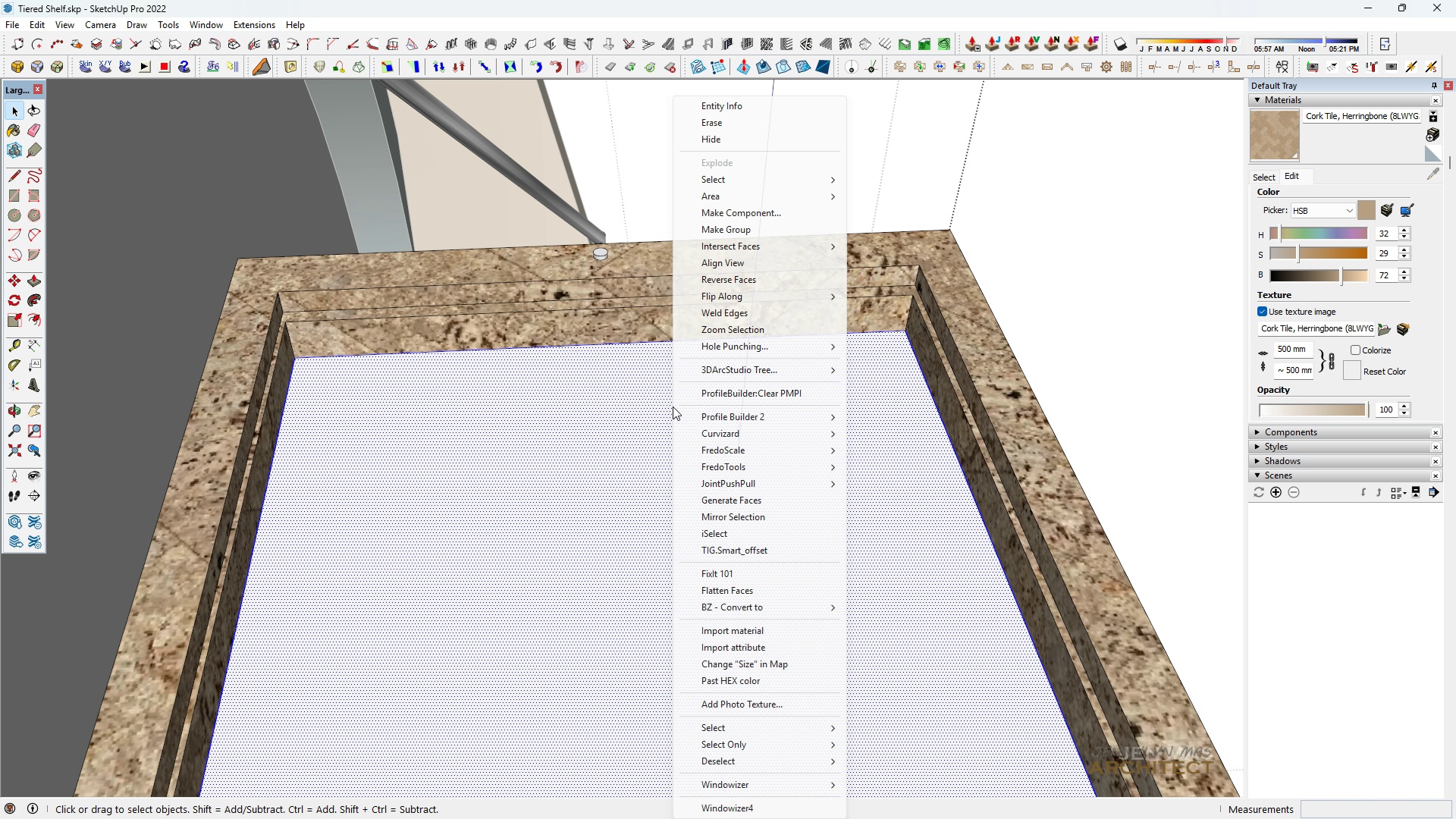 
right_click([673, 406])
 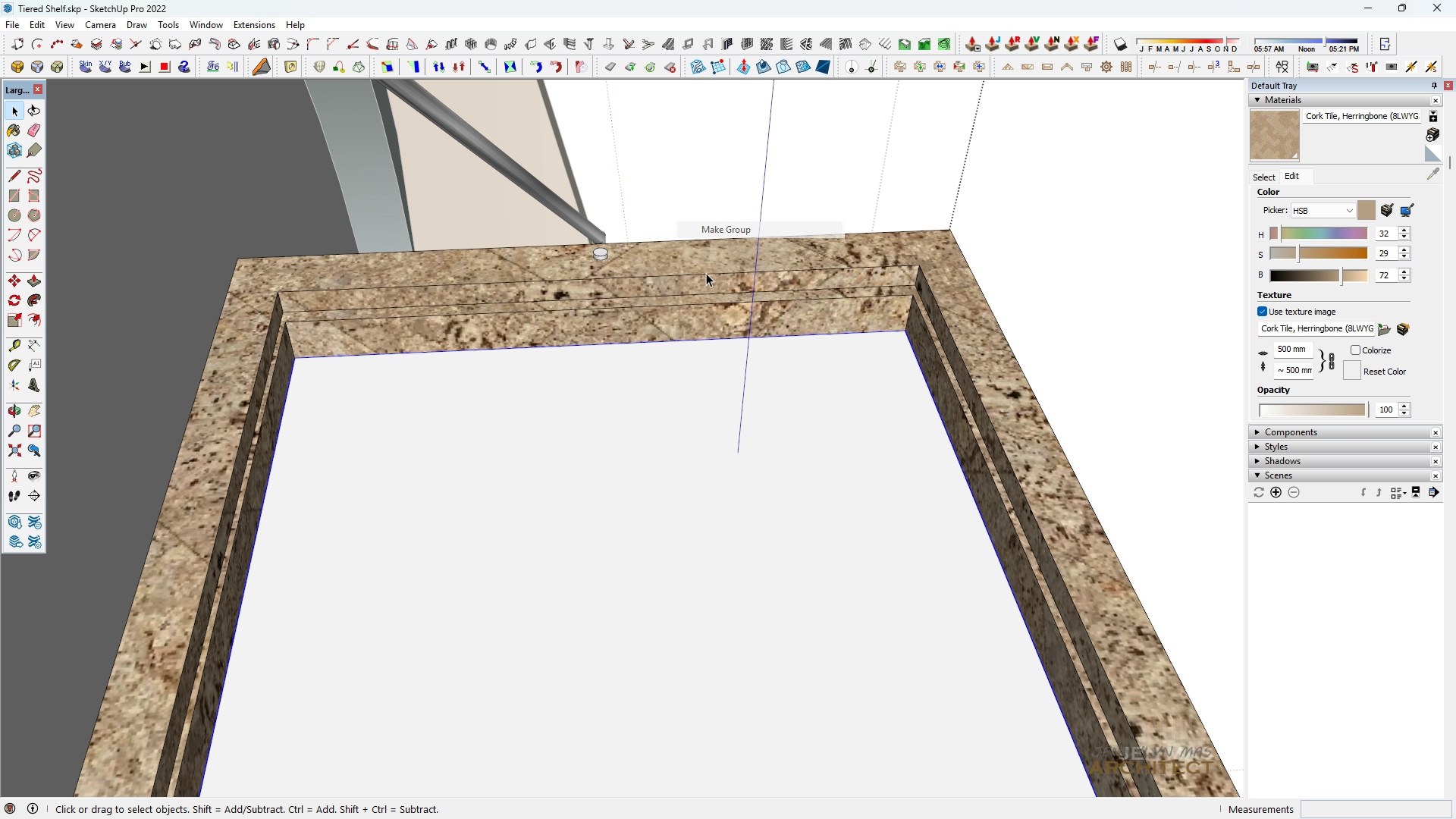 
double_click([642, 413])
 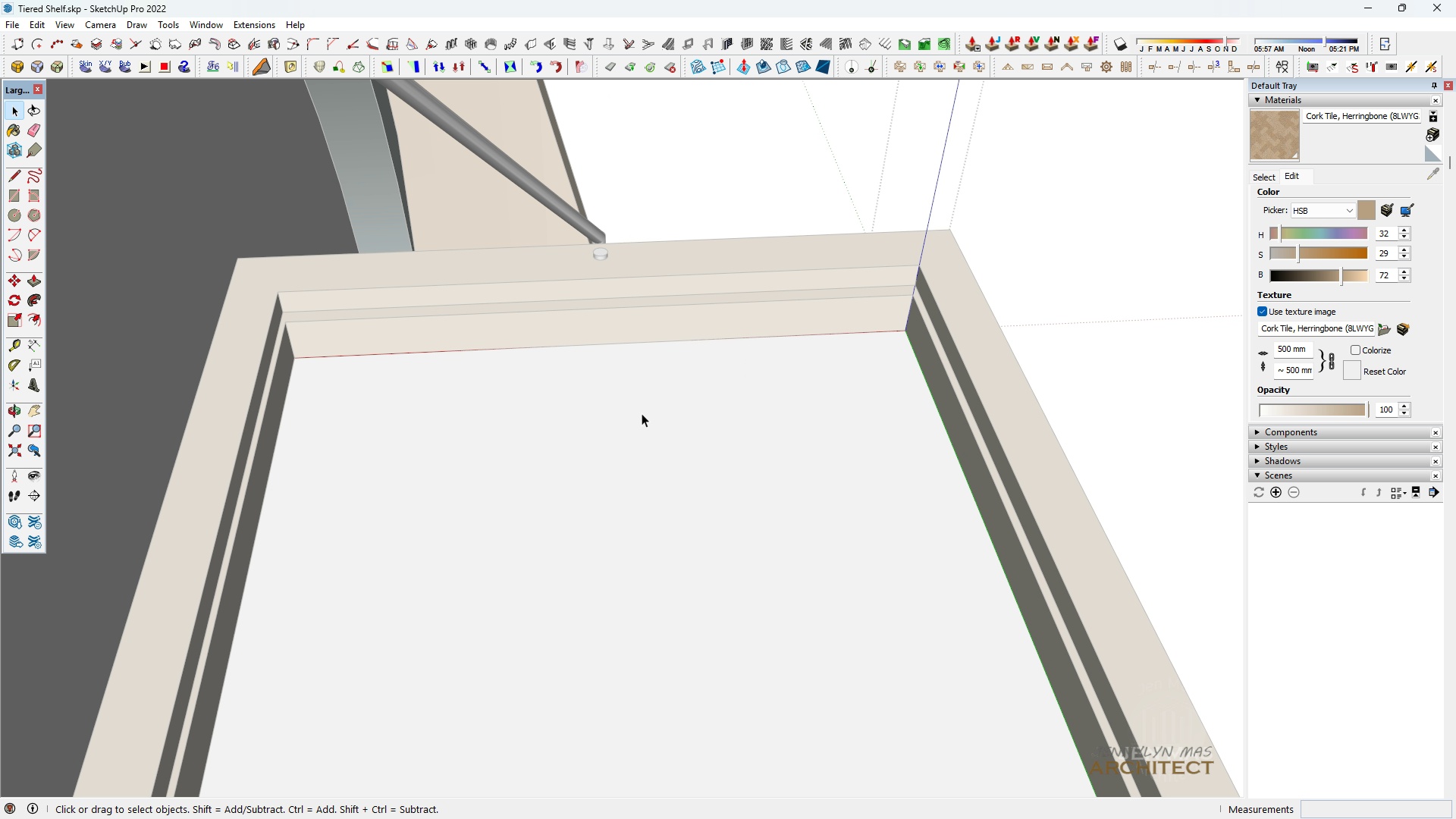 
triple_click([642, 413])
 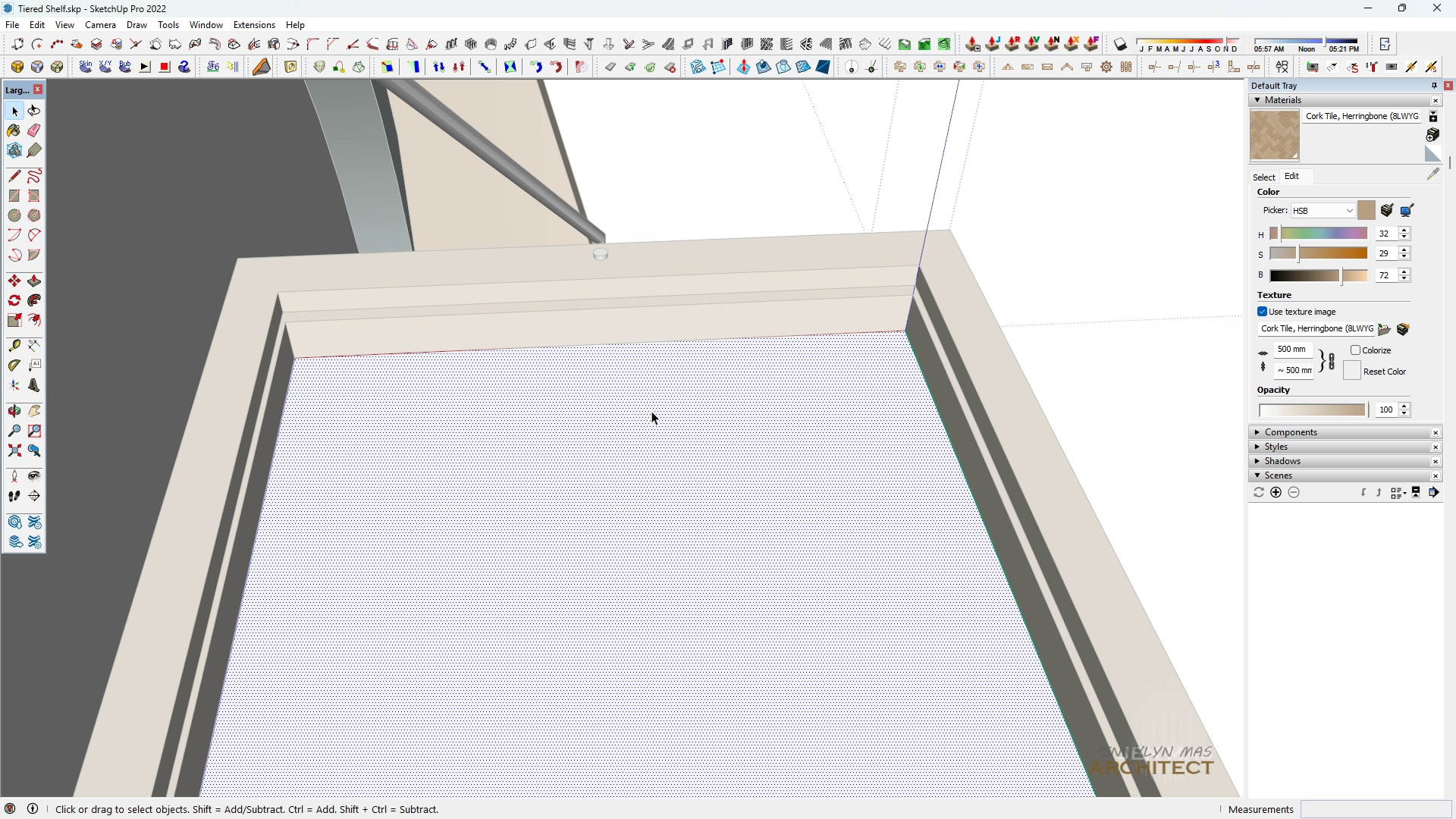 
triple_click([642, 413])
 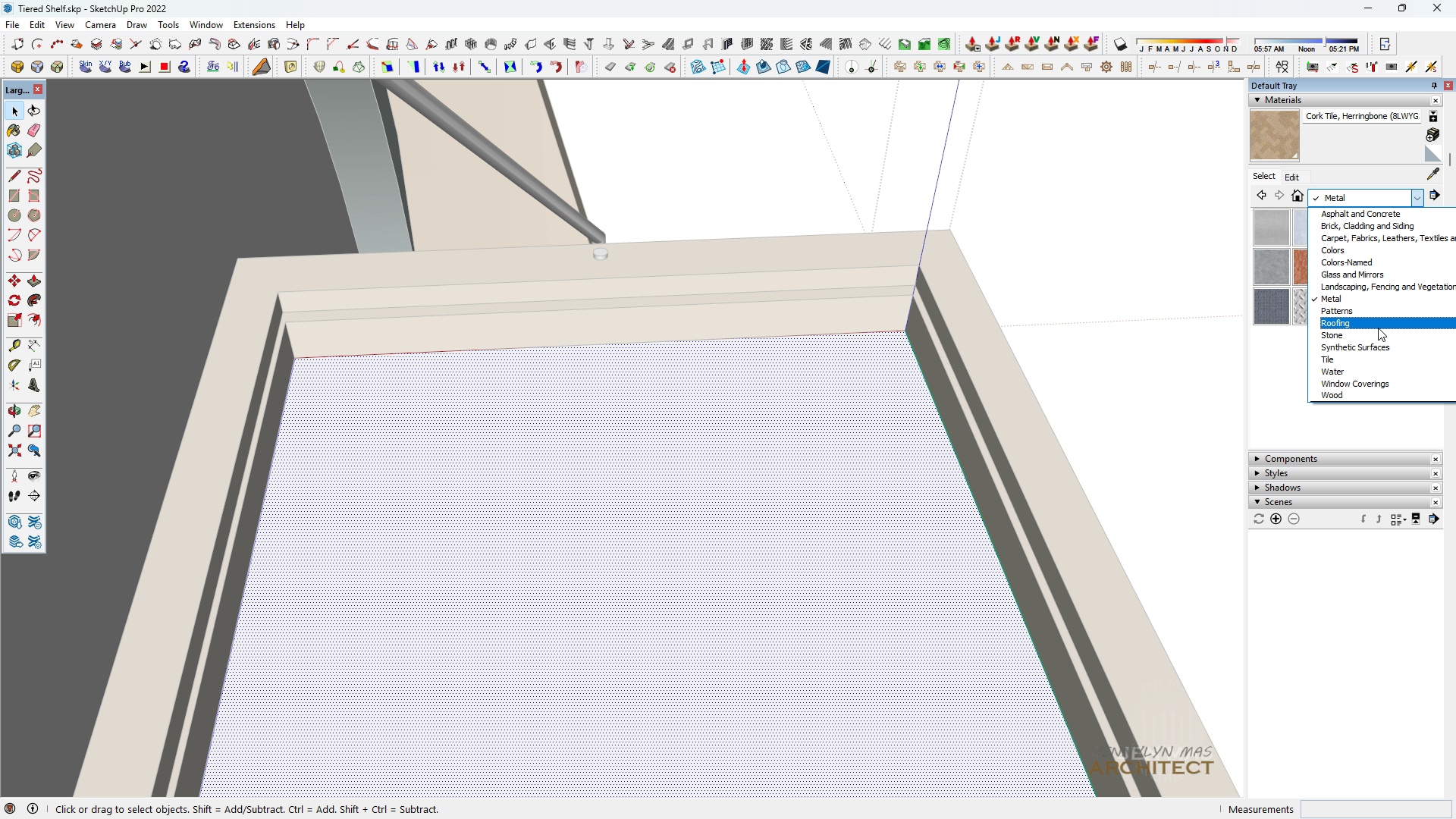 
left_click([1378, 271])
 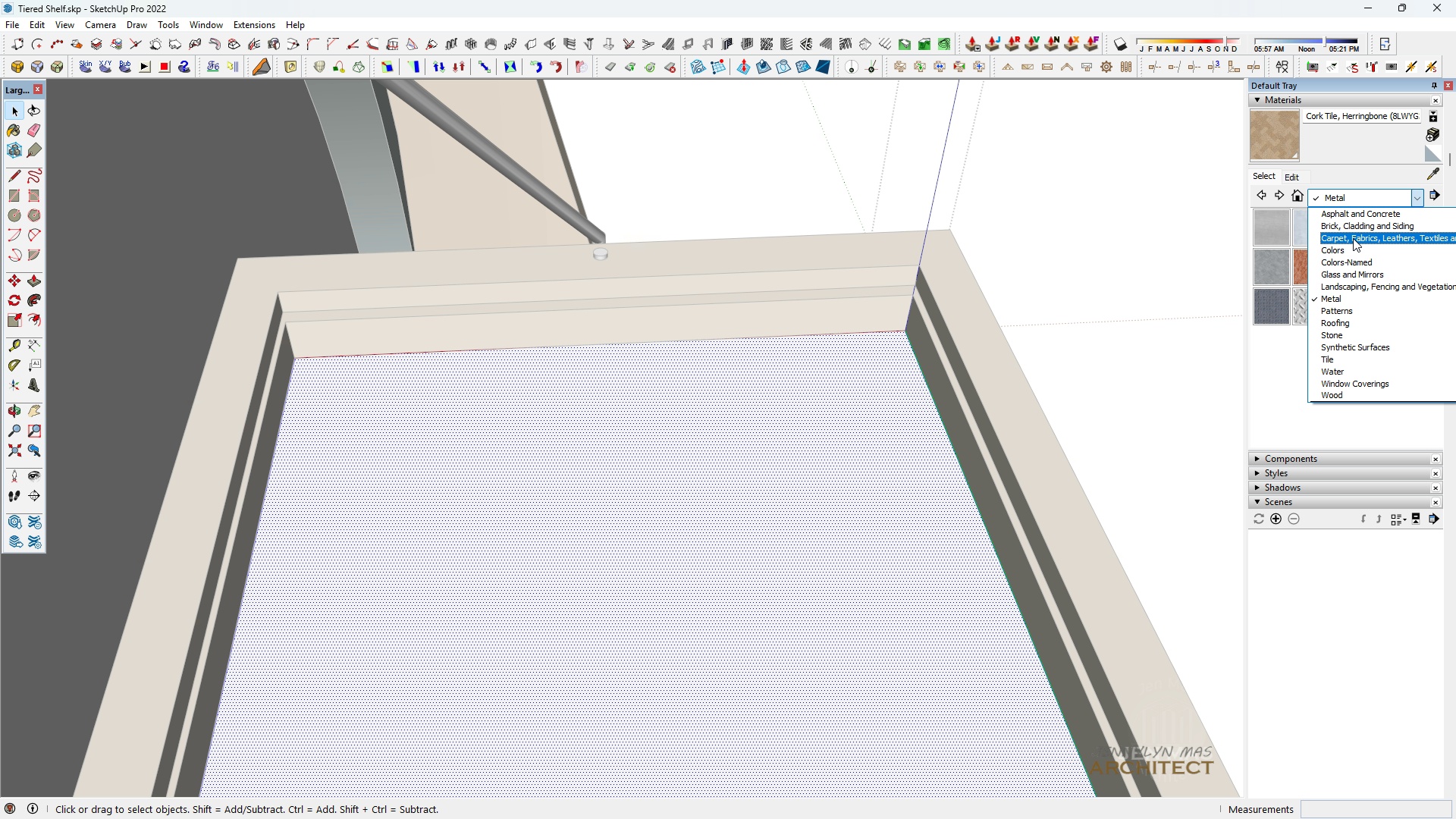 
left_click([1357, 284])
 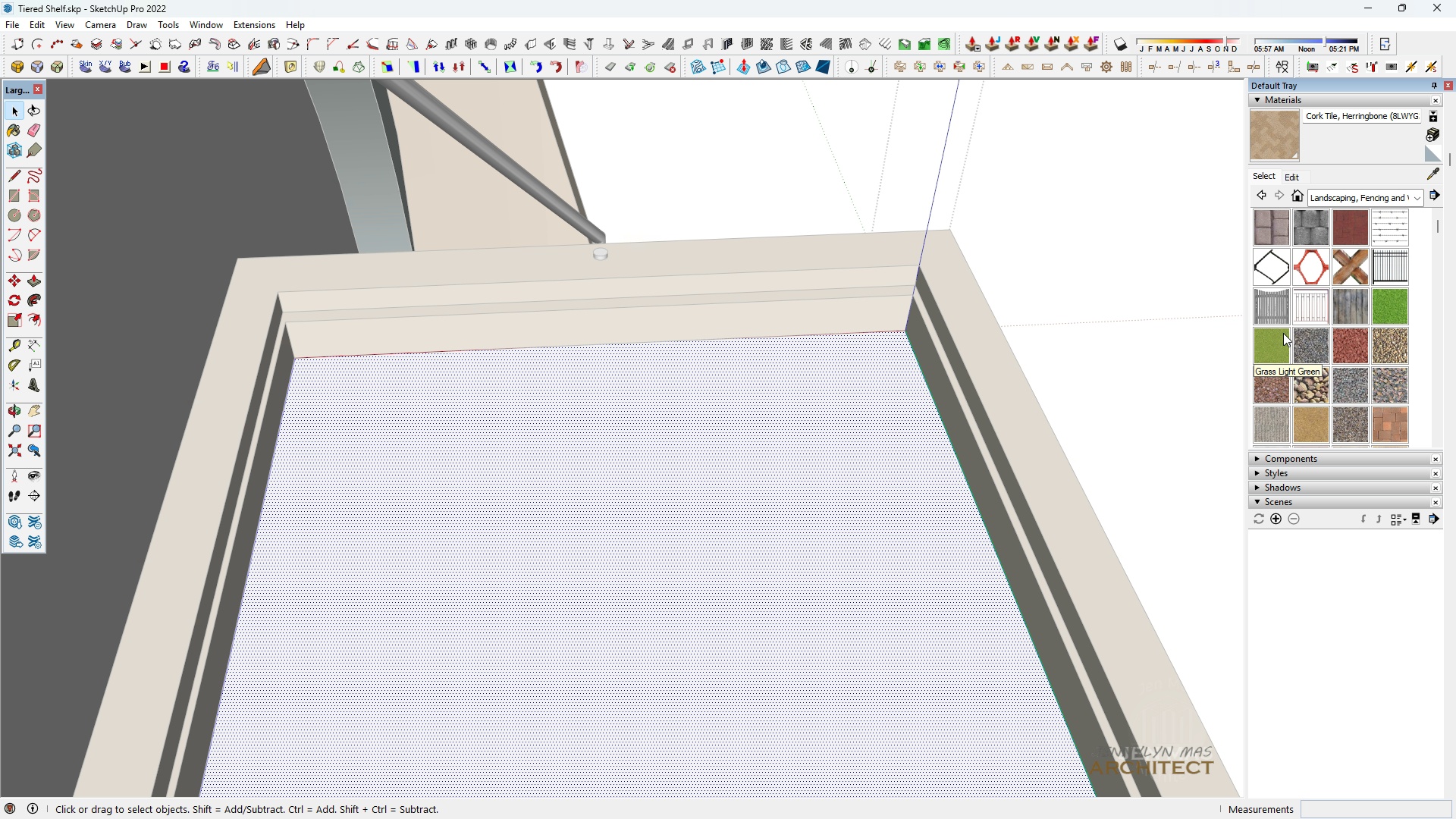 
double_click([780, 488])
 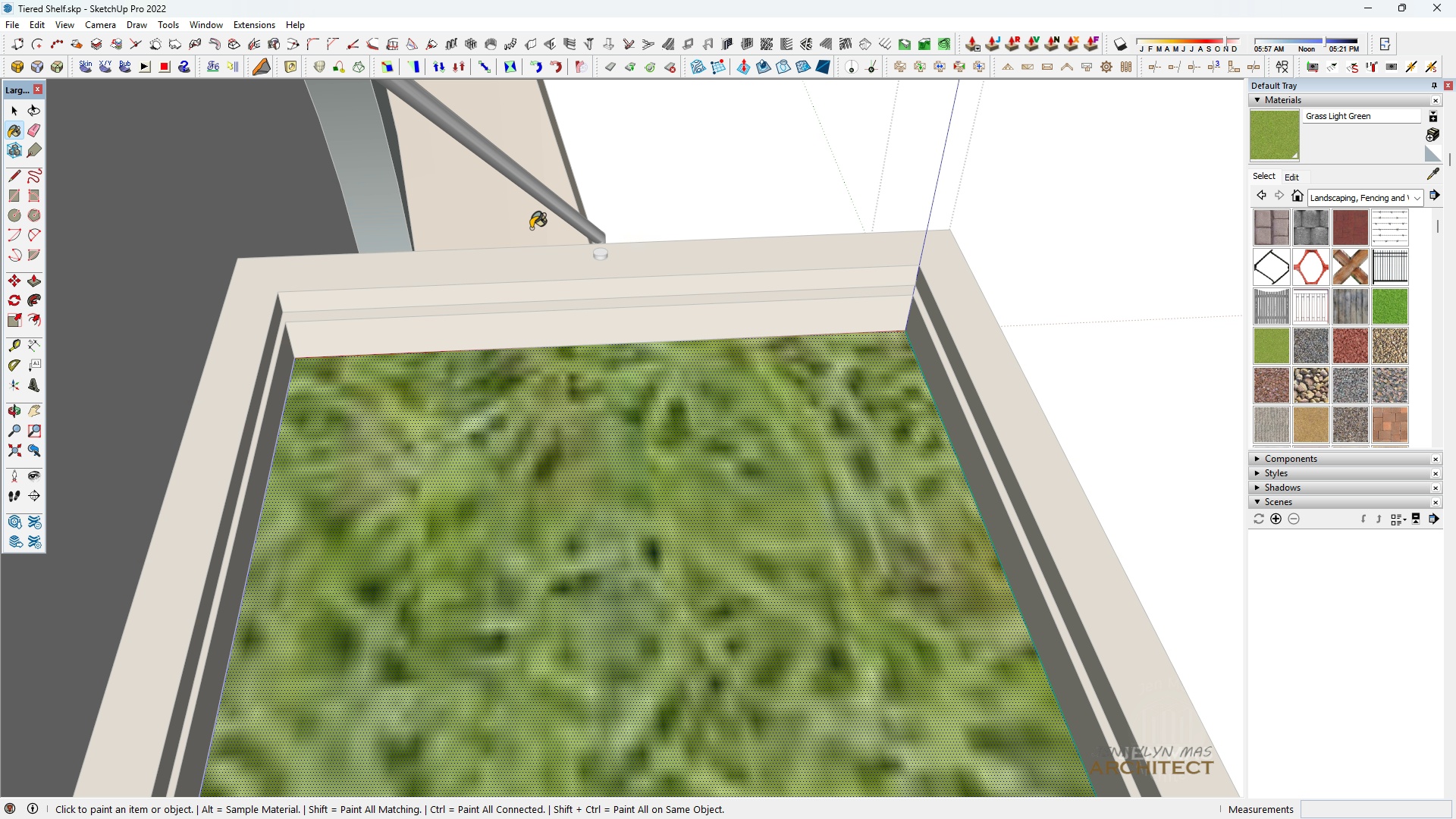 
scroll: coordinate [505, 212], scroll_direction: down, amount: 6.0
 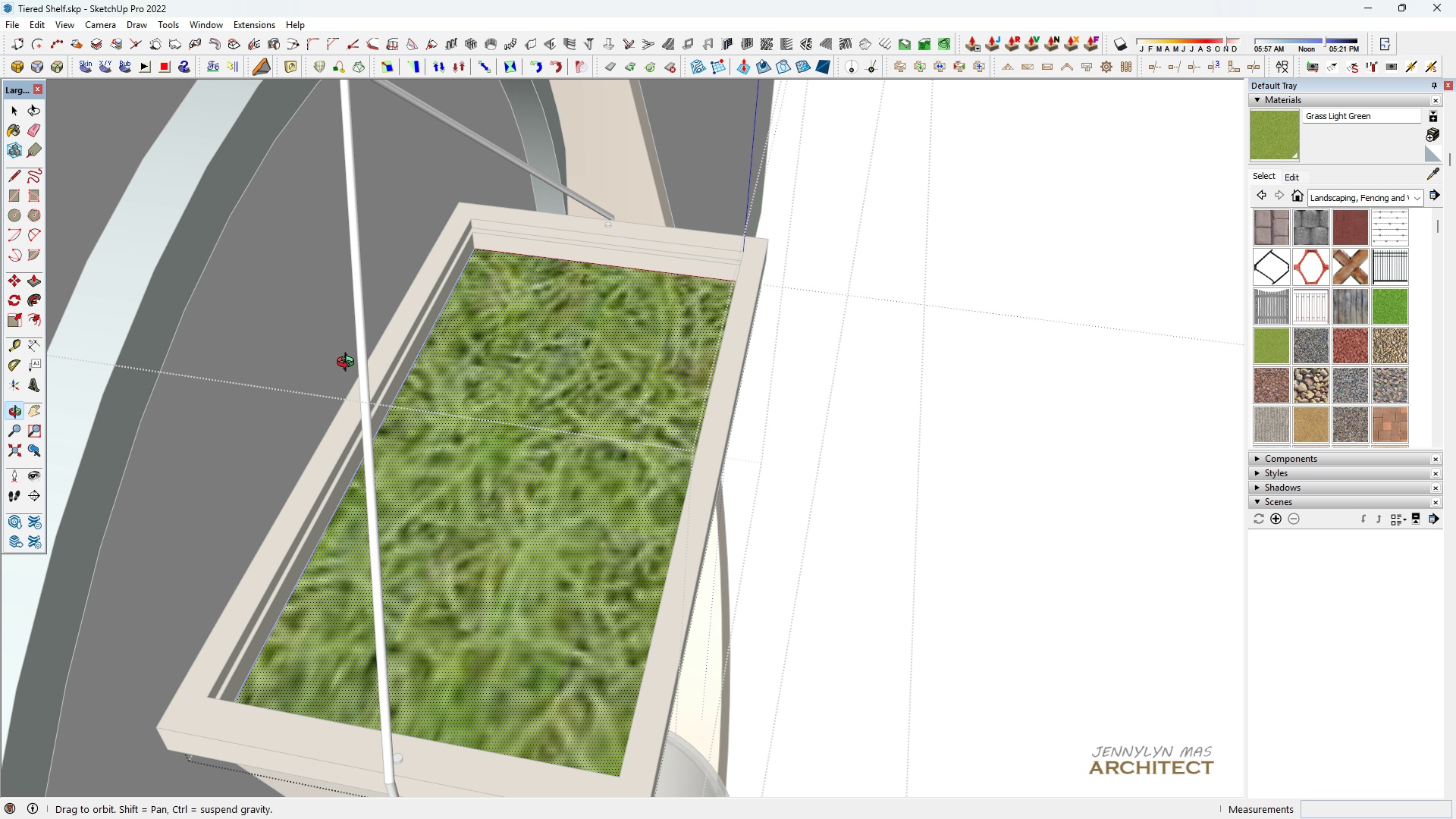 
key(Space)
 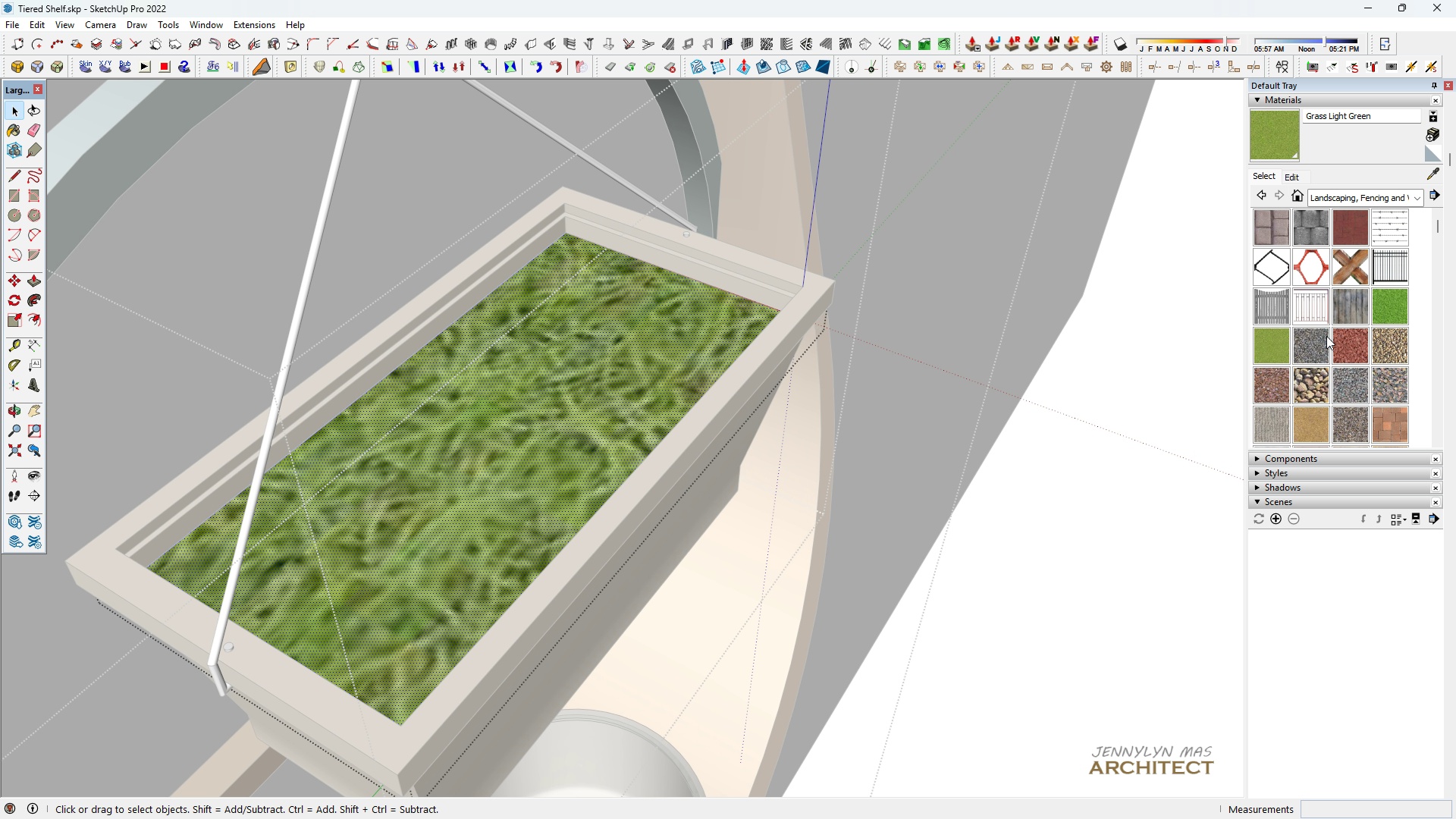 
left_click([1307, 388])
 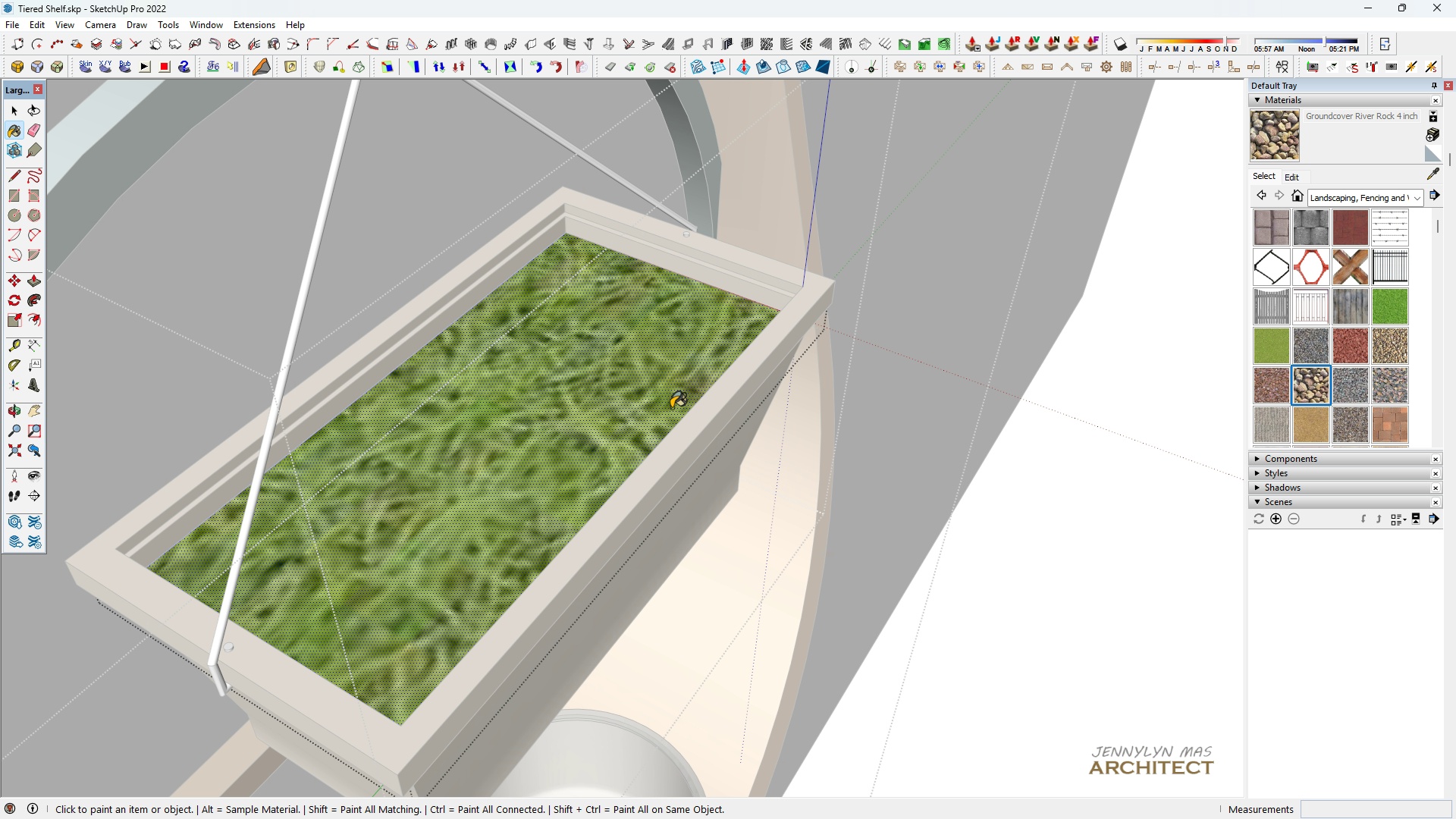 
double_click([671, 408])
 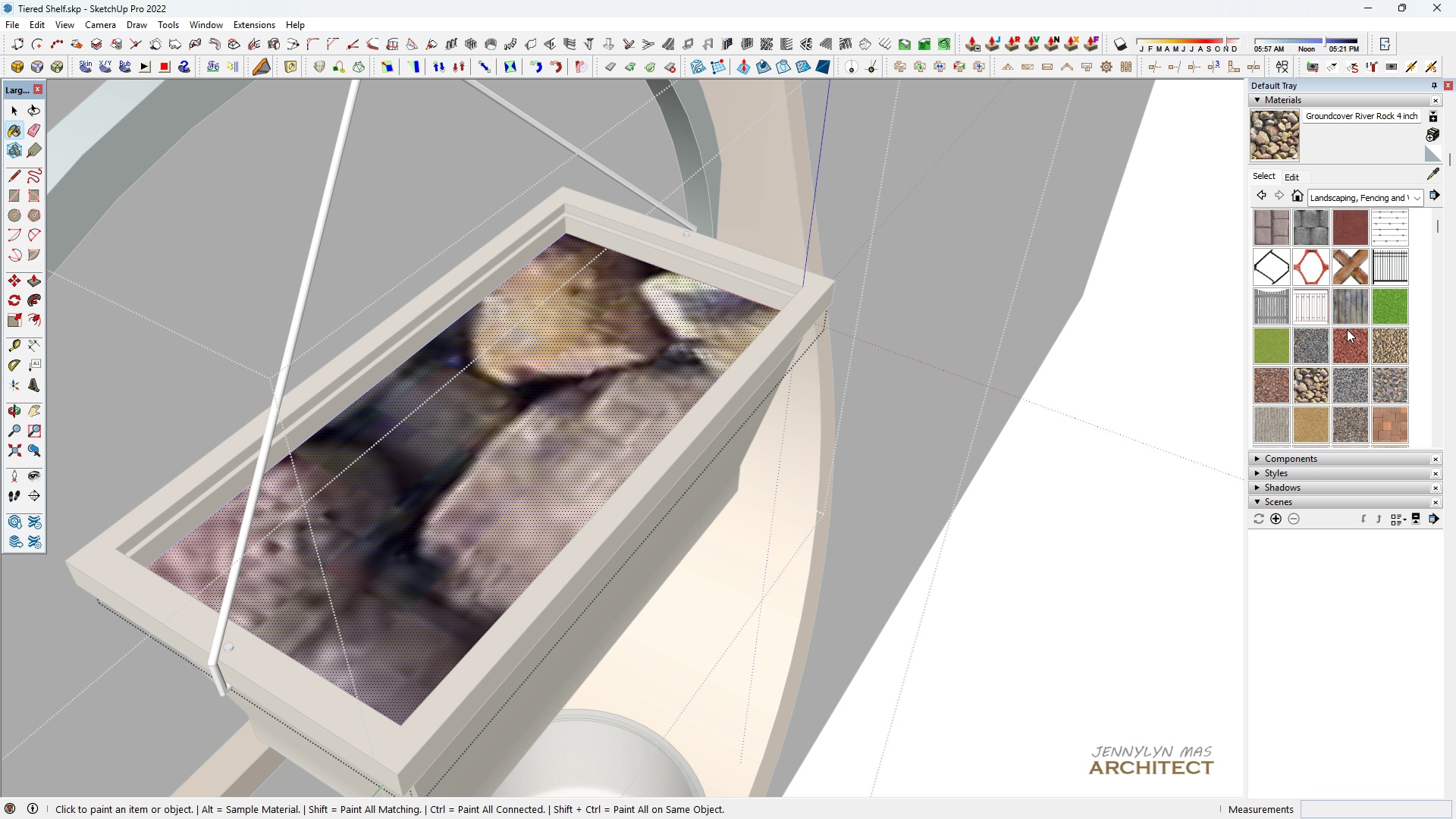 
left_click([1392, 340])
 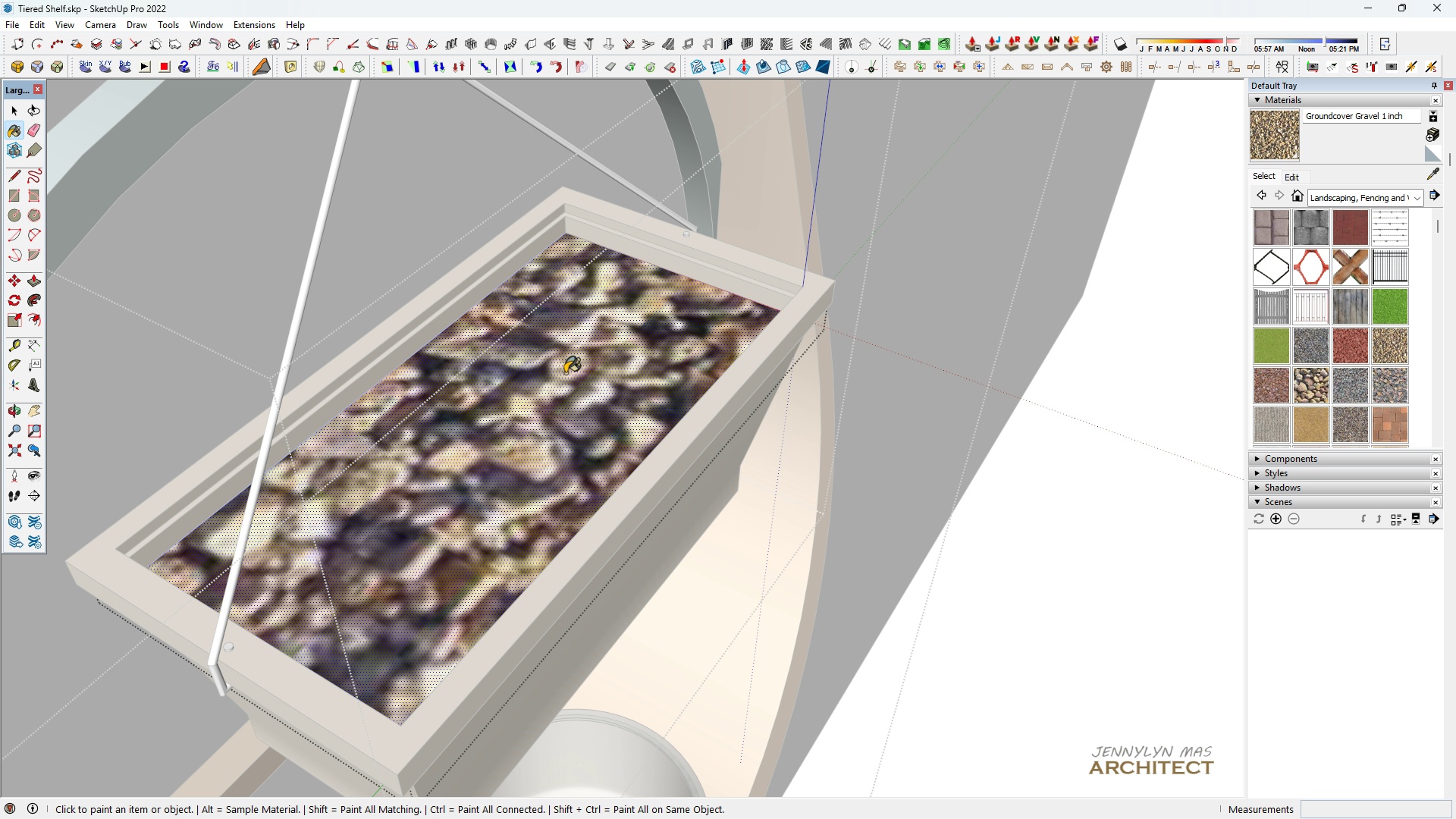 
left_click([565, 373])
 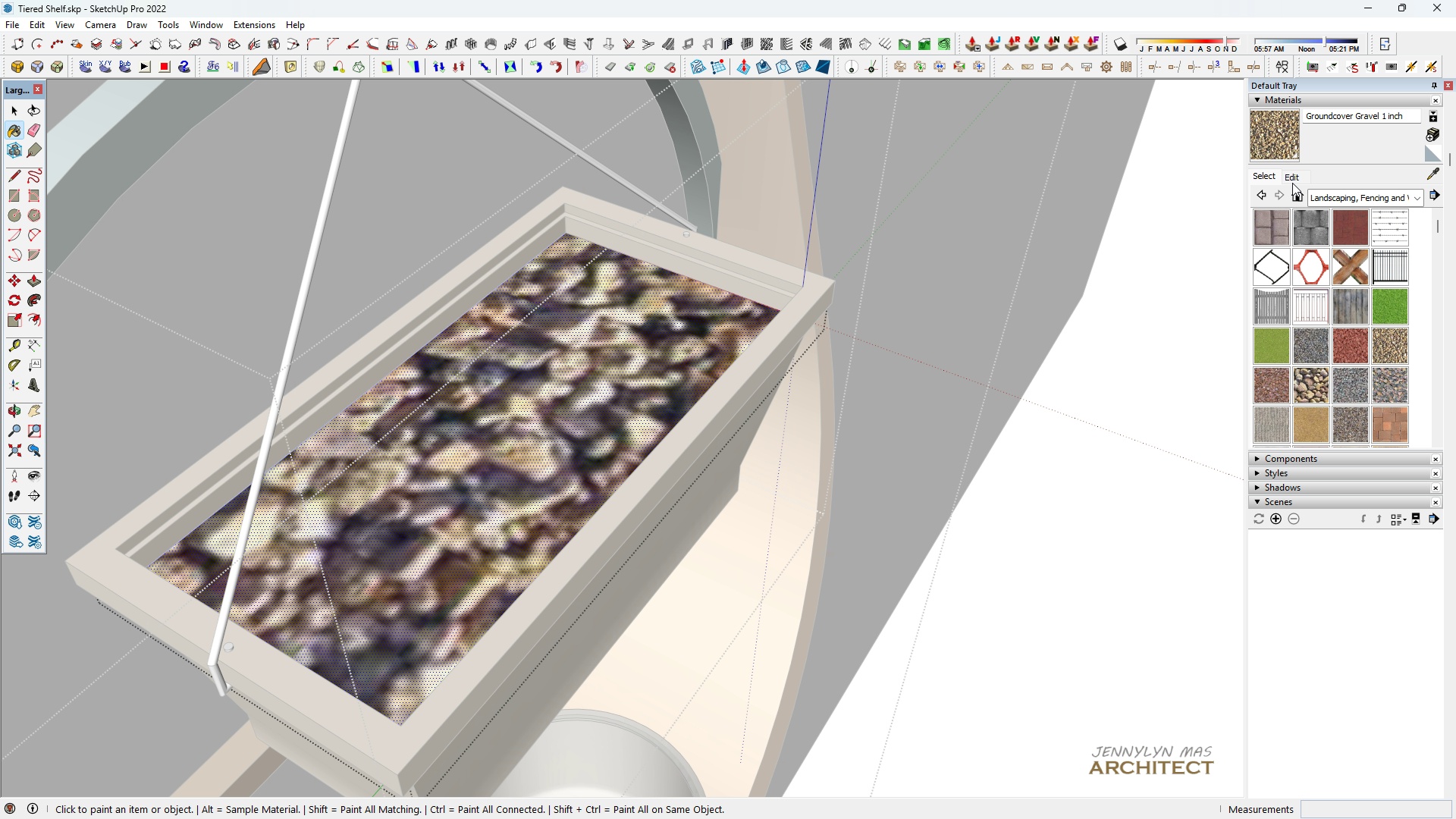 
left_click([1295, 182])
 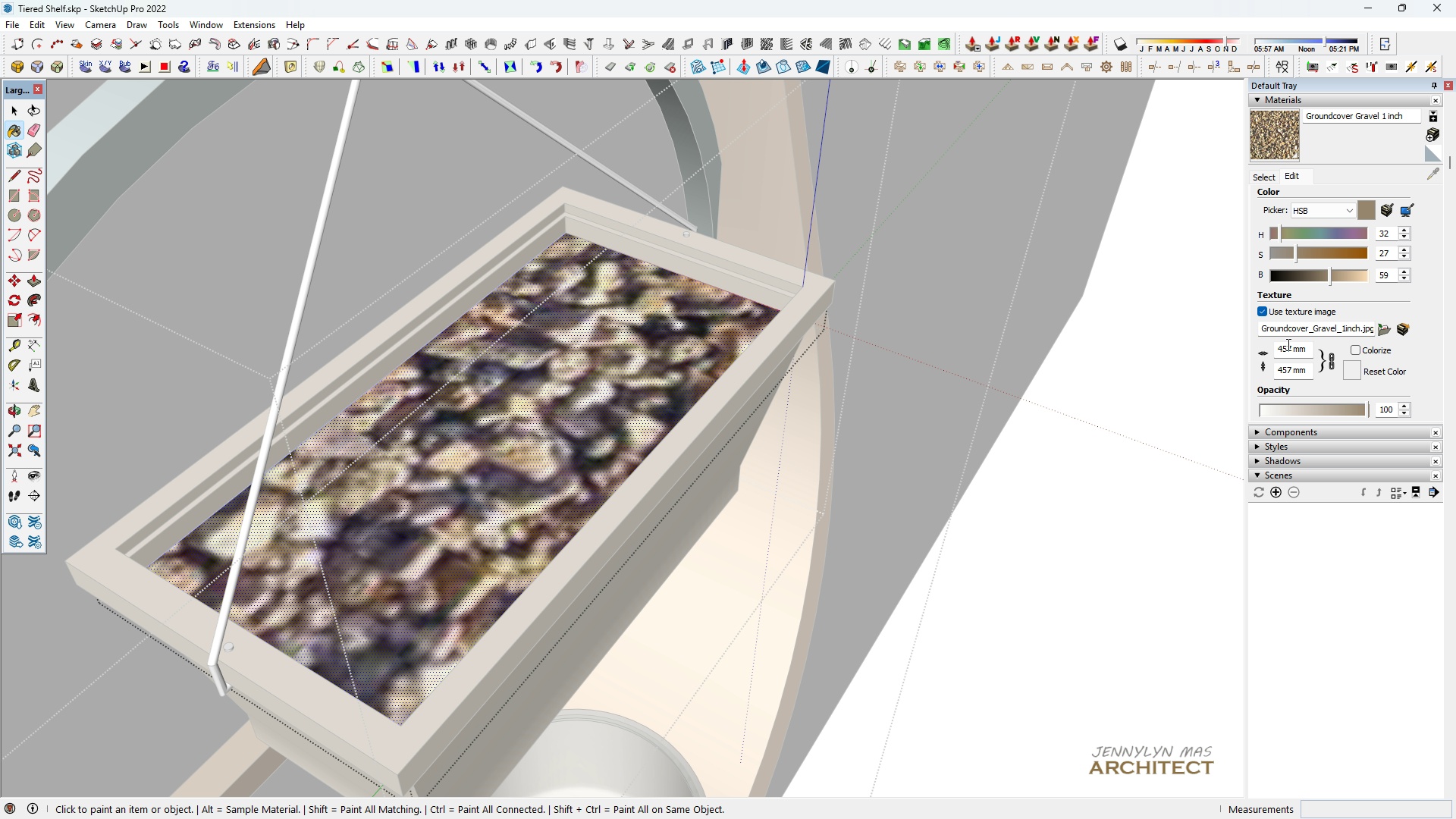 
left_click([1287, 344])
 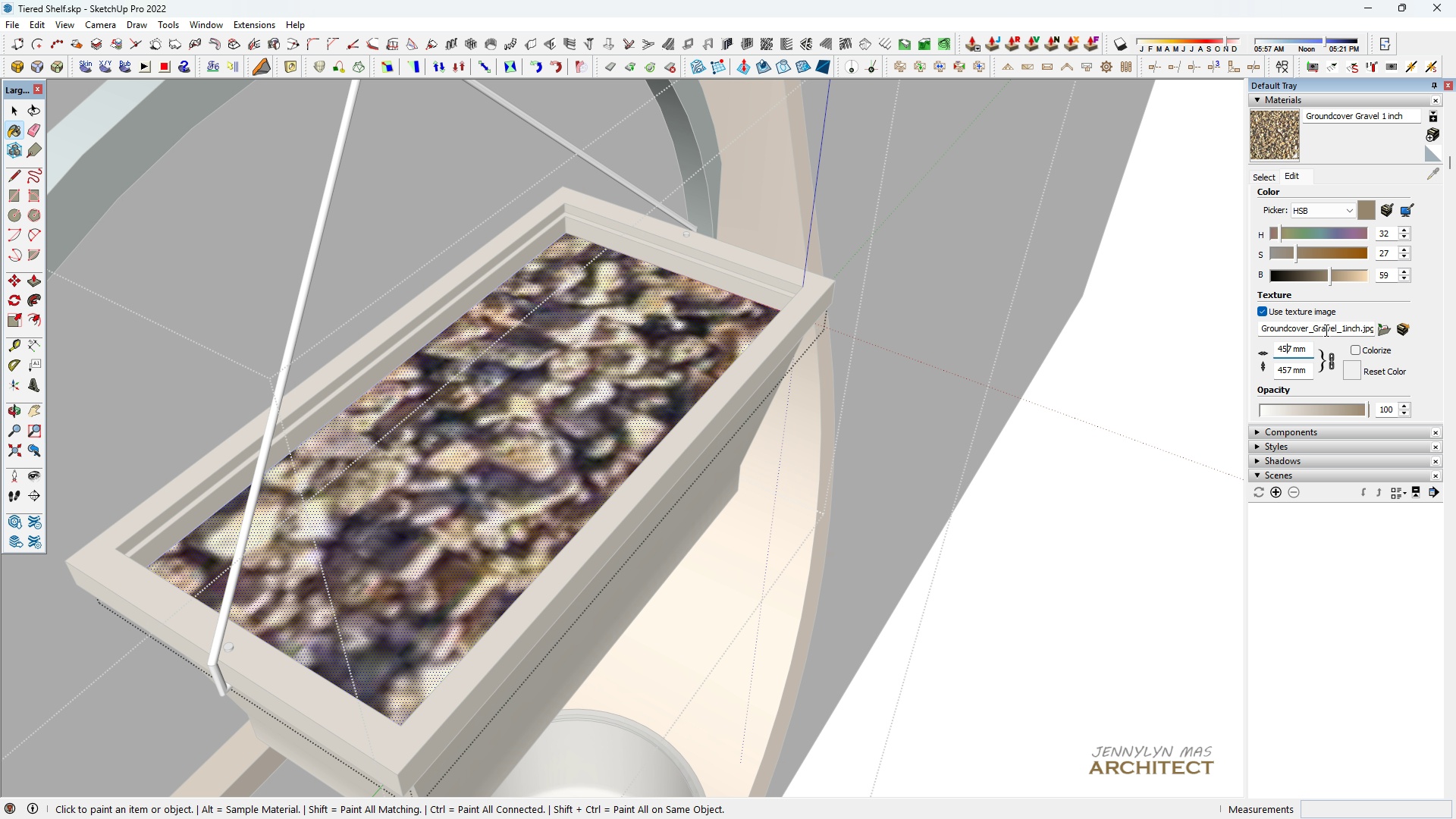 
key(Control+ControlLeft)
 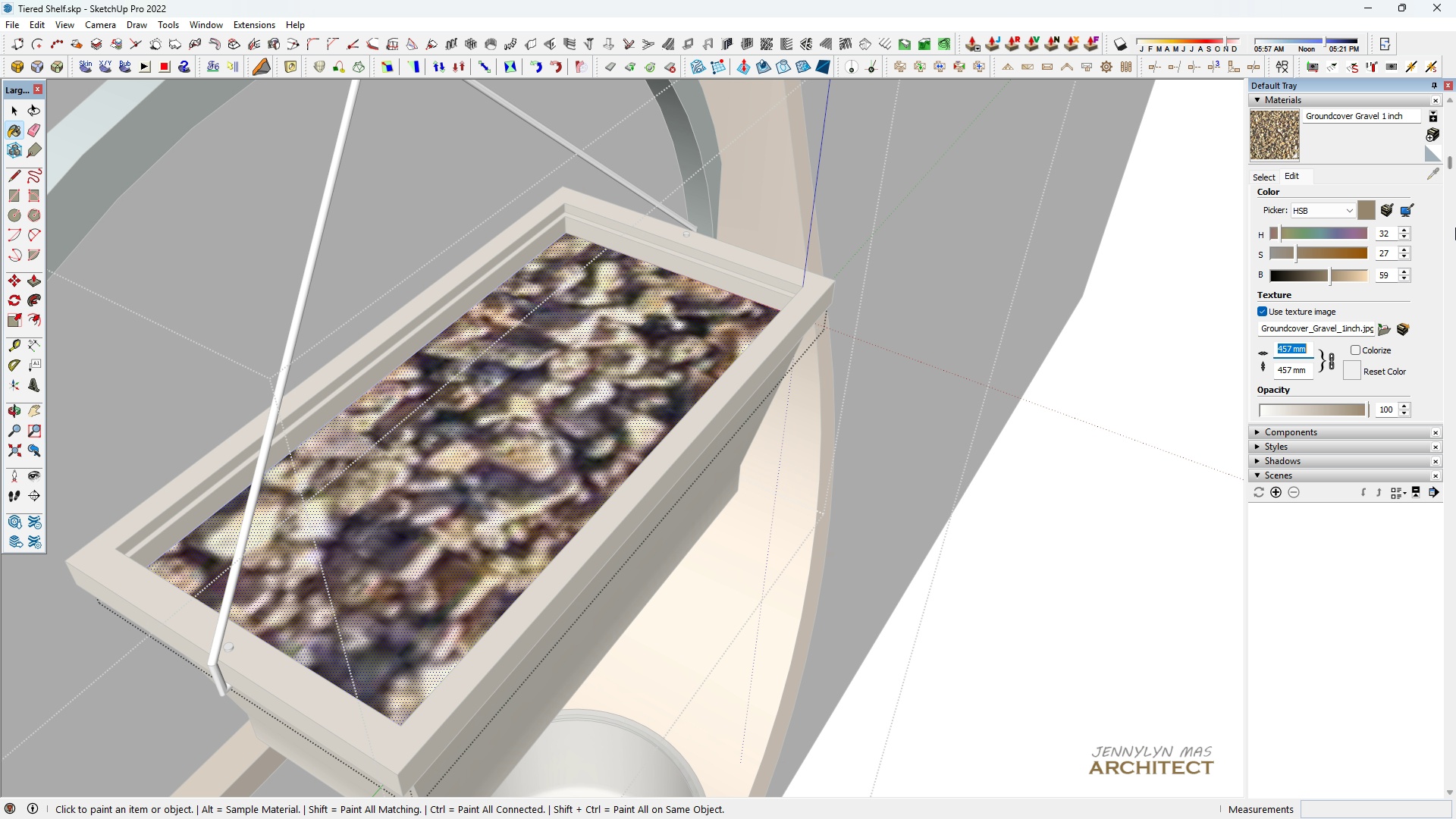 
key(Control+A)
 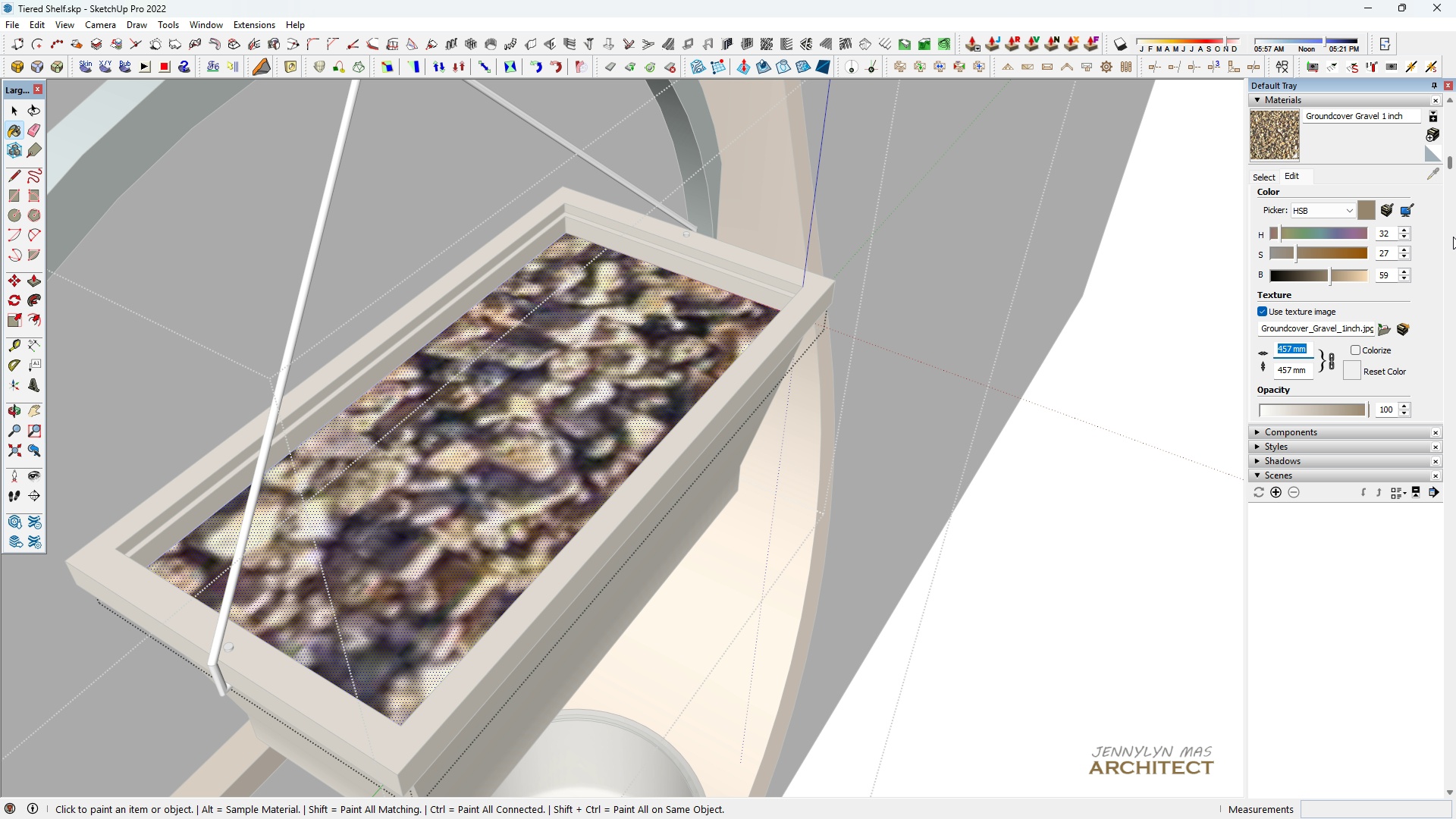 
type(50100 )
key(Escape)
key(Escape)
key(Escape)
key(Escape)
key(Escape)
key(Escape)
type( hhhhhhhhhhh )
 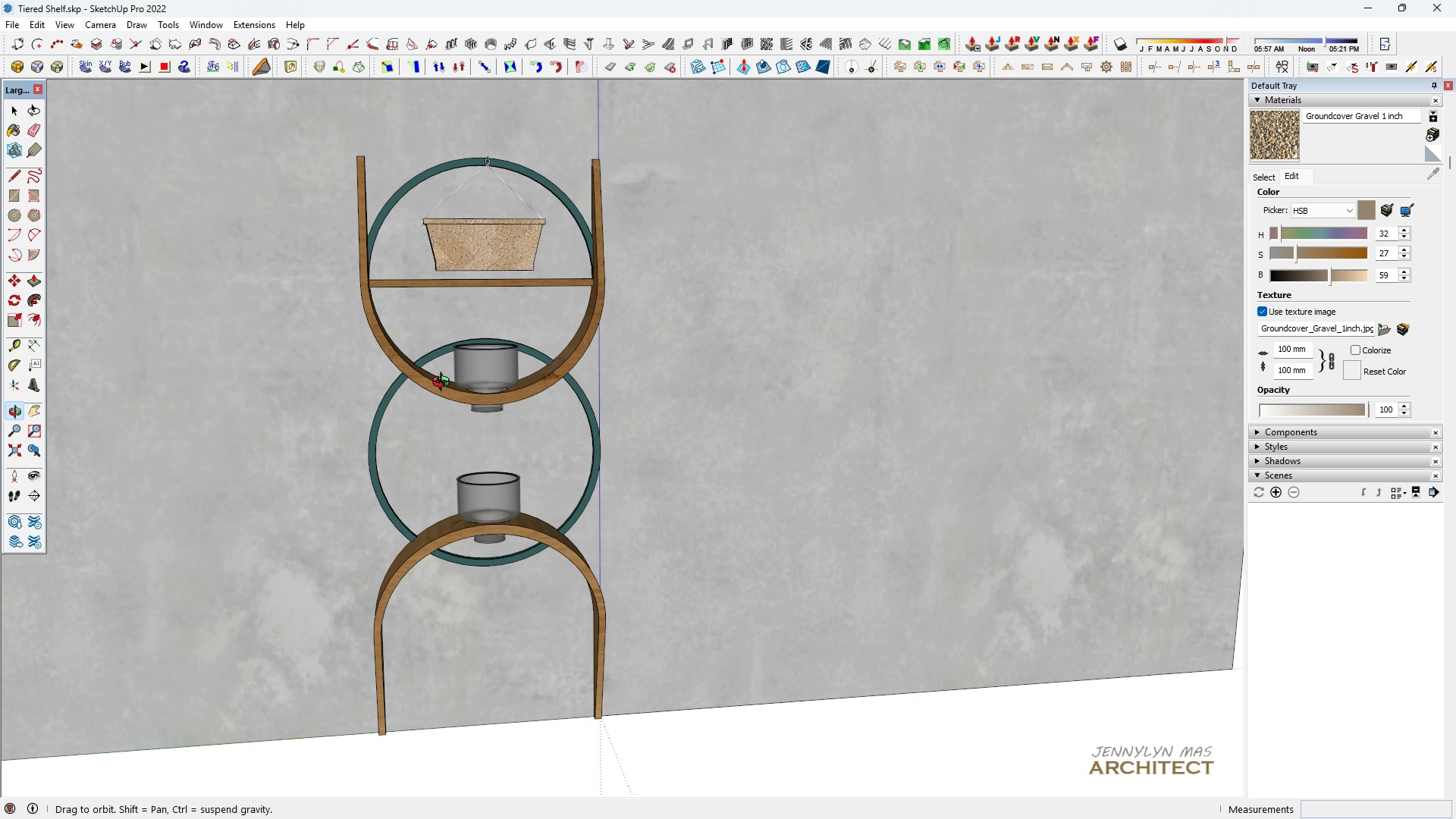 
left_click_drag(start_coordinate=[1296, 350], to_coordinate=[1099, 329])
 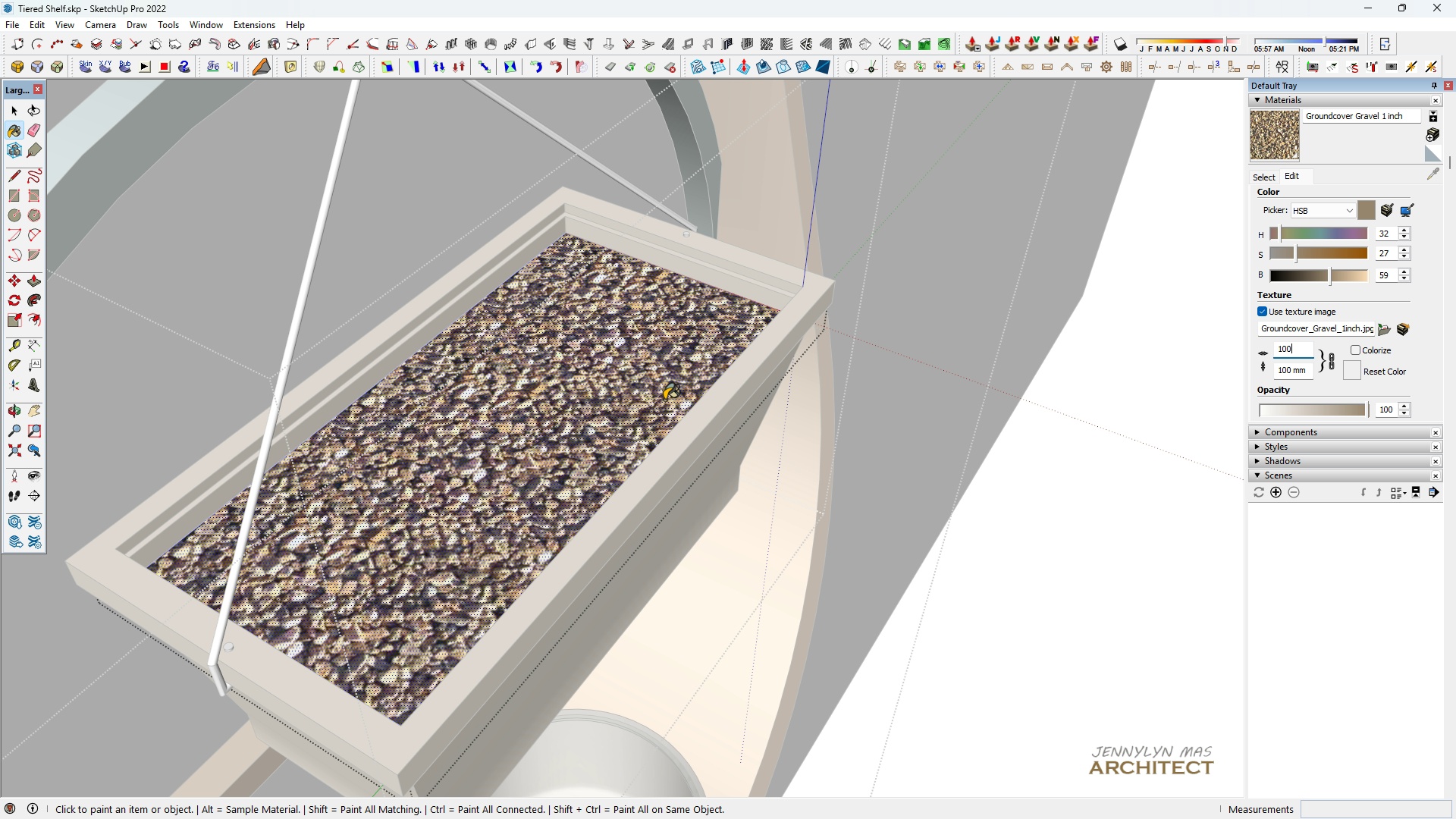 
scroll: coordinate [405, 490], scroll_direction: down, amount: 17.0
 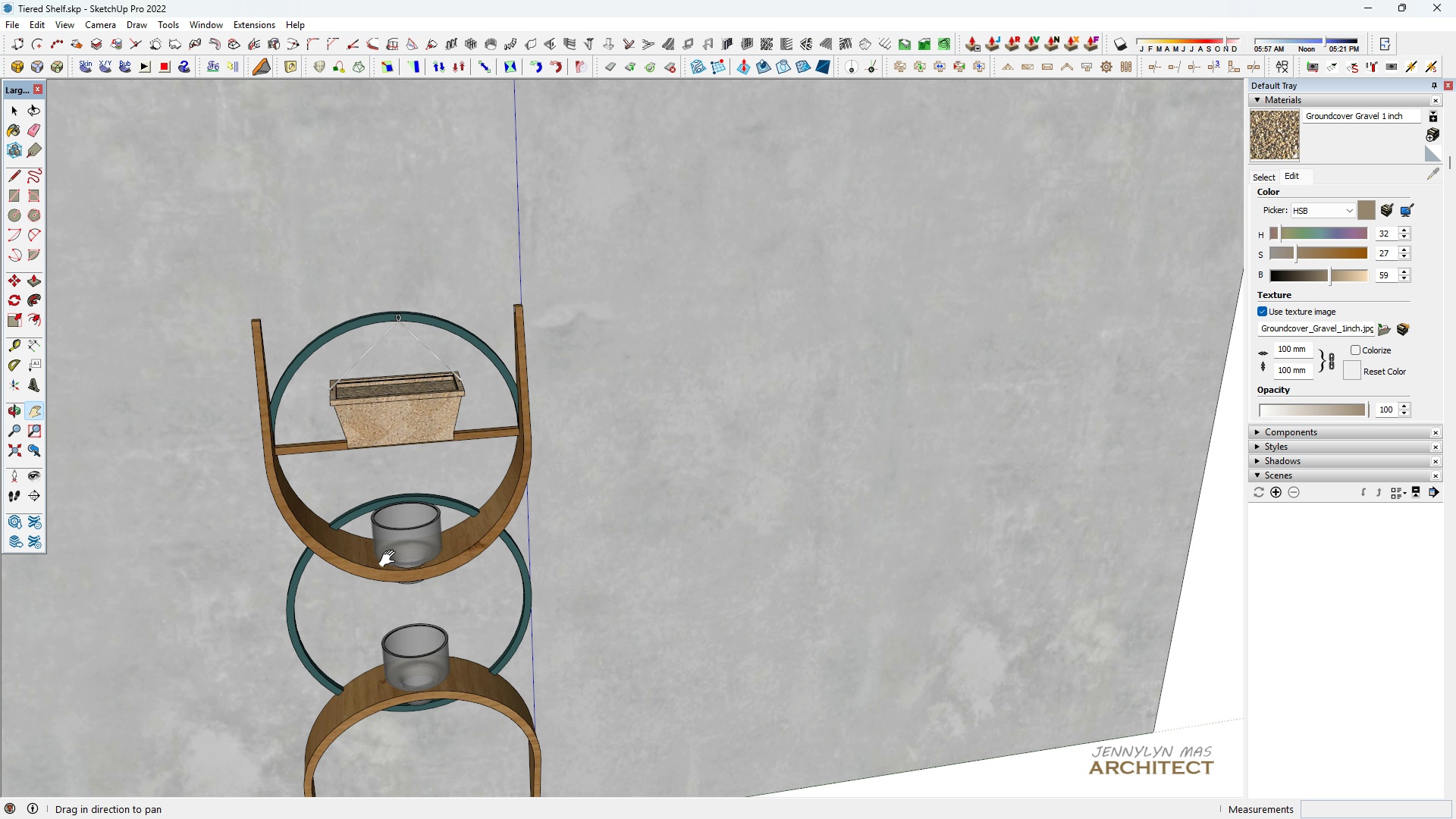 
left_click_drag(start_coordinate=[391, 542], to_coordinate=[442, 379])
 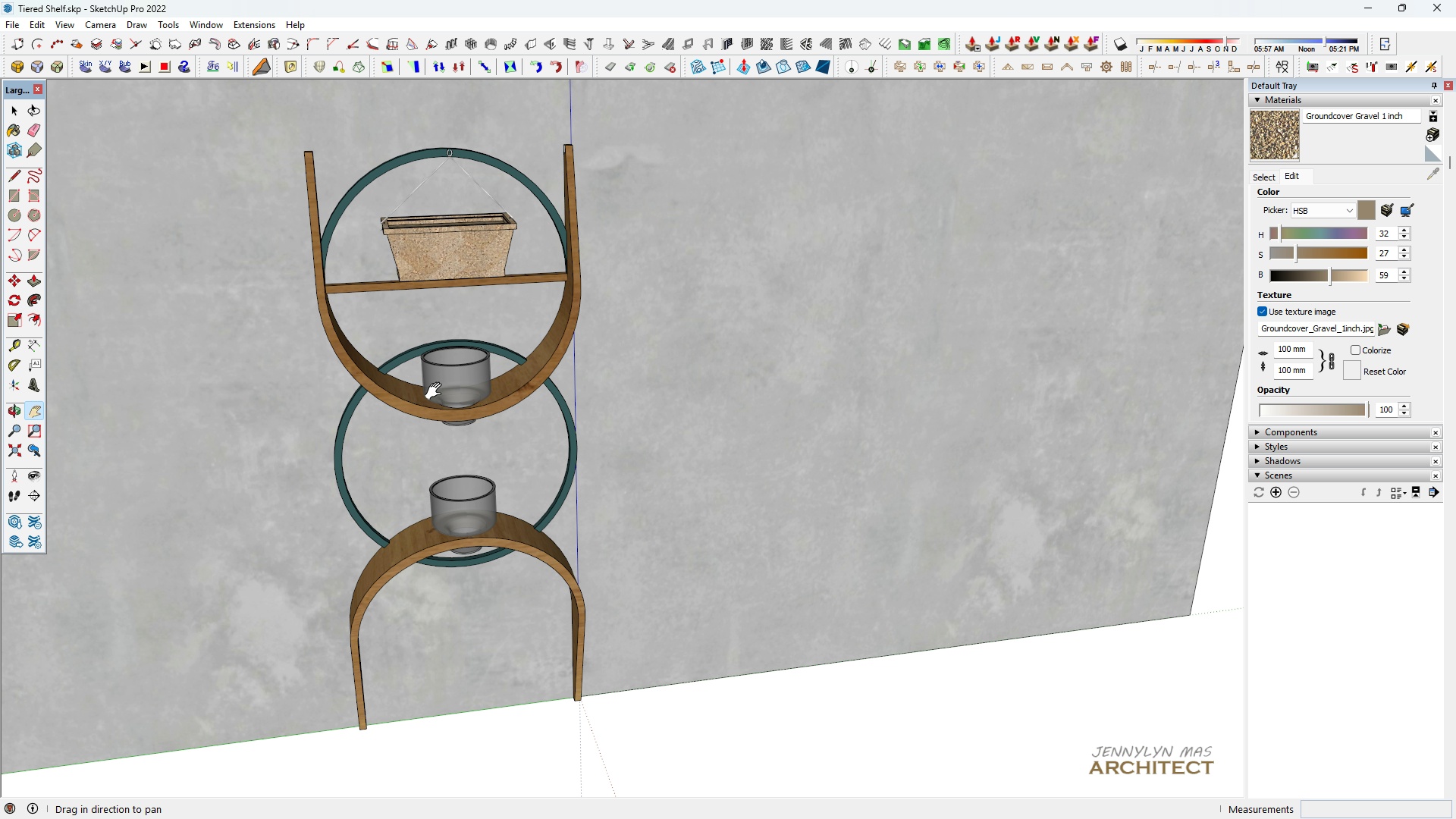 
scroll: coordinate [427, 272], scroll_direction: down, amount: 5.0
 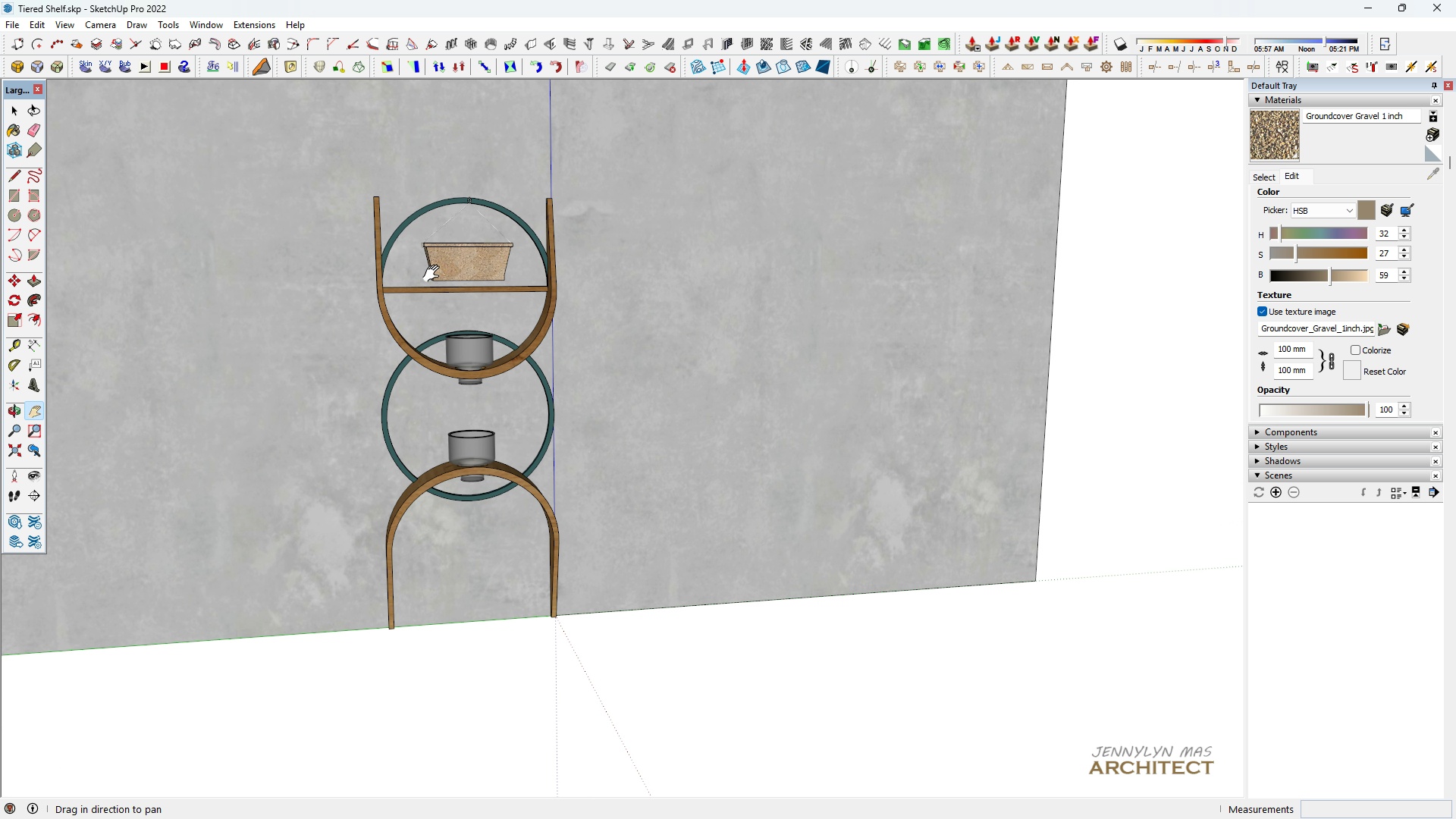 
left_click_drag(start_coordinate=[435, 274], to_coordinate=[450, 276])
 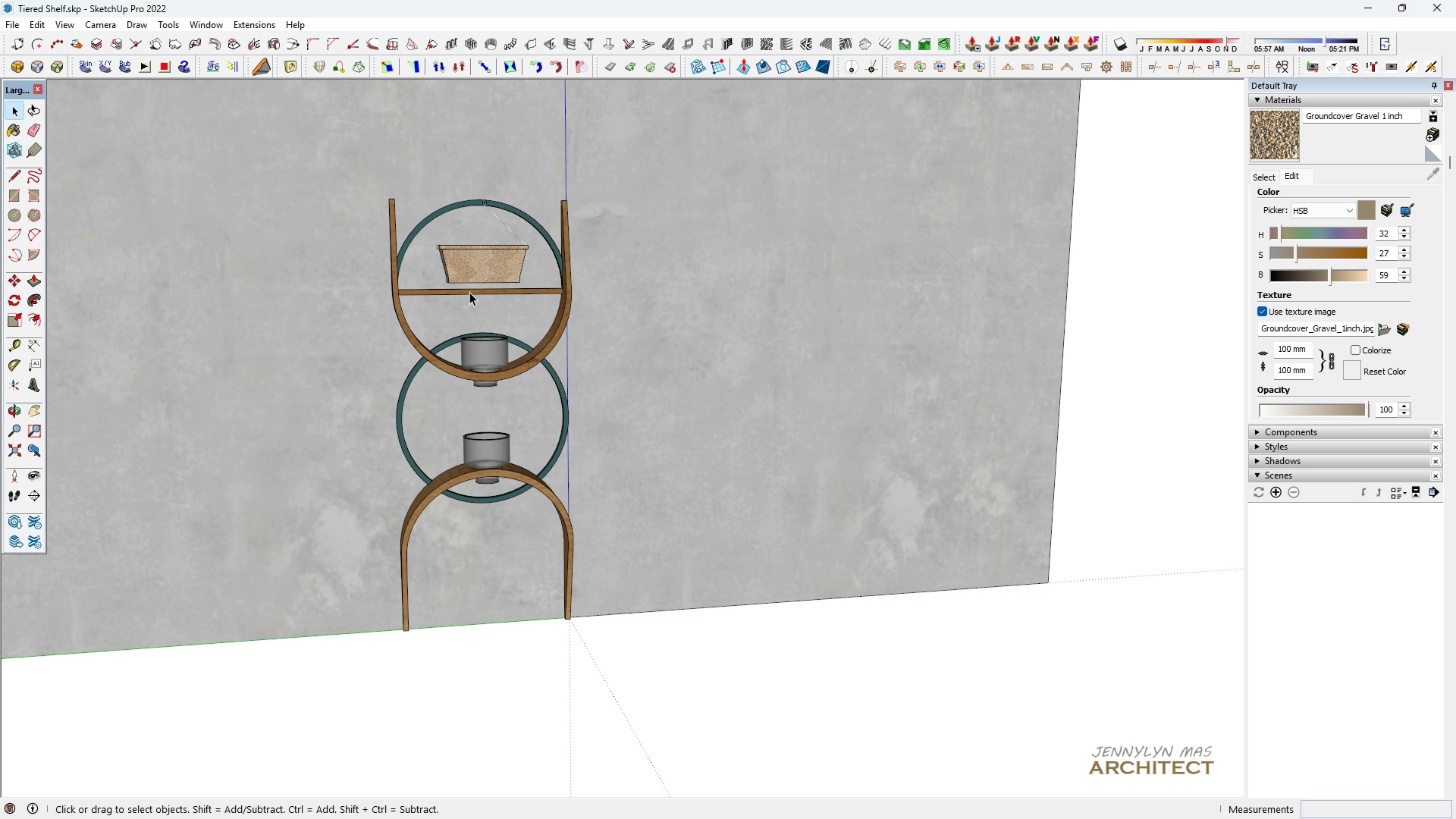 
scroll: coordinate [475, 344], scroll_direction: up, amount: 3.0
 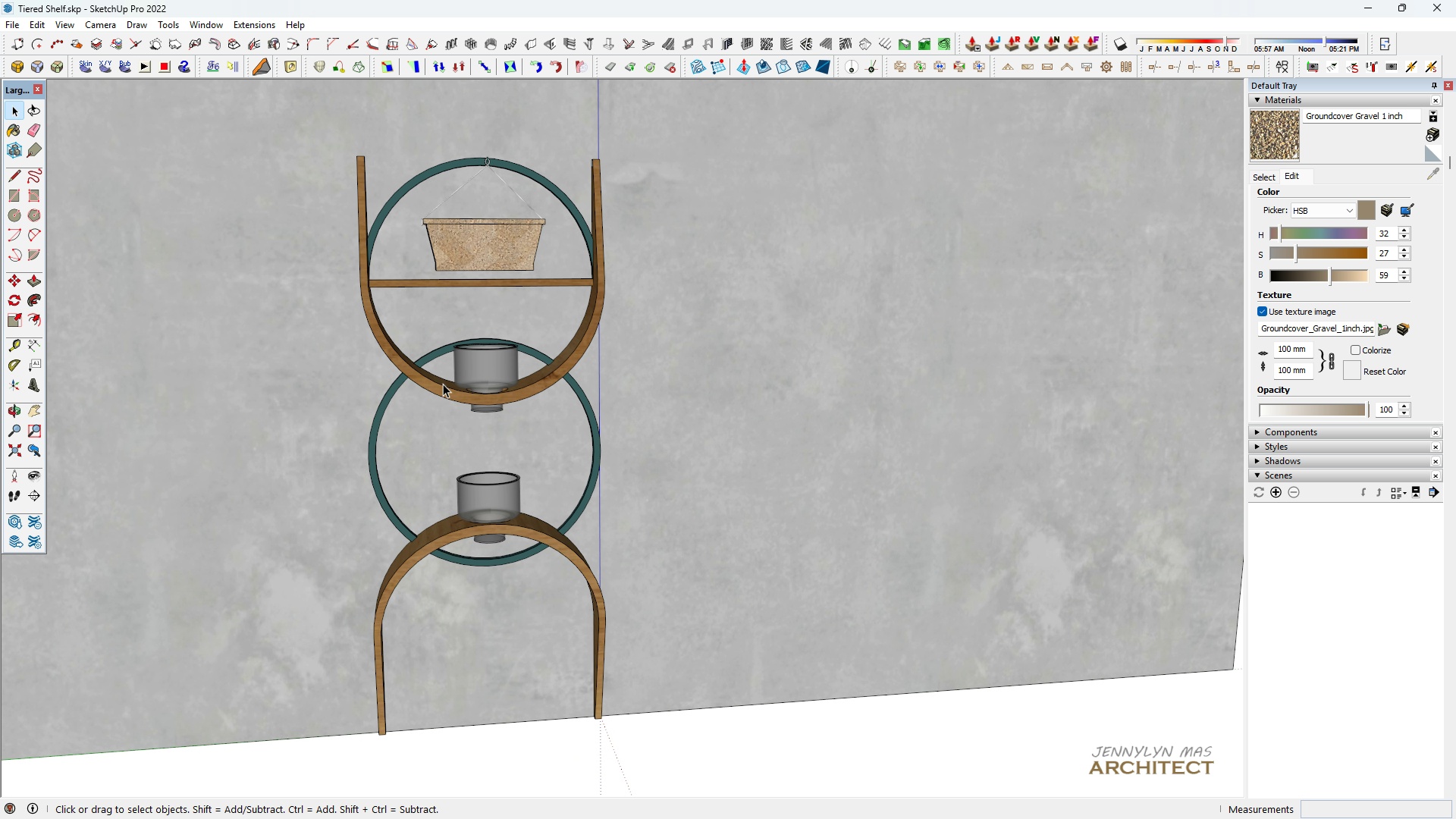 
key(Control+ControlLeft)
 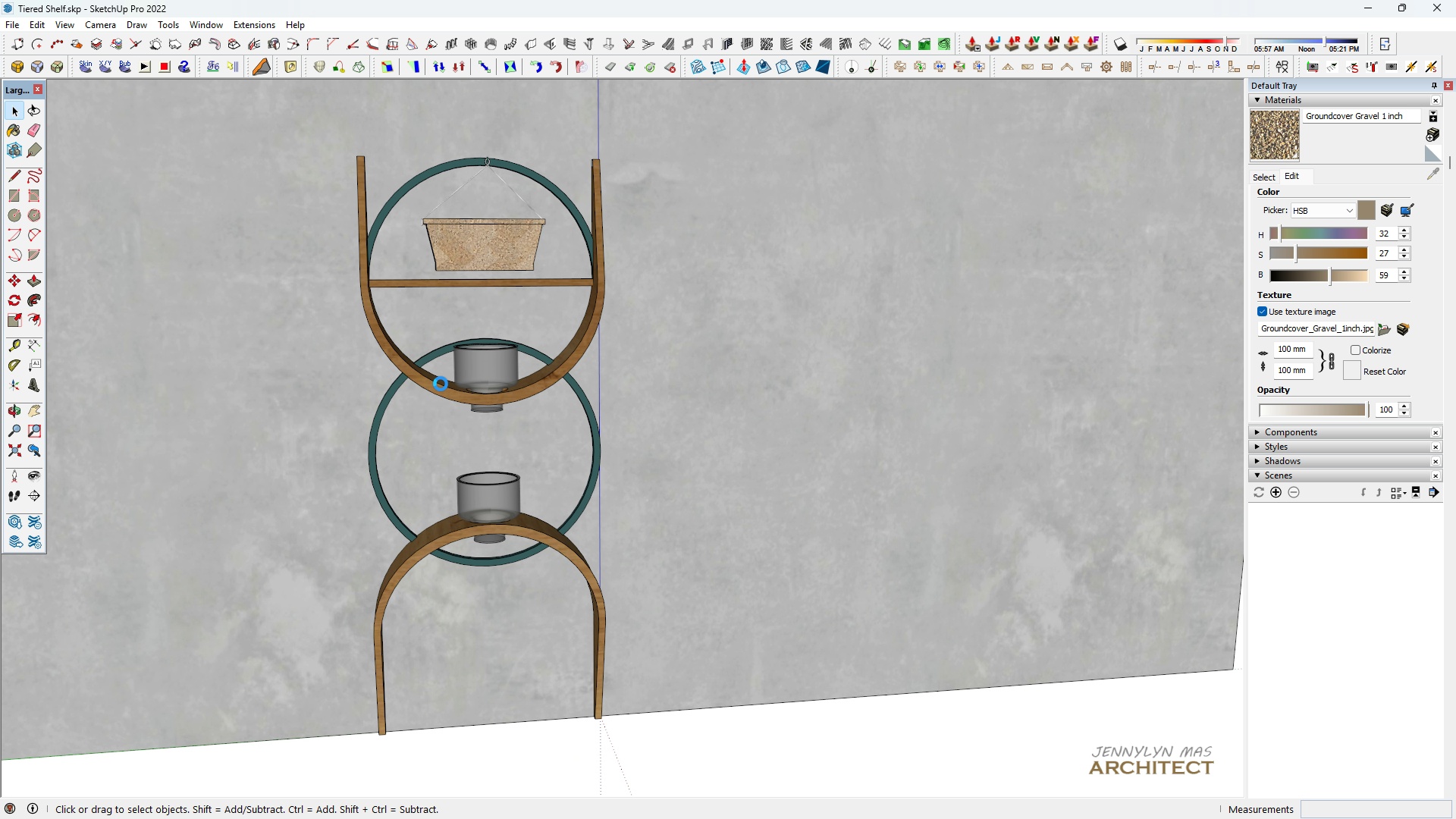 
key(Control+S)
 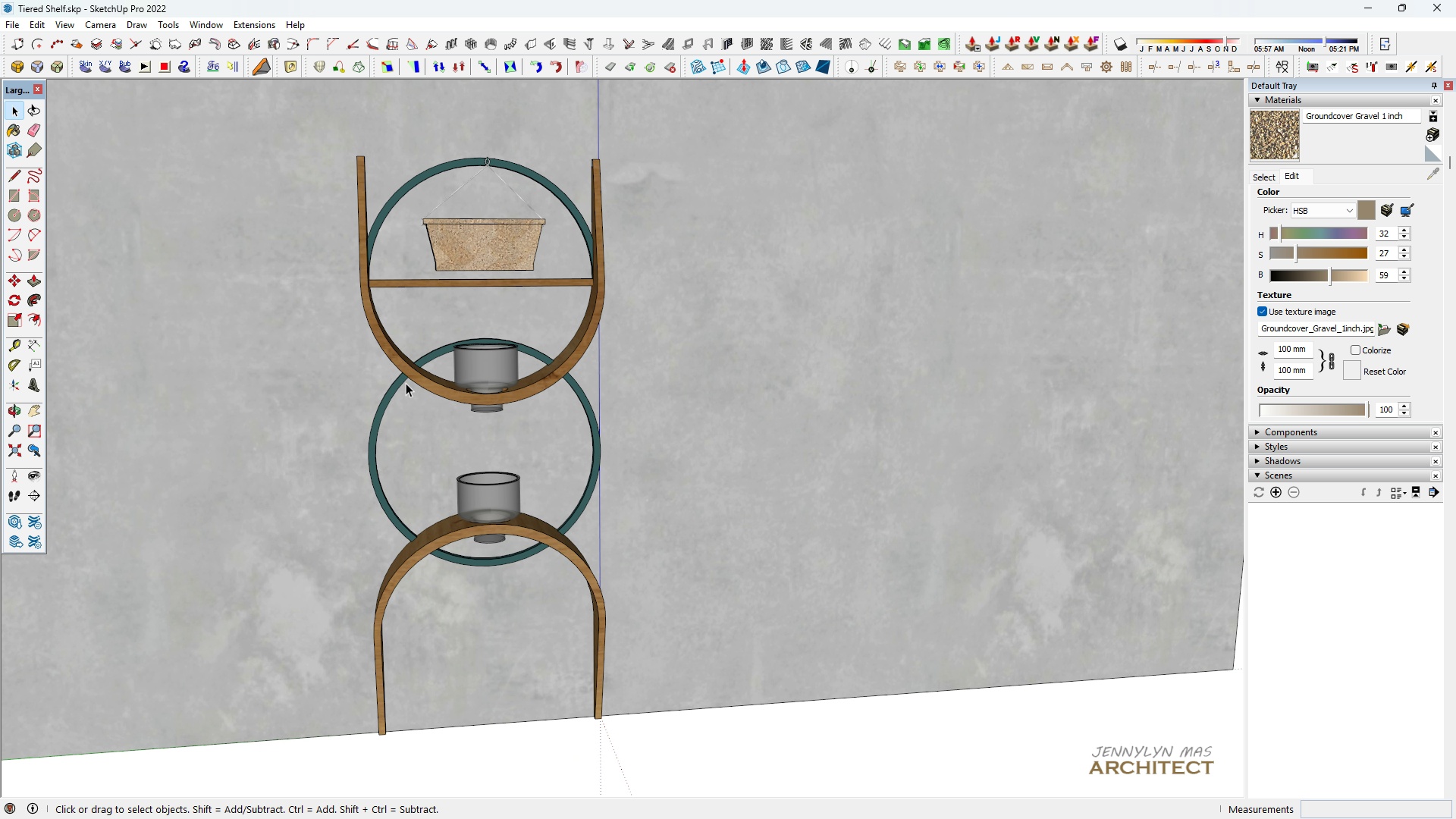 
key(Space)
 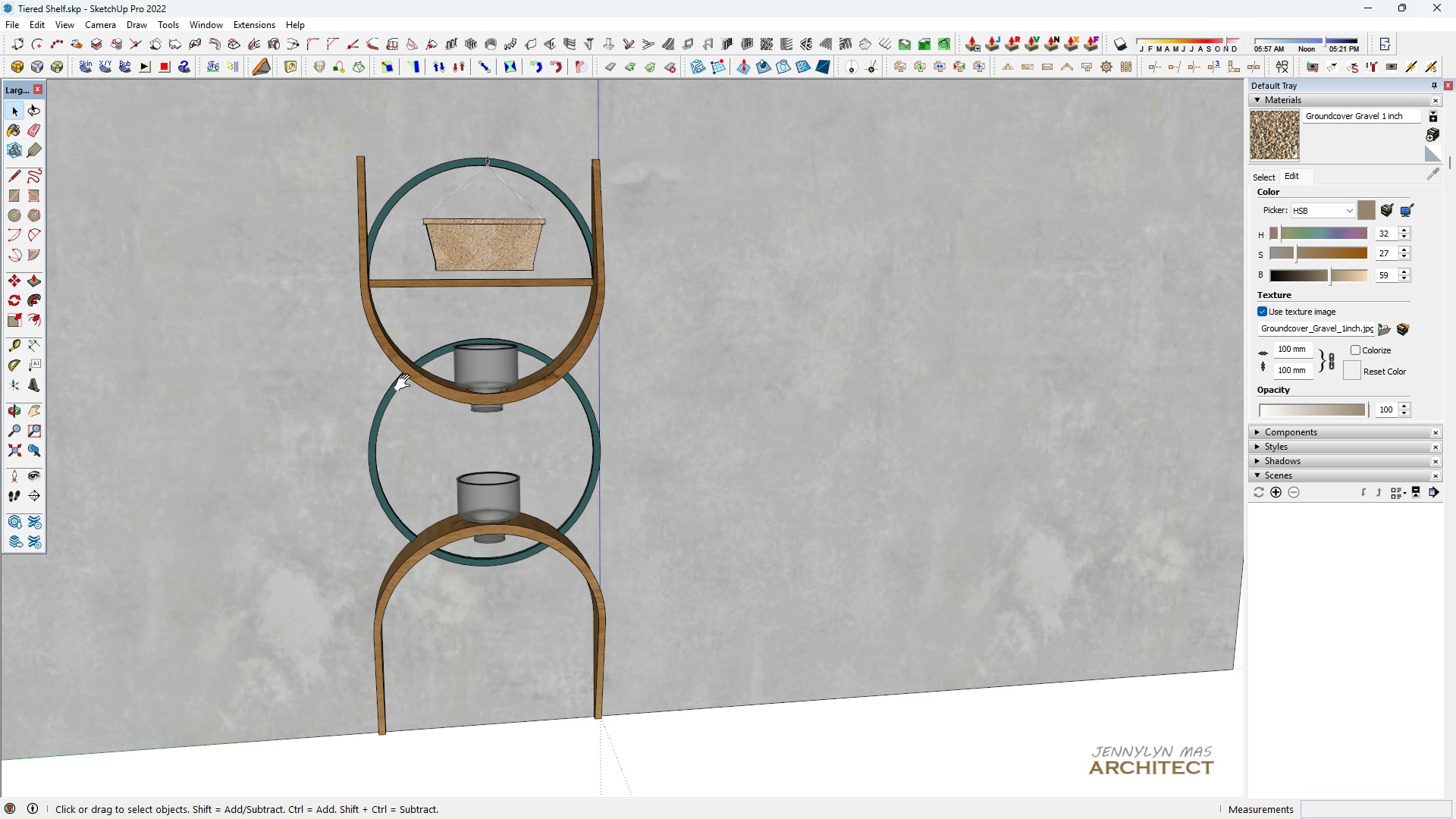 
key(H)
 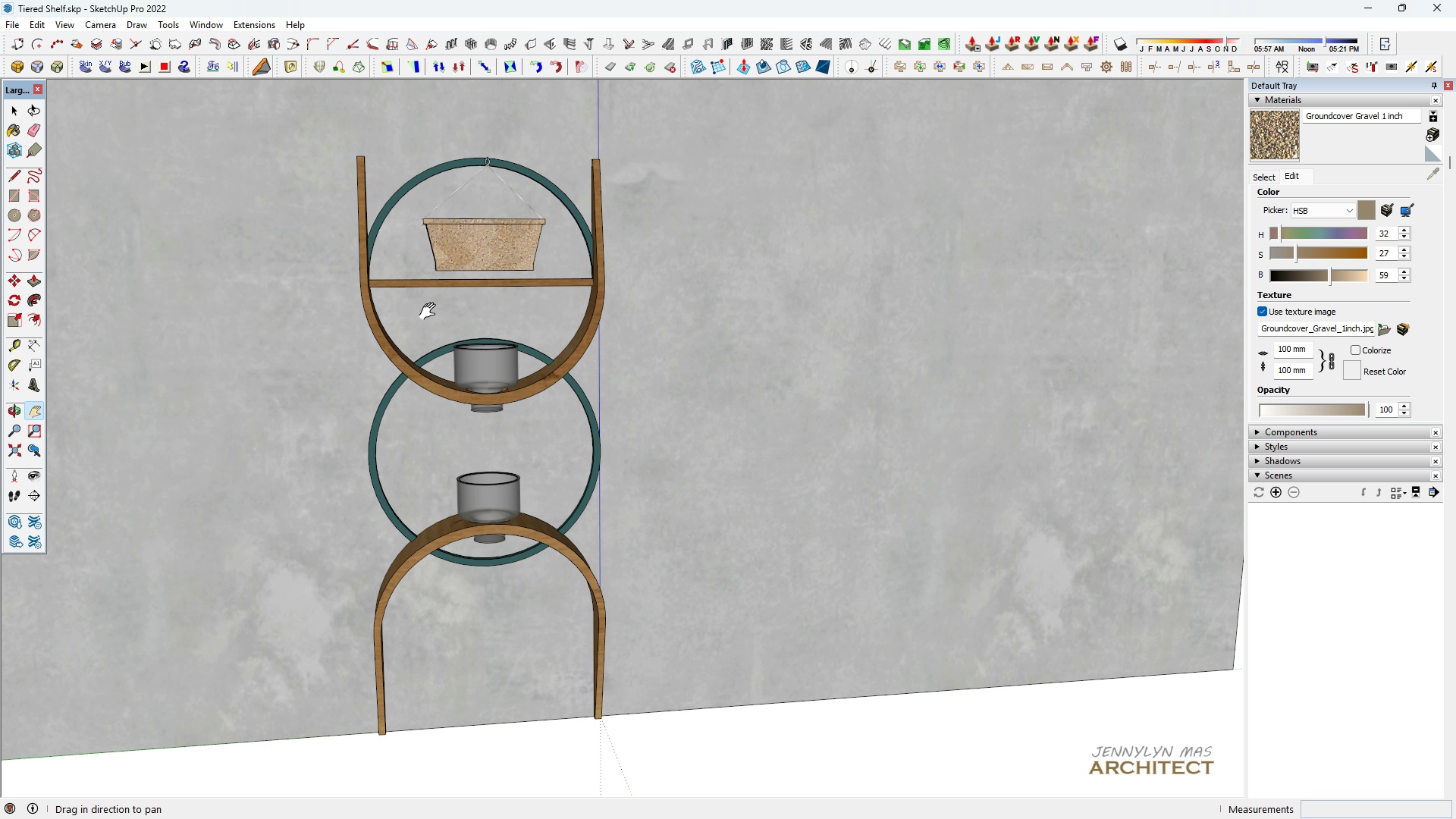 
scroll: coordinate [505, 370], scroll_direction: down, amount: 4.0
 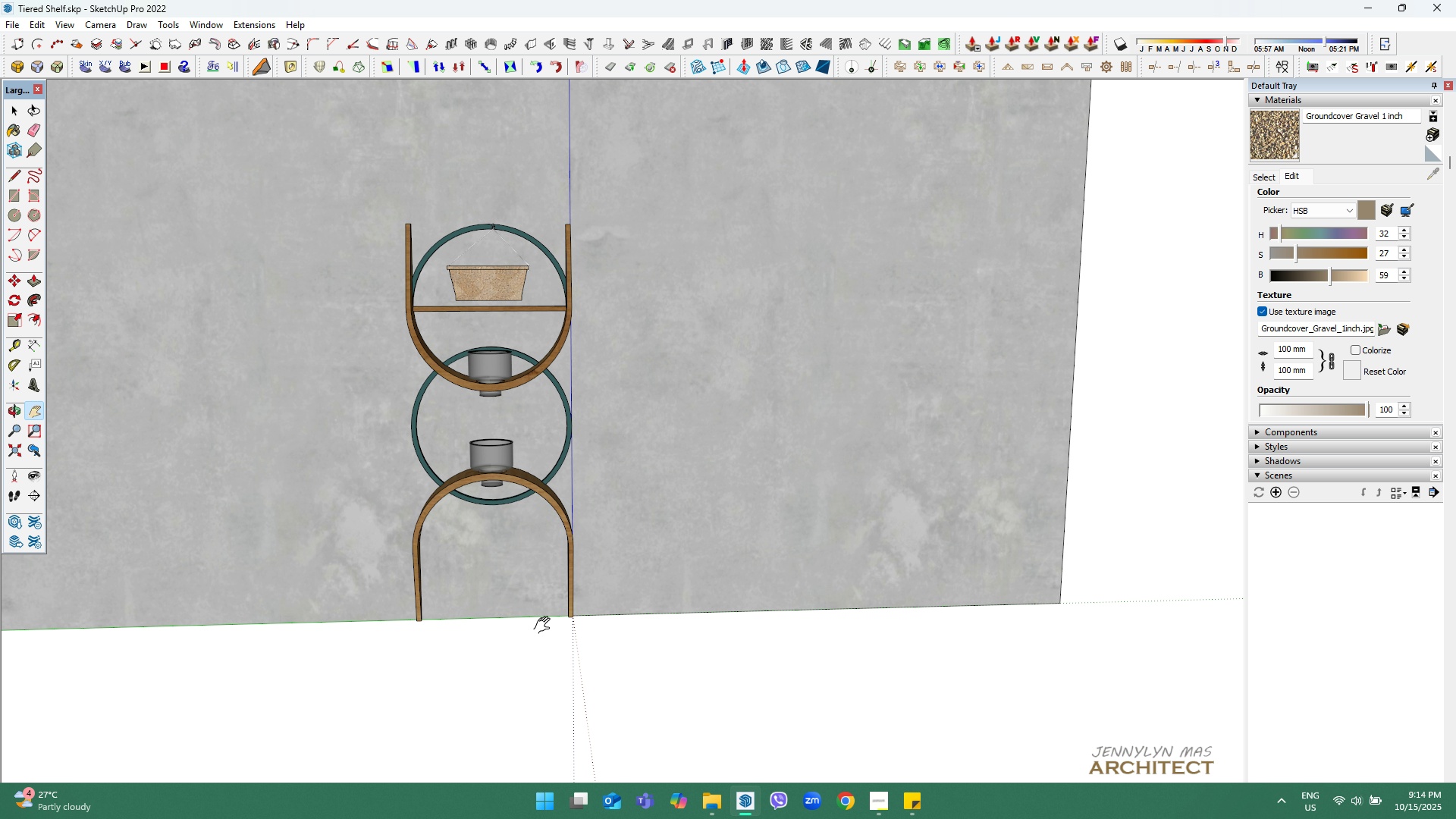 
scroll: coordinate [442, 597], scroll_direction: up, amount: 5.0
 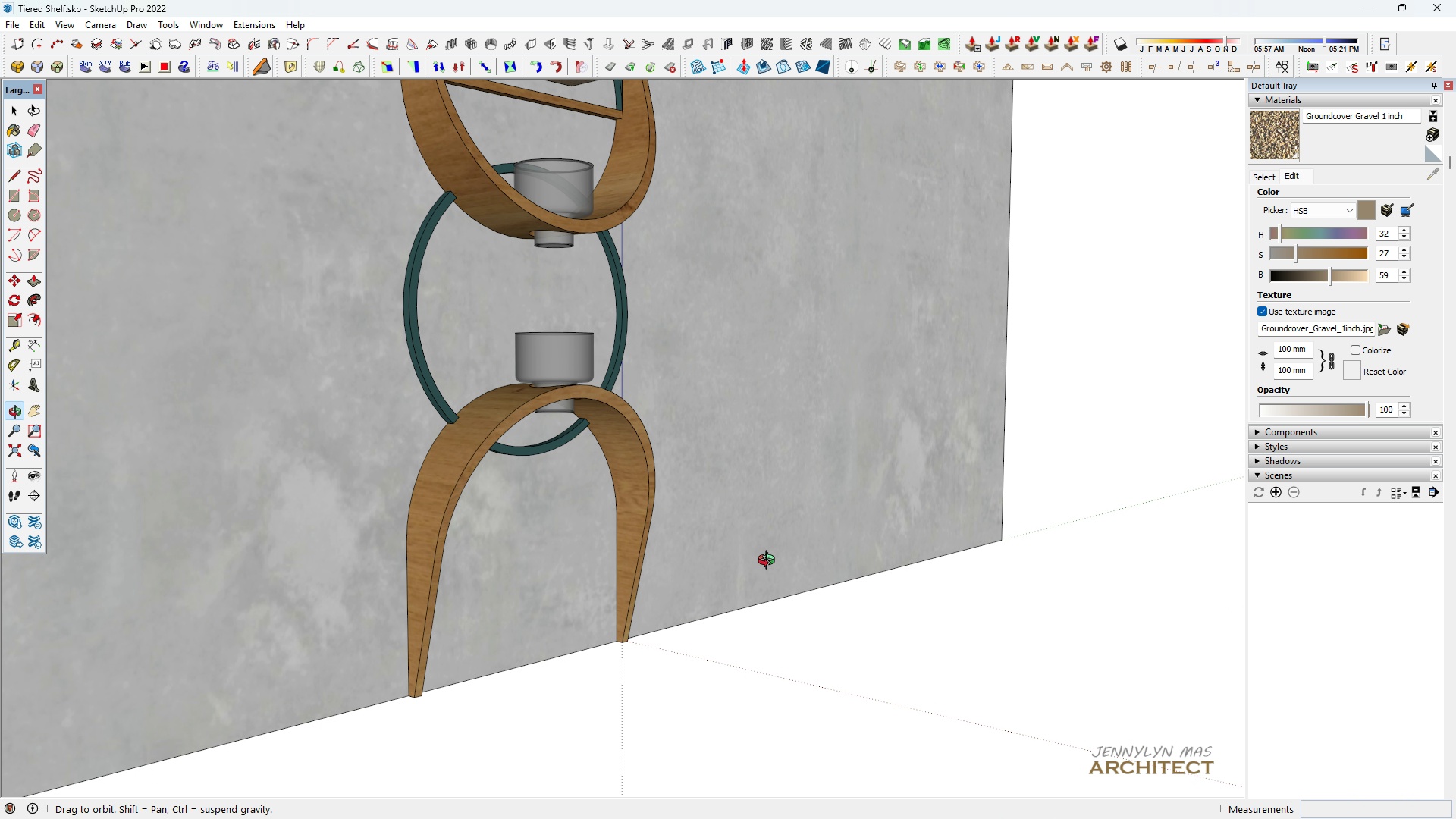 
scroll: coordinate [585, 522], scroll_direction: down, amount: 1.0
 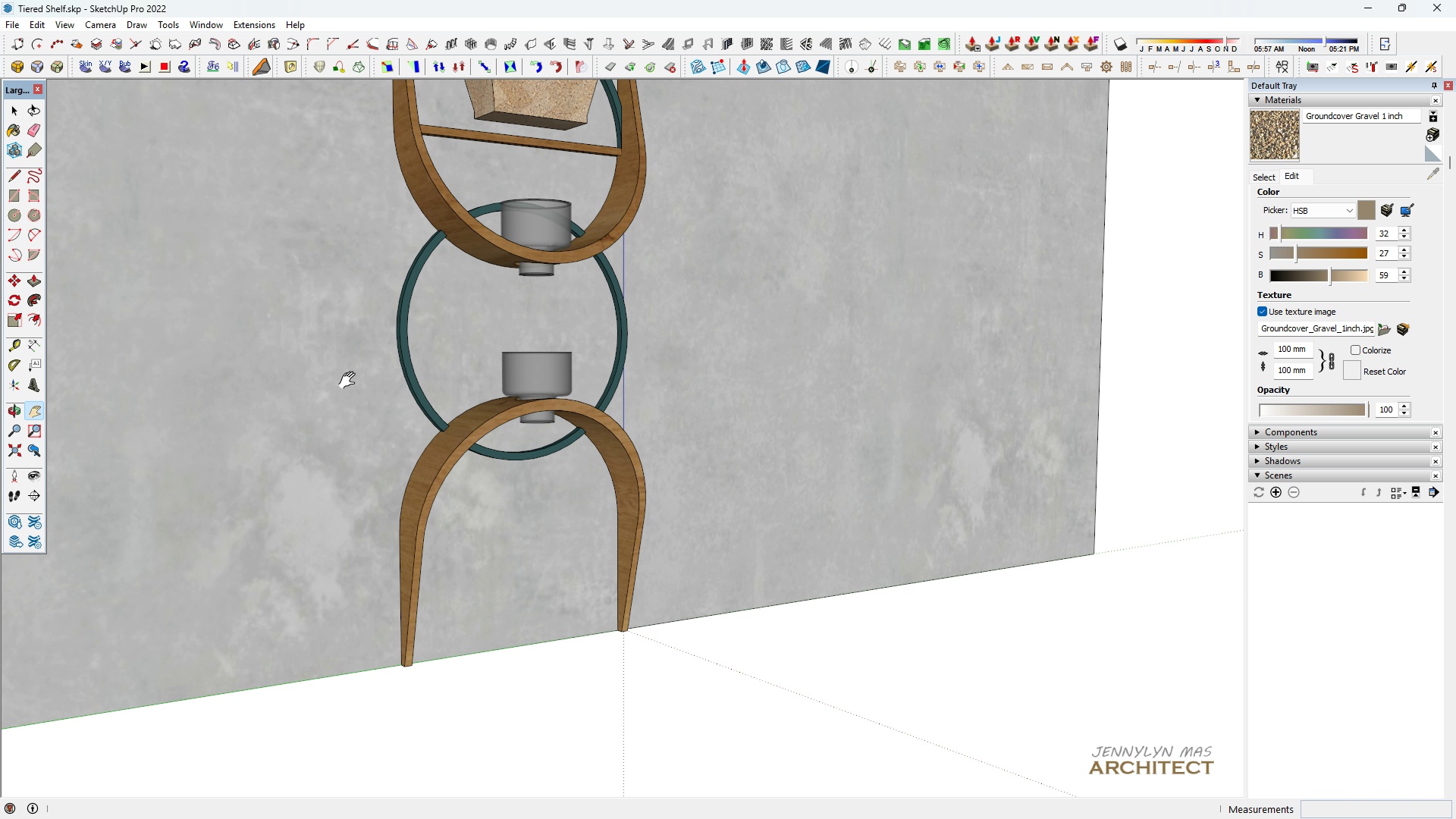 
left_click_drag(start_coordinate=[351, 381], to_coordinate=[350, 464])
 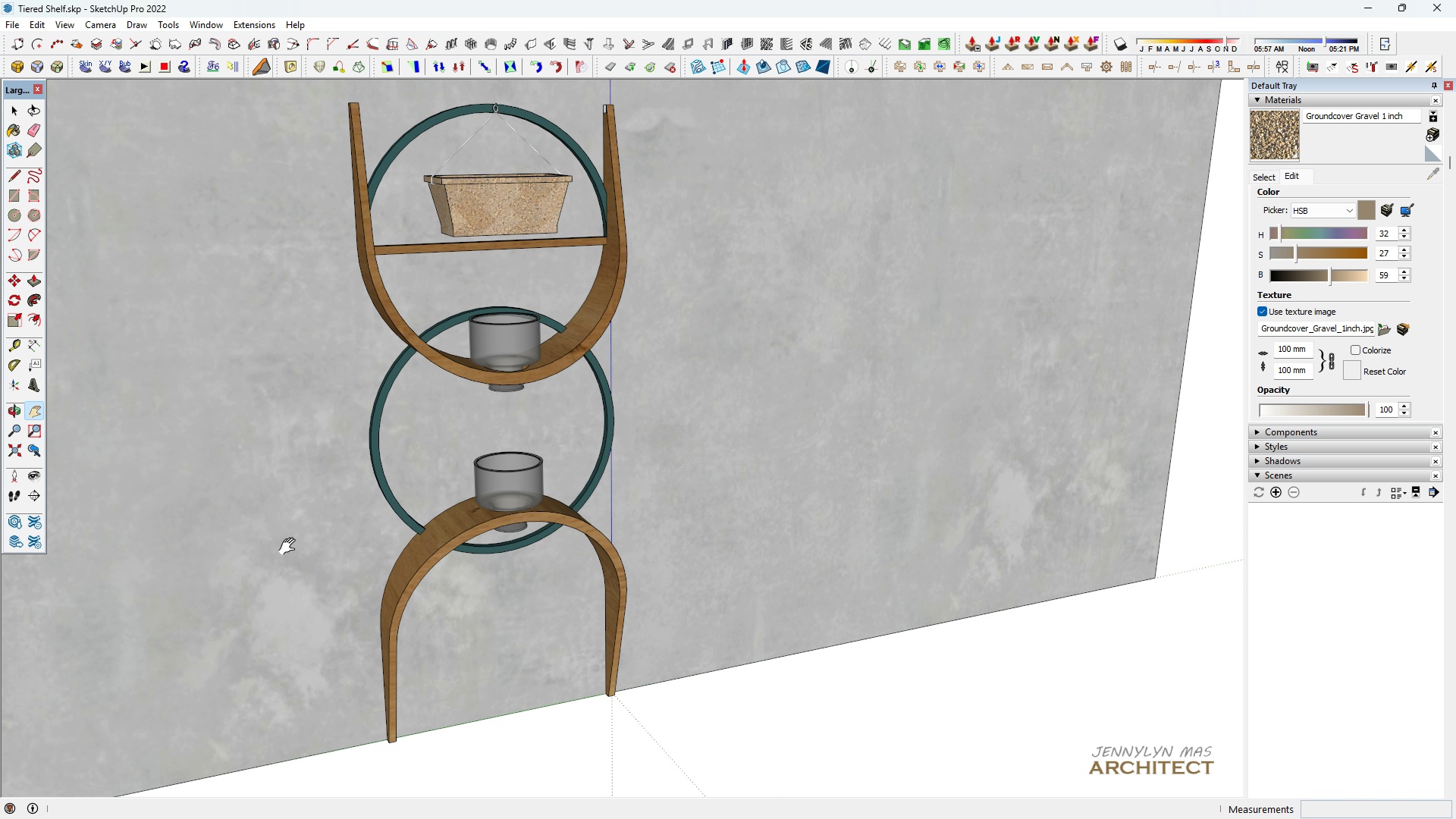 
scroll: coordinate [426, 419], scroll_direction: up, amount: 10.0
 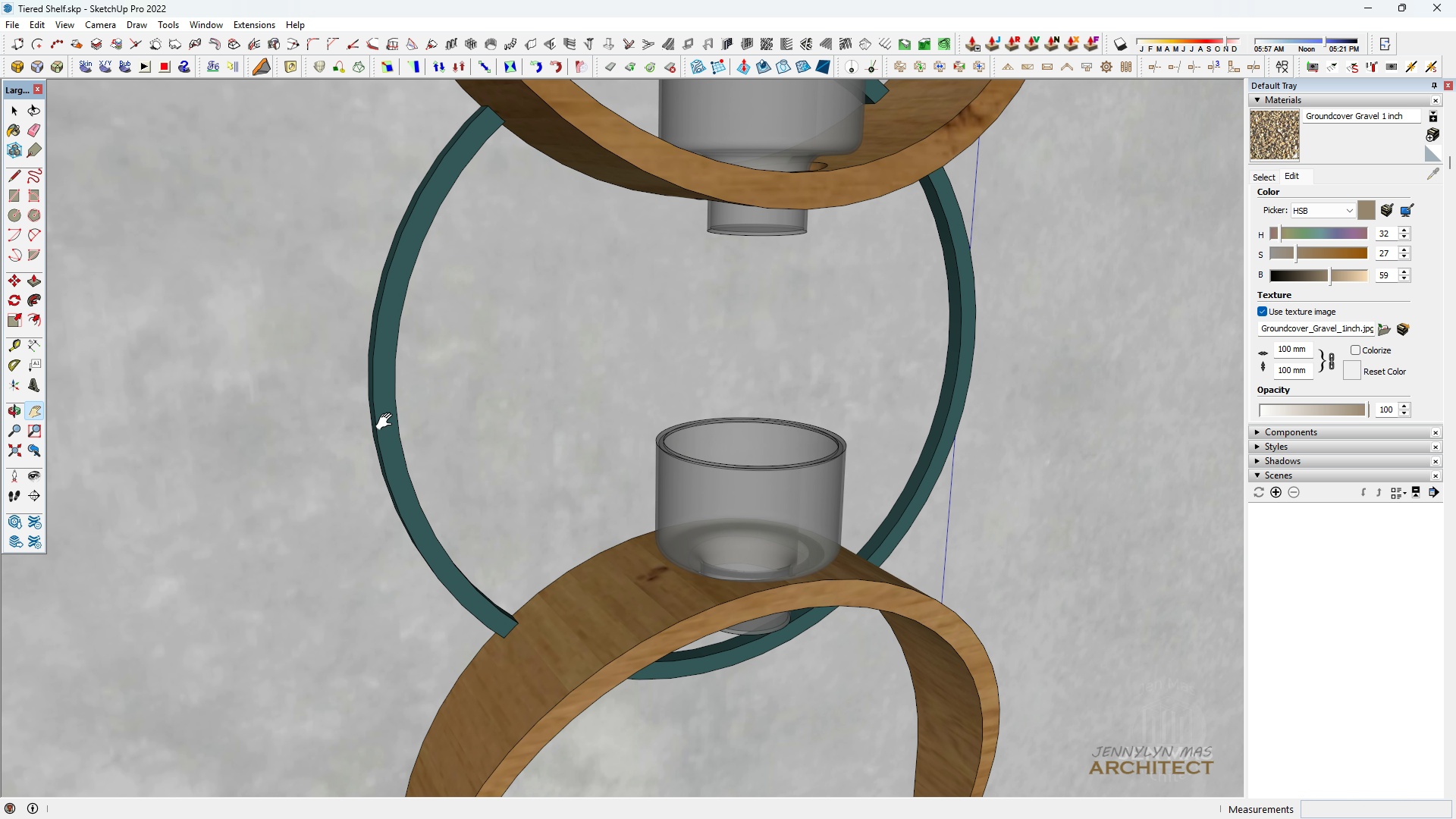 
key(Space)
 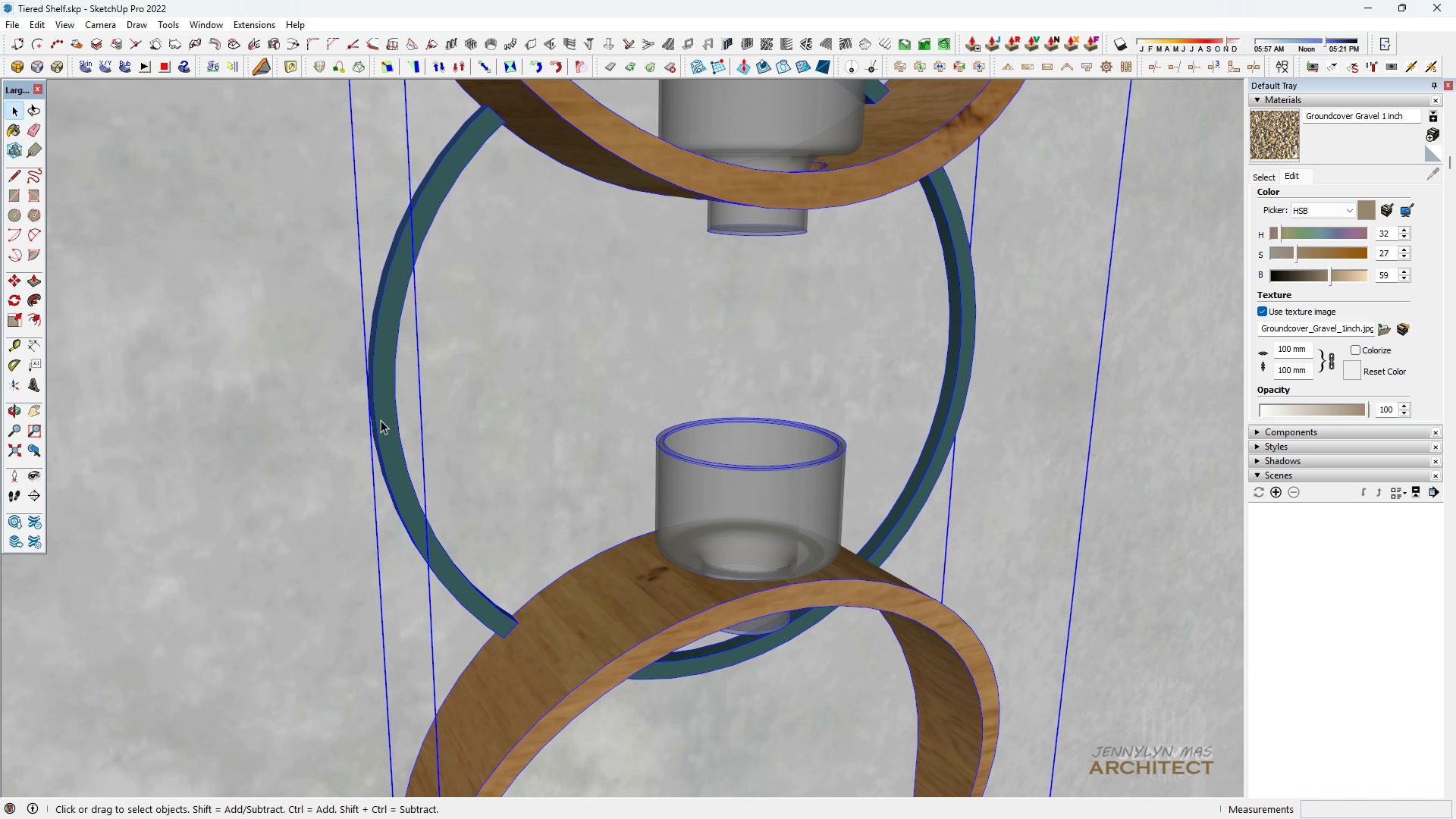 
double_click([381, 420])
 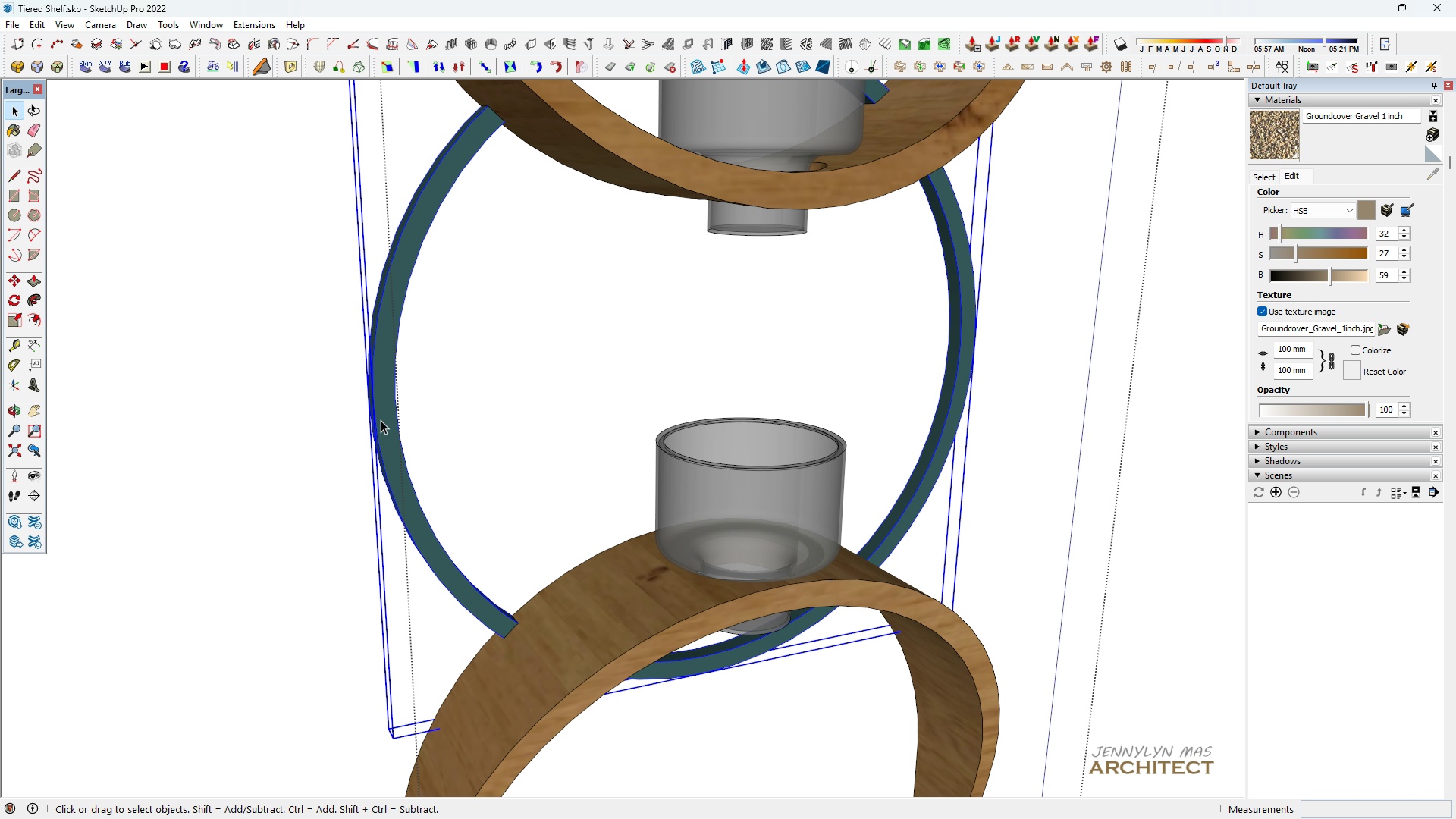 
triple_click([381, 420])
 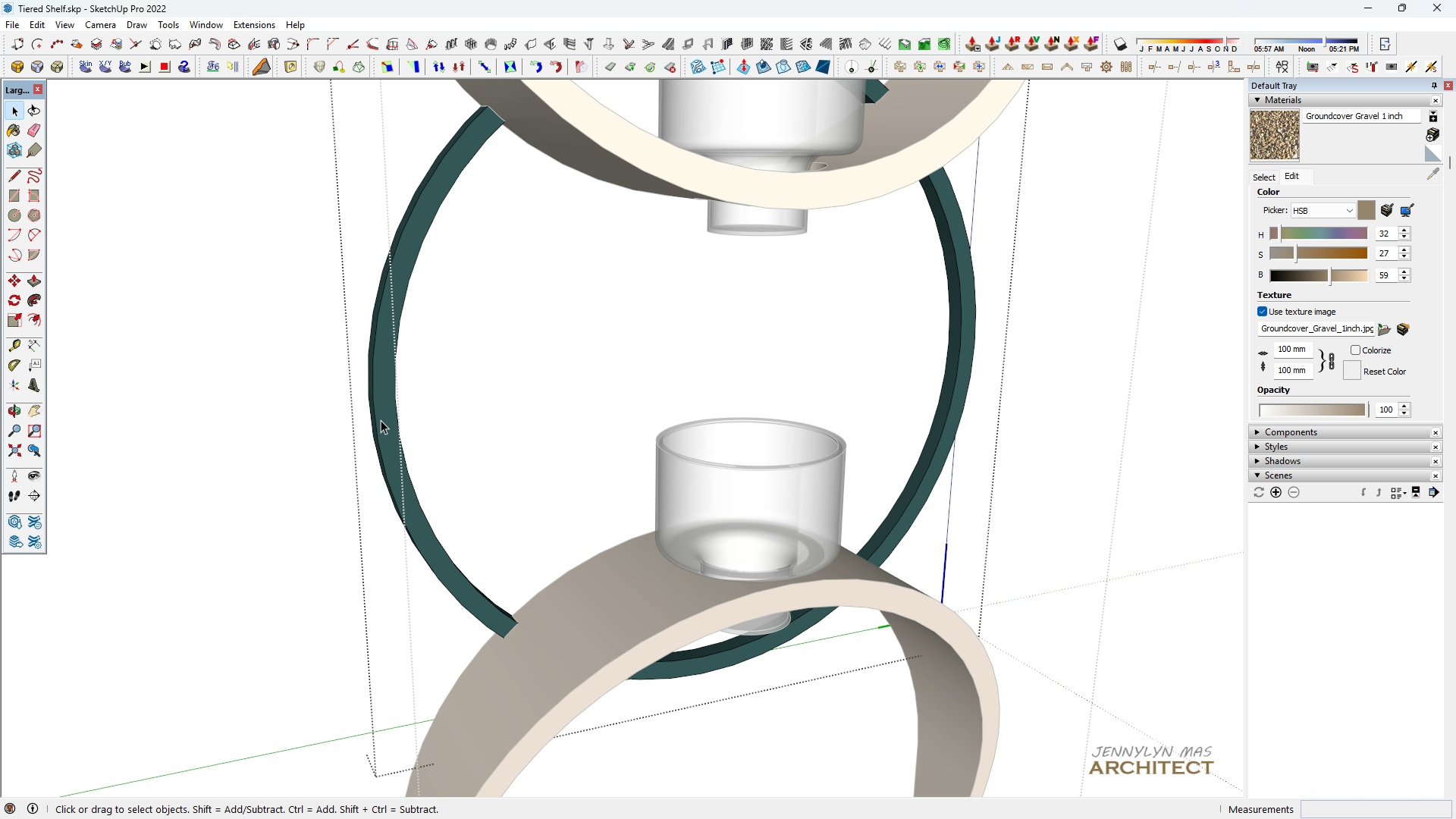 
triple_click([381, 420])
 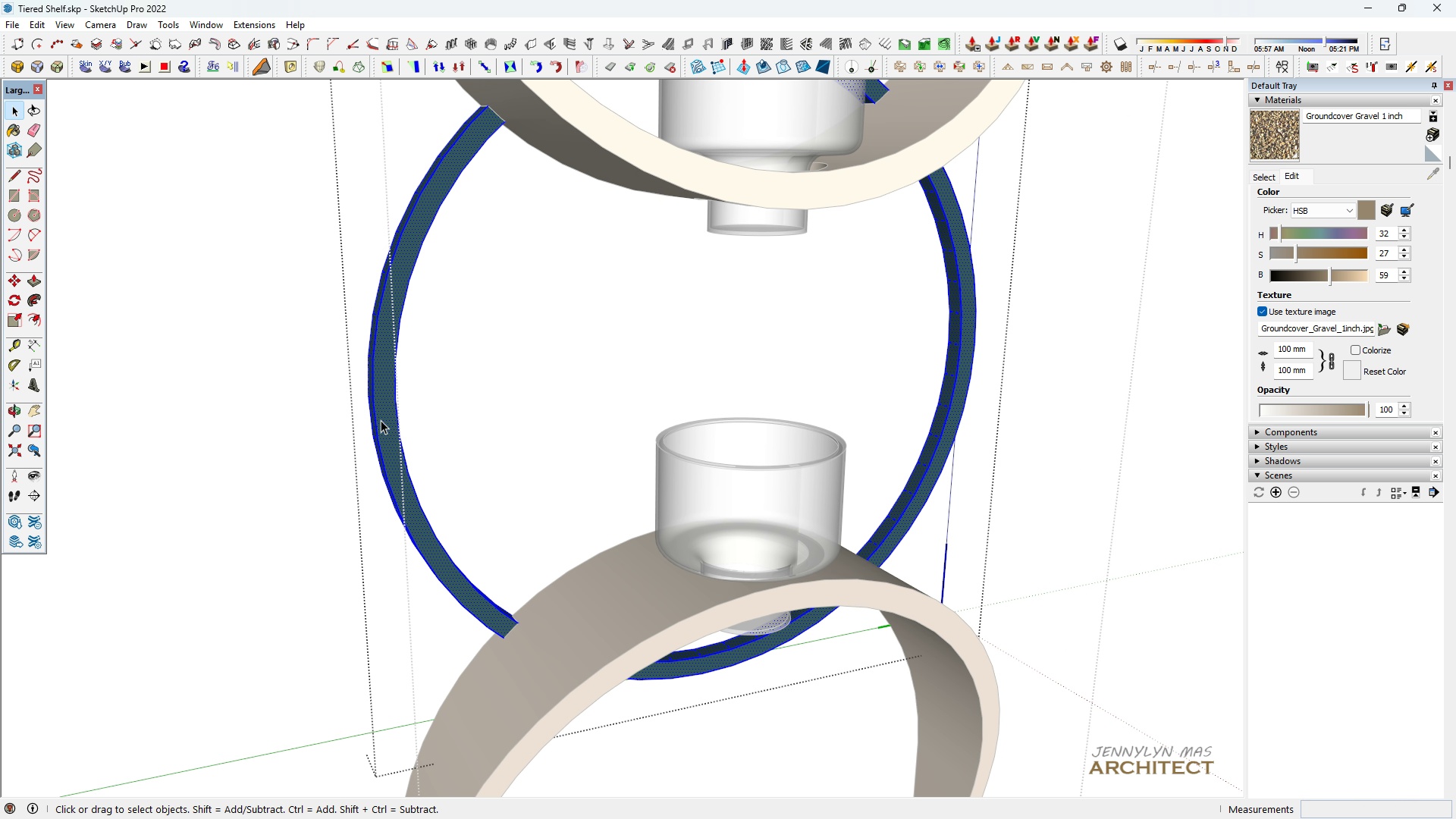 
triple_click([381, 420])
 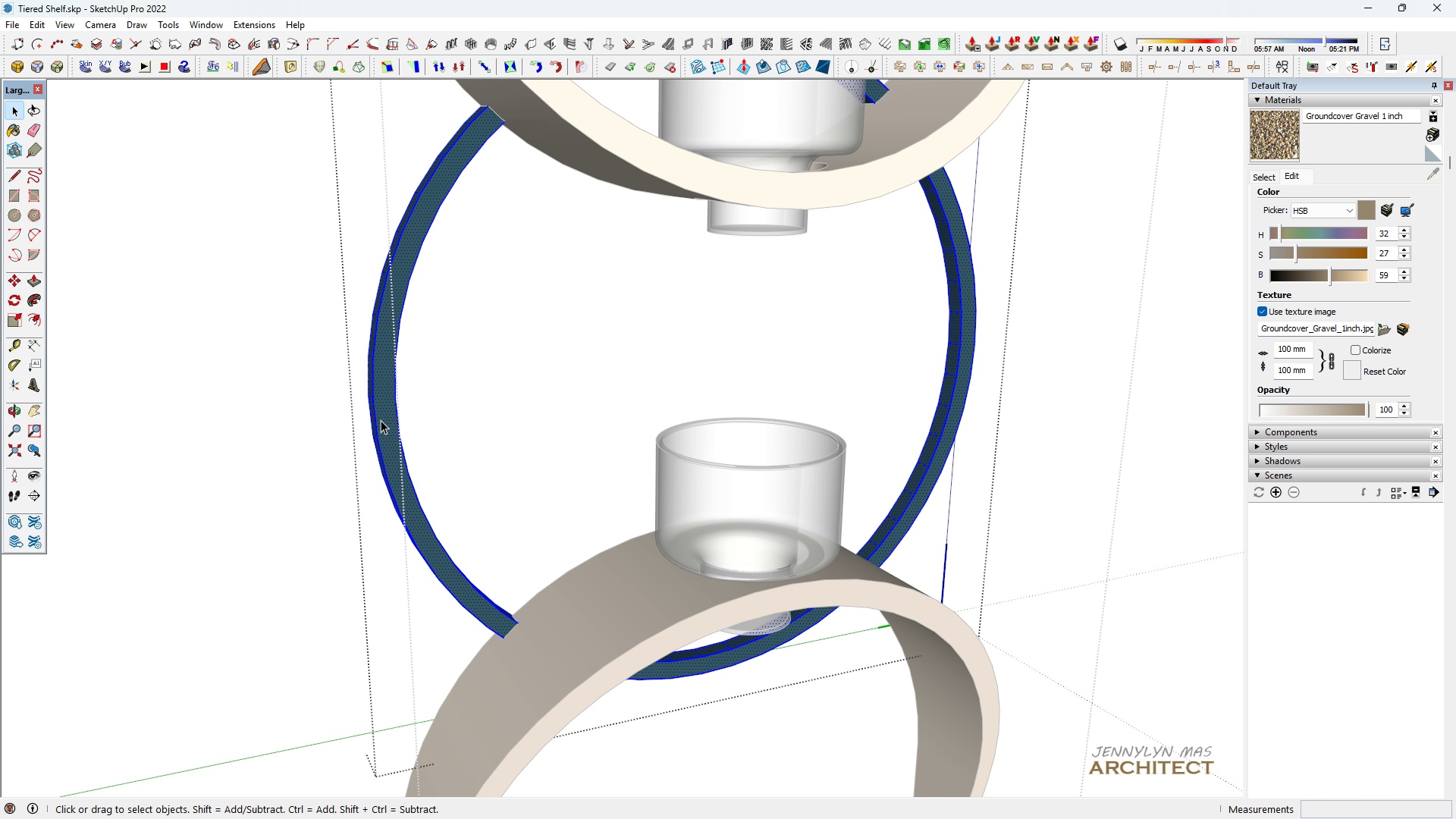 
triple_click([381, 420])
 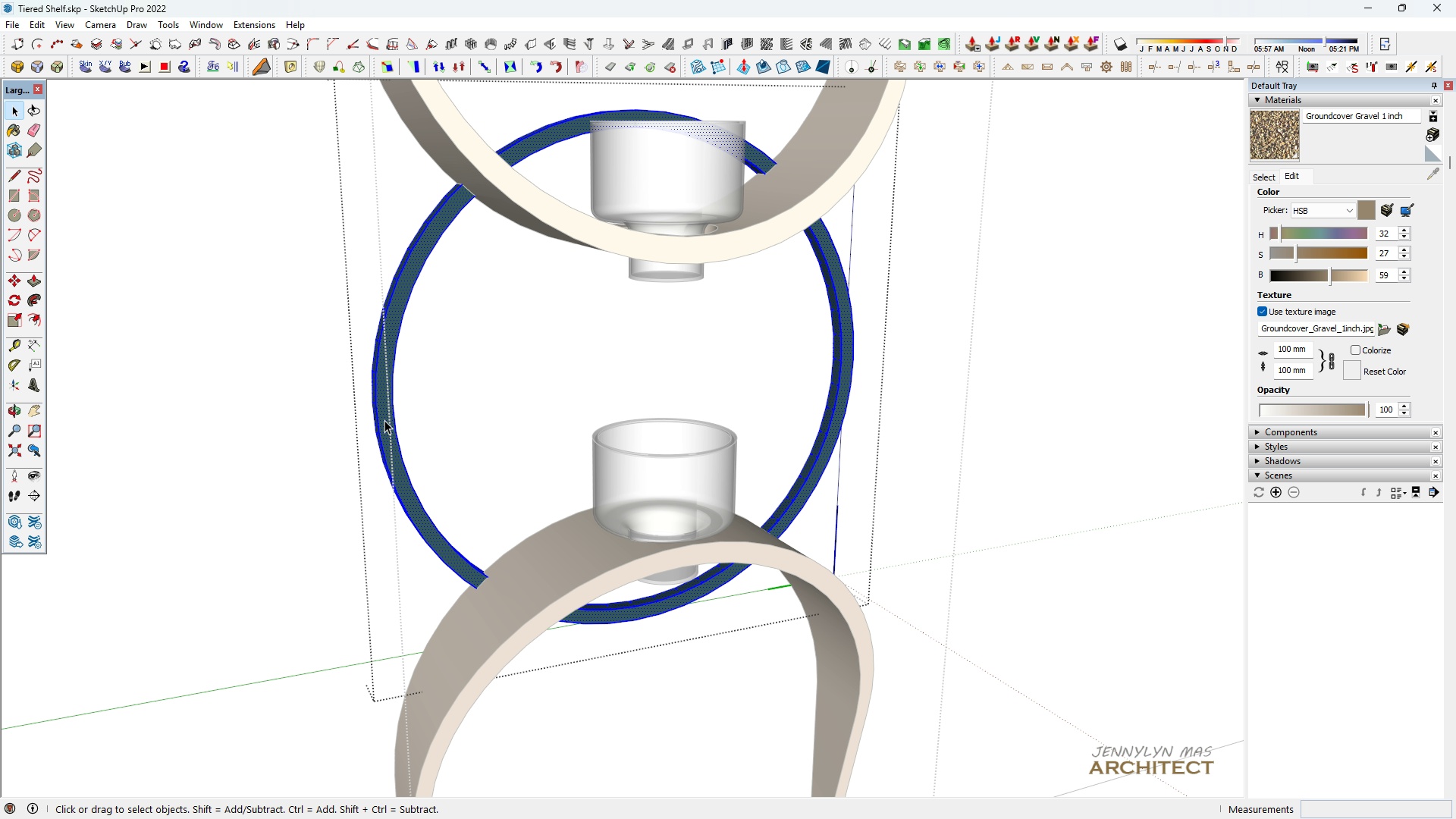 
scroll: coordinate [429, 362], scroll_direction: up, amount: 8.0
 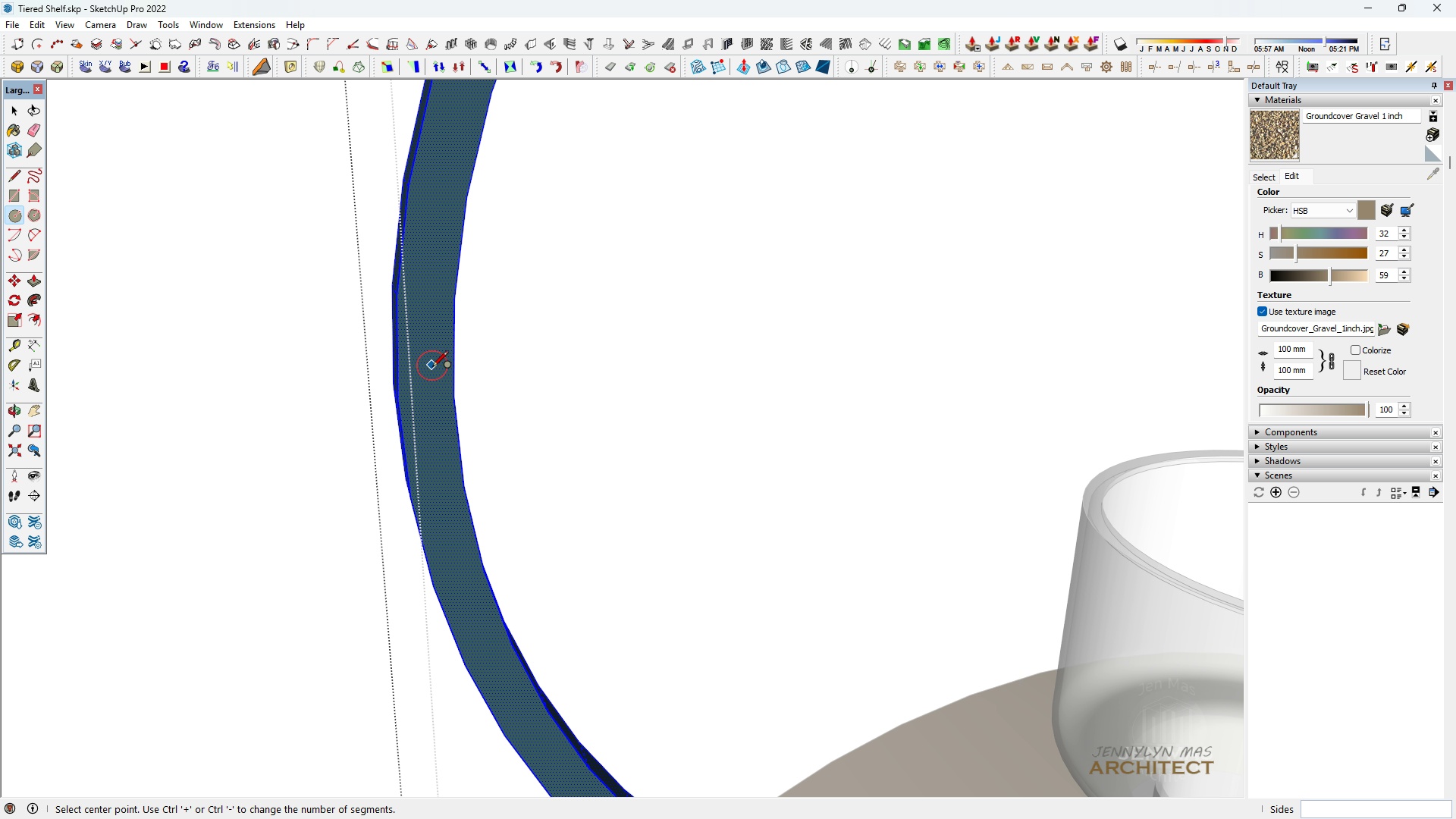 
key(Space)
 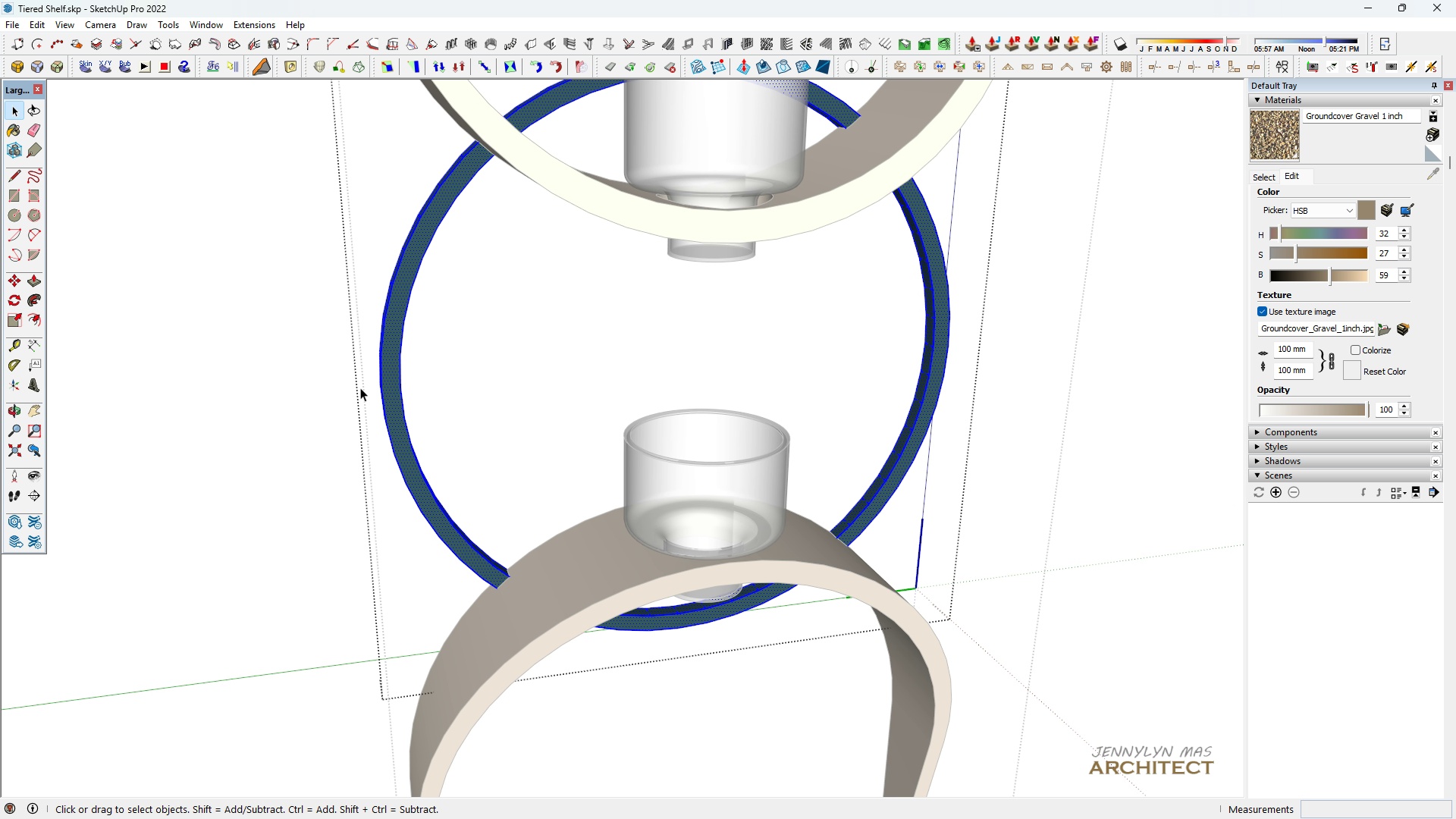 
key(C)
 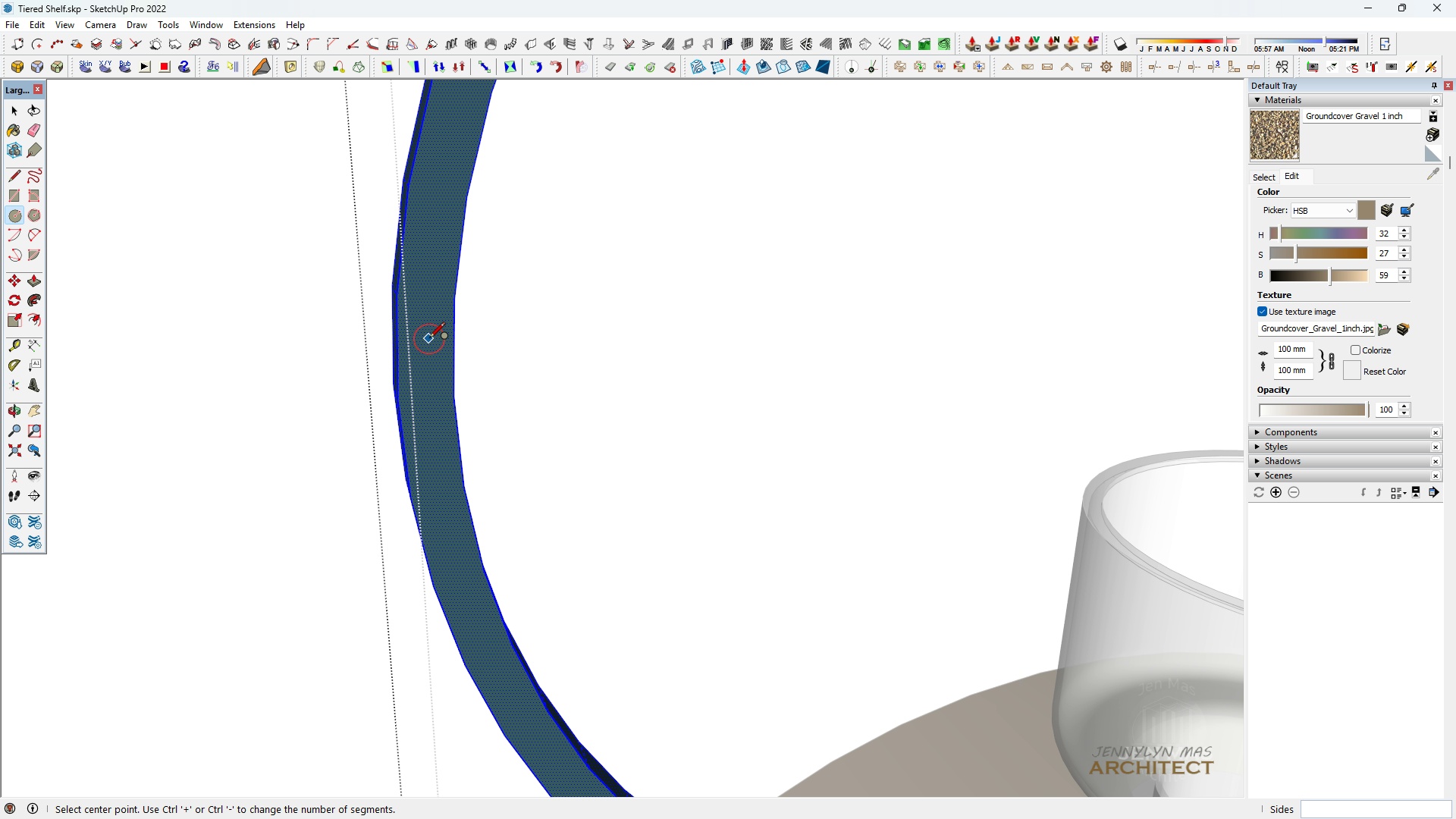 
left_click([432, 375])
 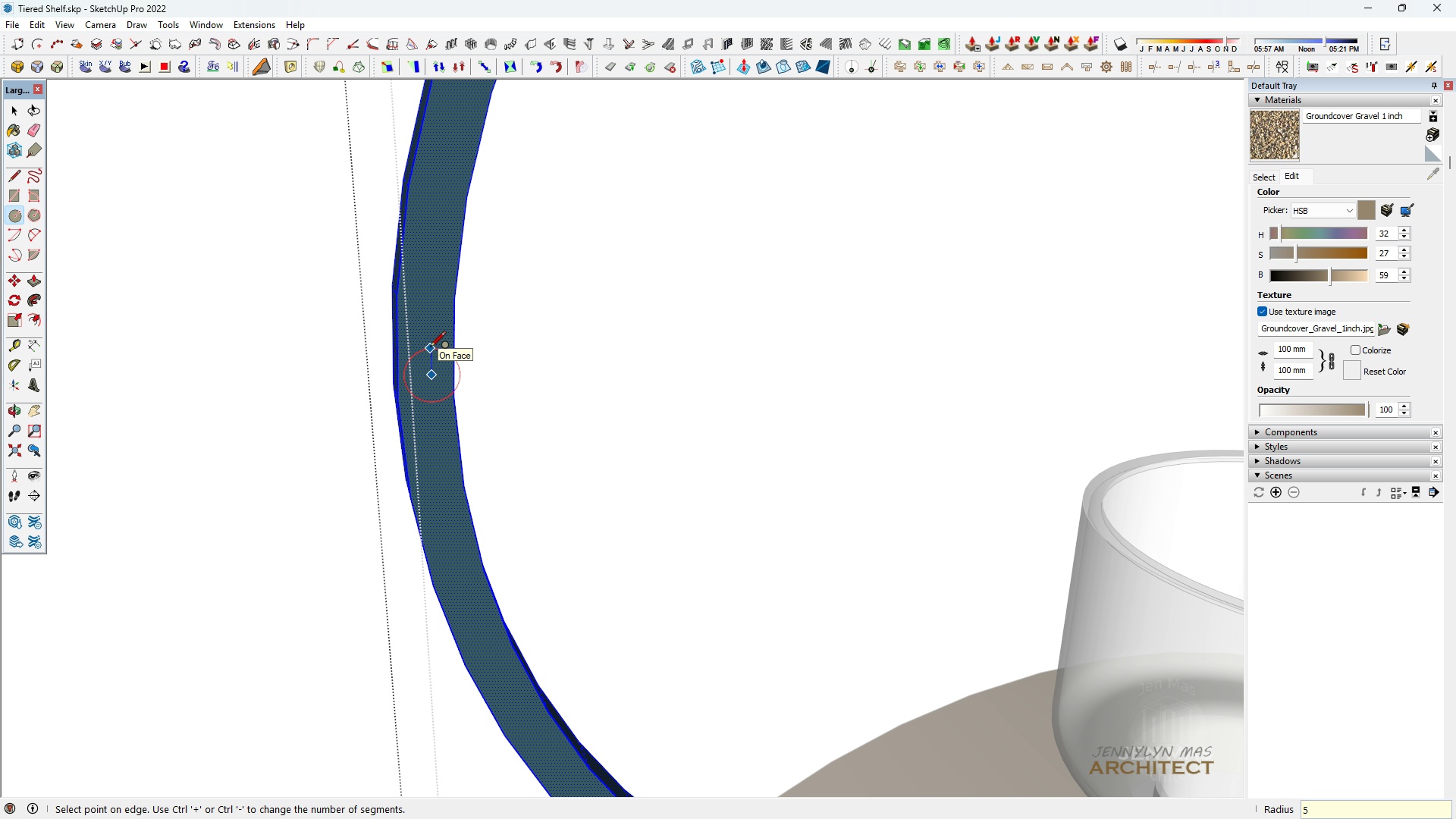 
key(5)
 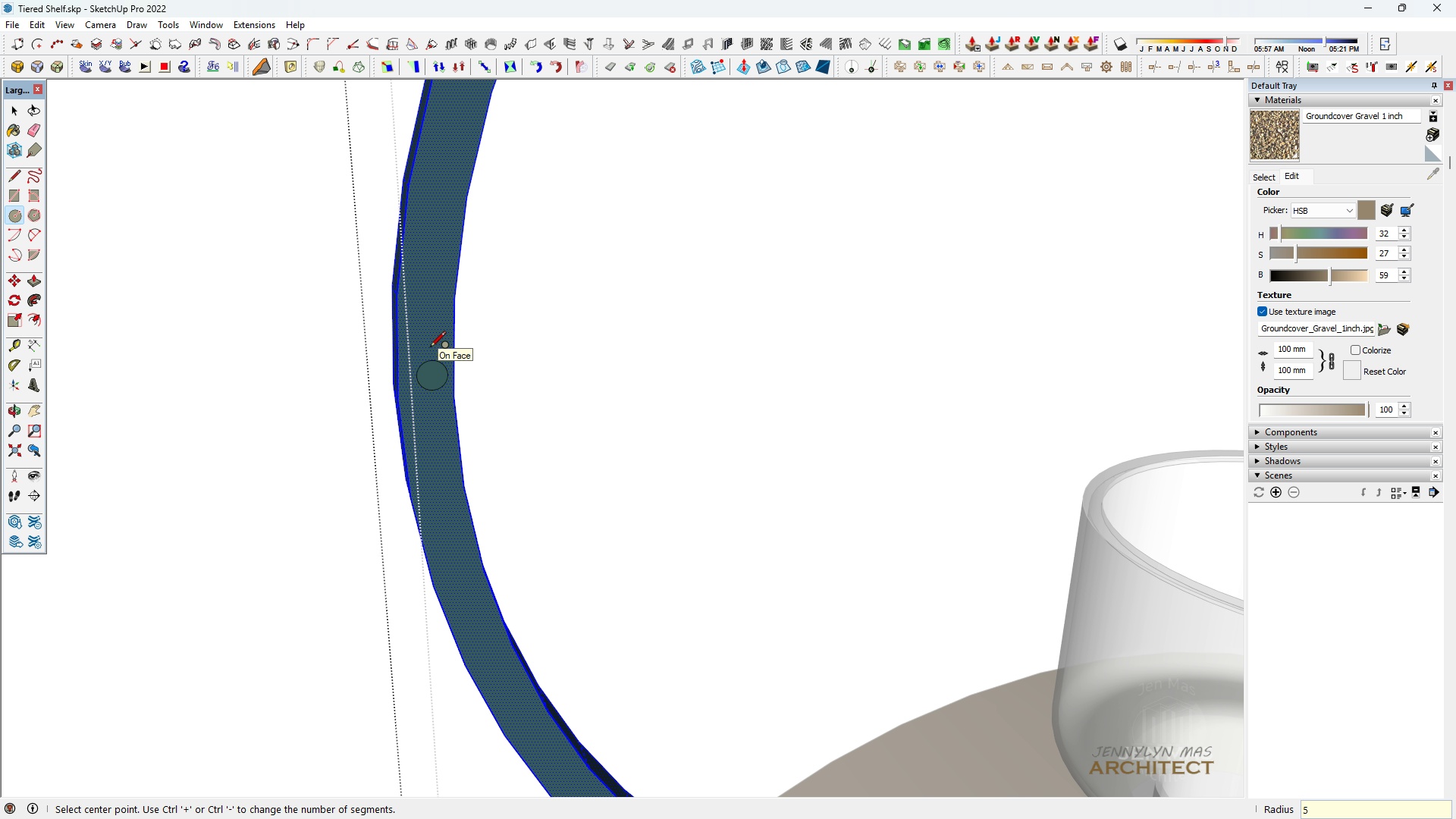 
key(Enter)
 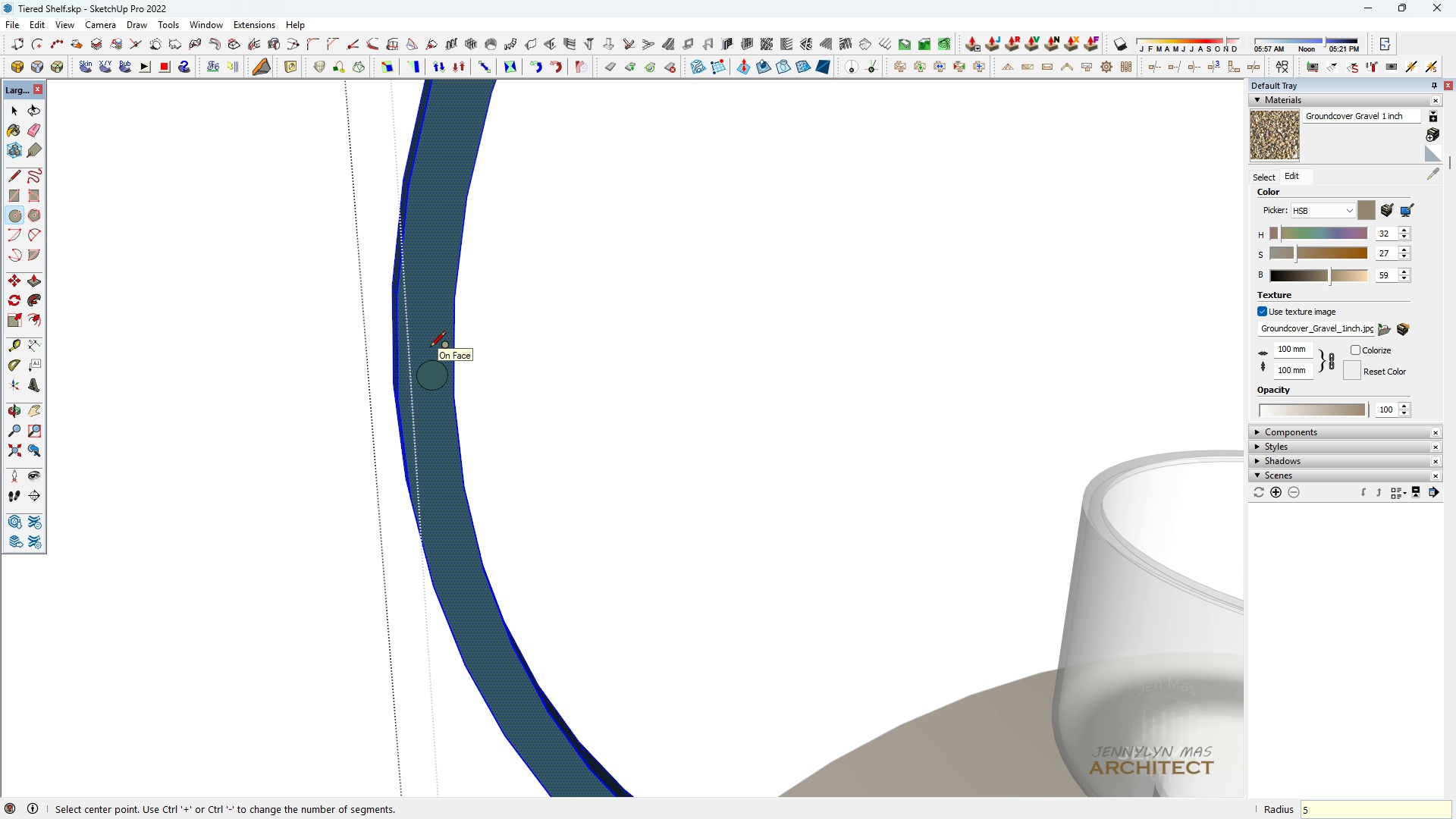 
scroll: coordinate [411, 403], scroll_direction: up, amount: 10.0
 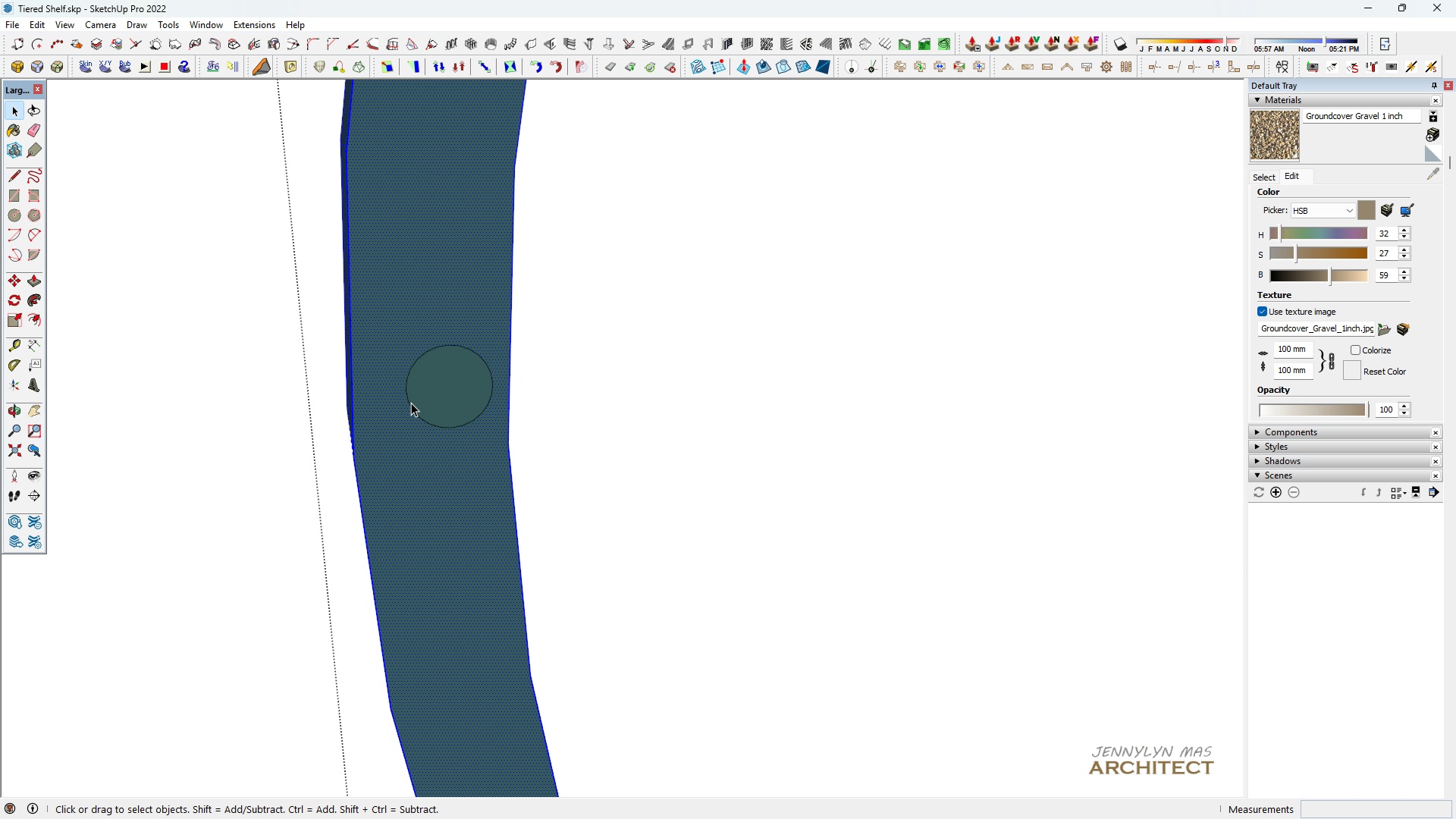 
key(Space)
 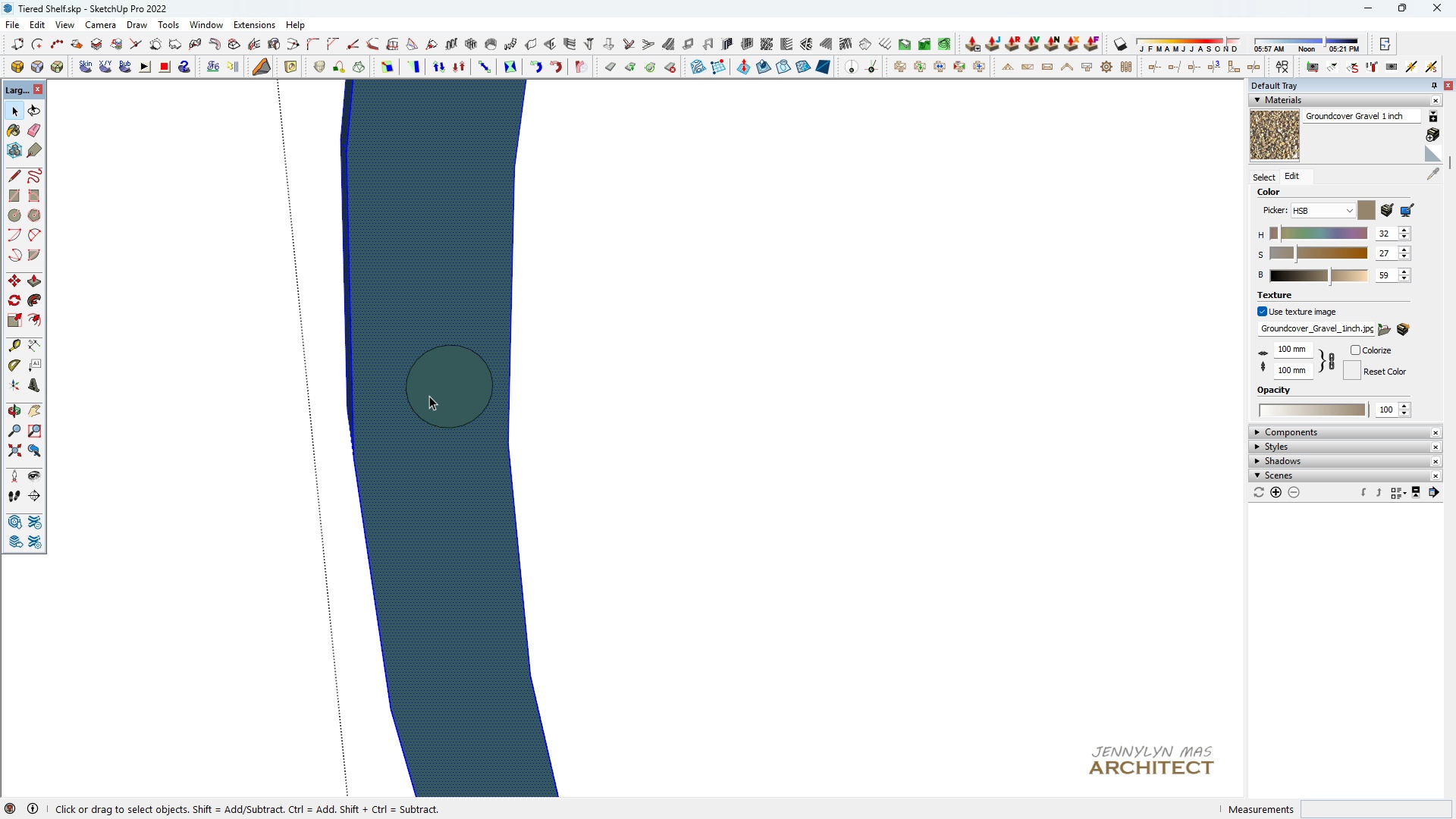 
left_click([429, 396])
 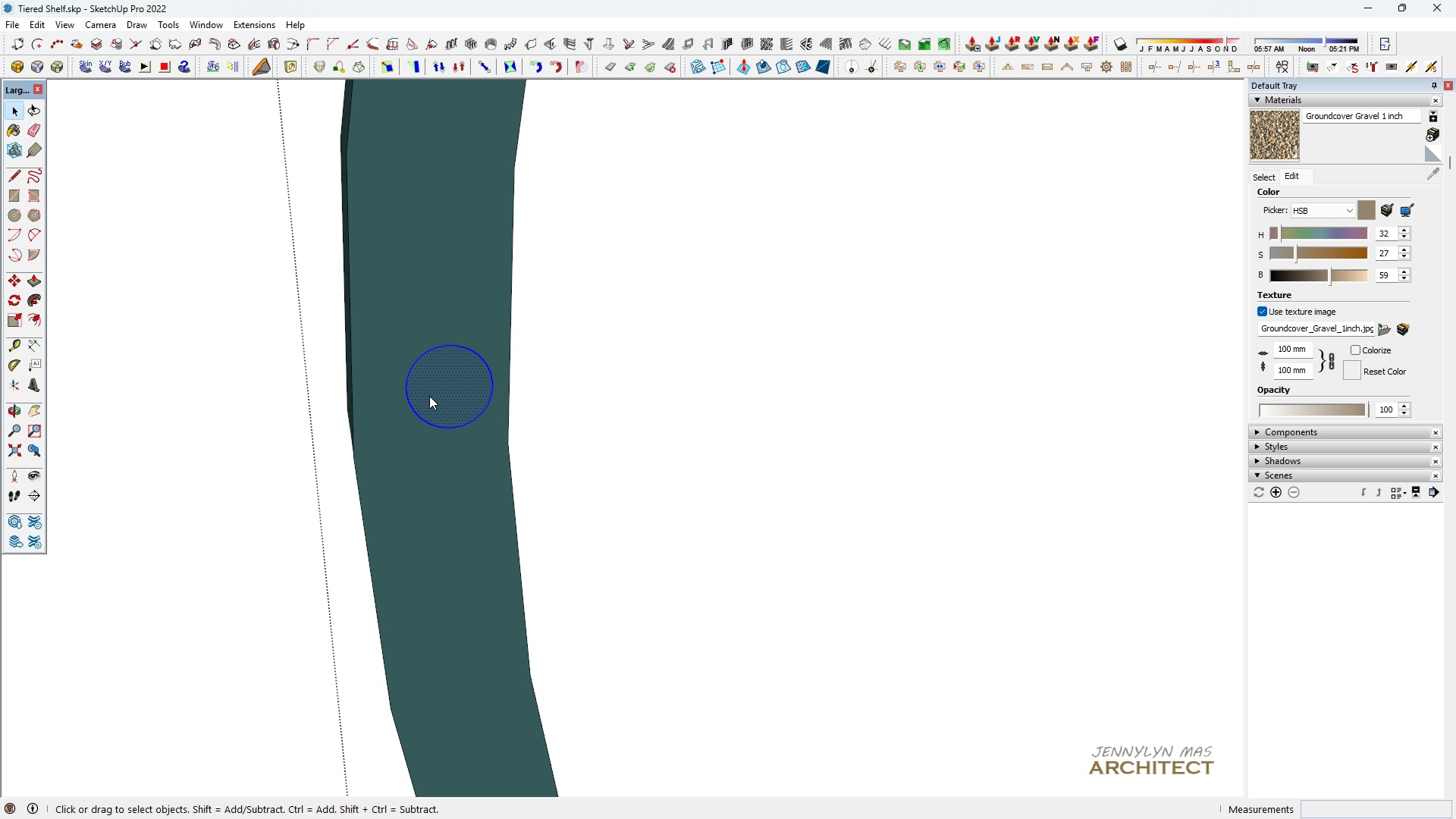 
left_click([429, 396])
 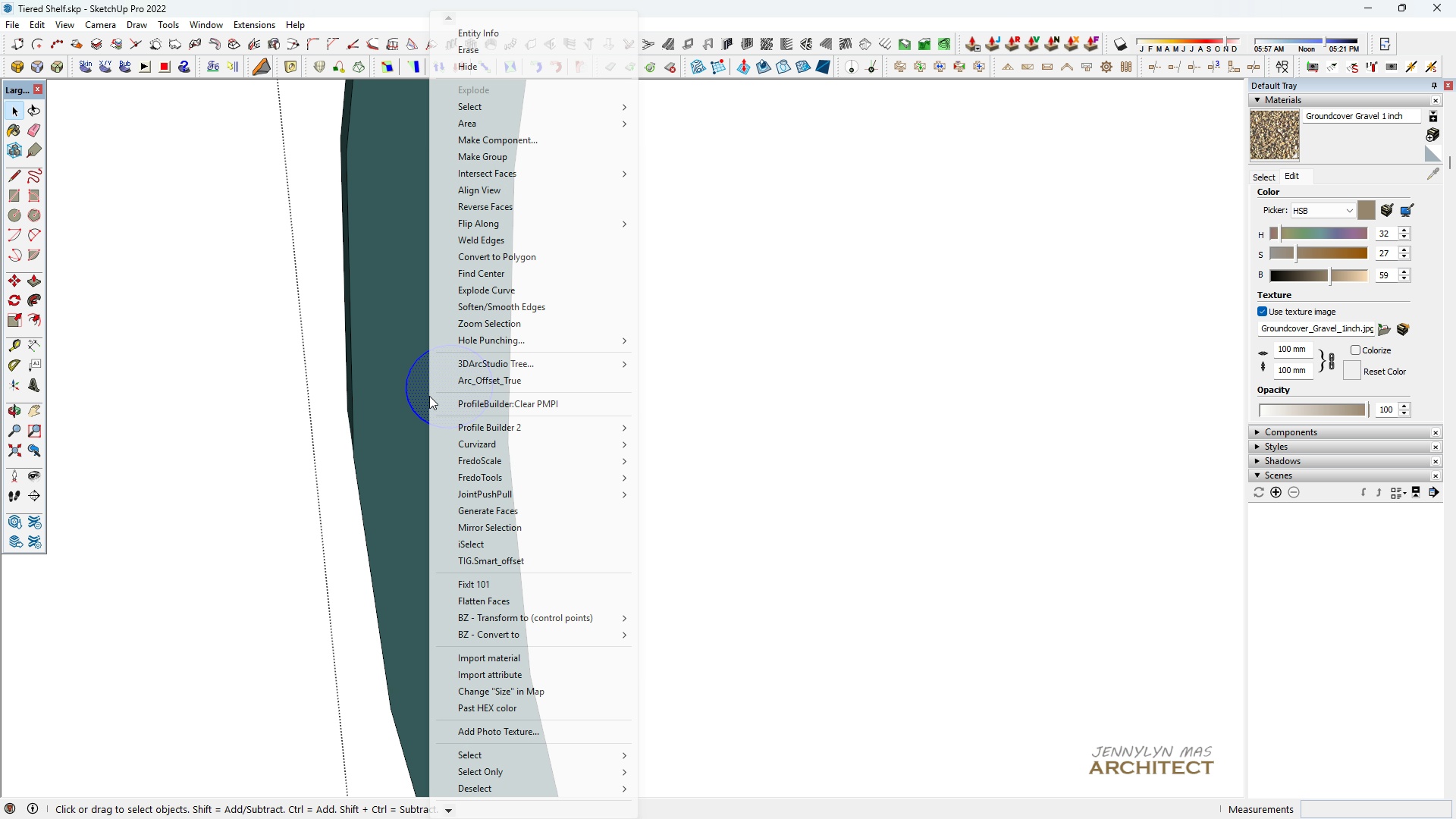 
right_click([429, 396])
 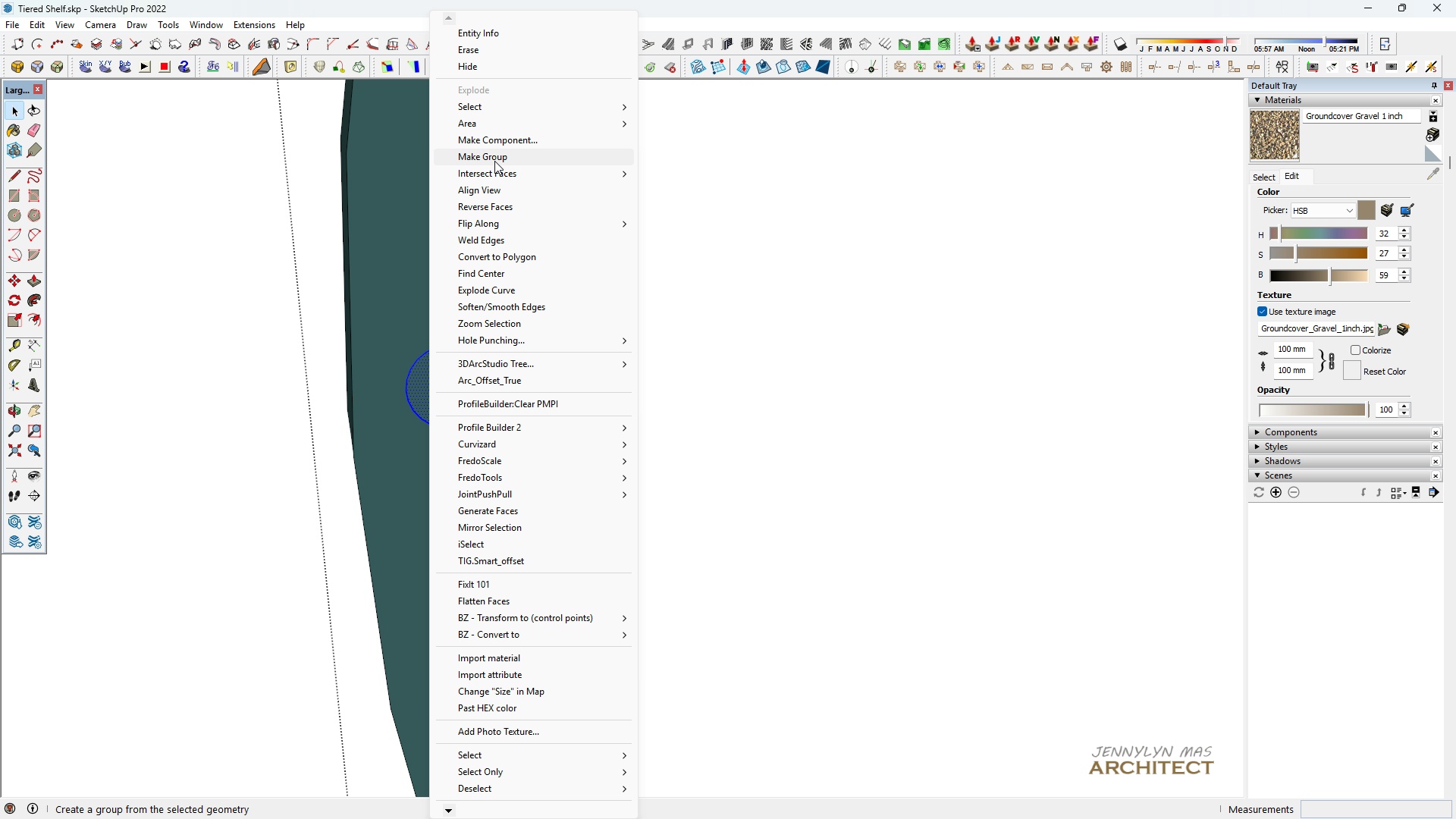 
left_click([494, 160])
 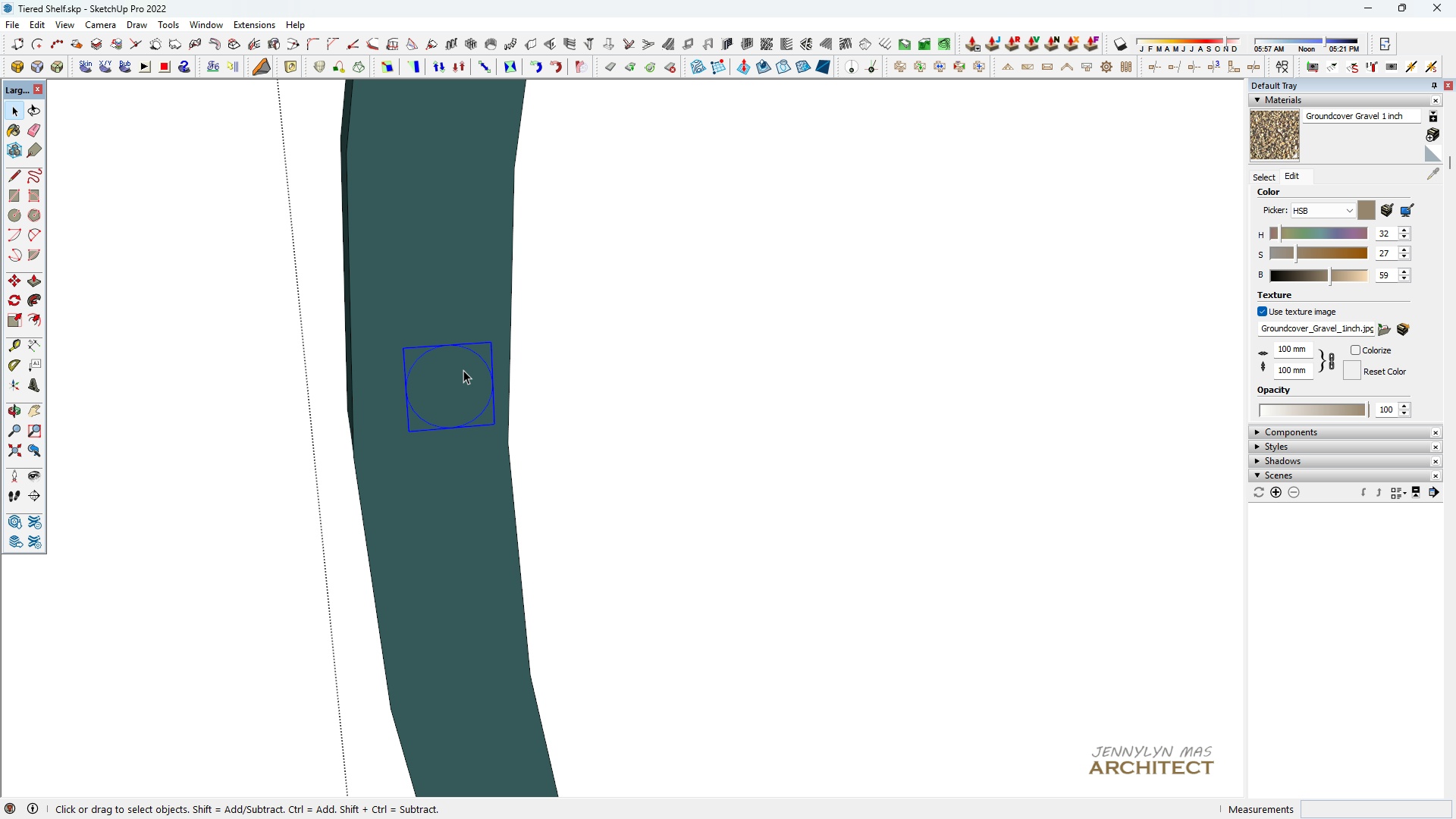 
right_click([463, 370])
 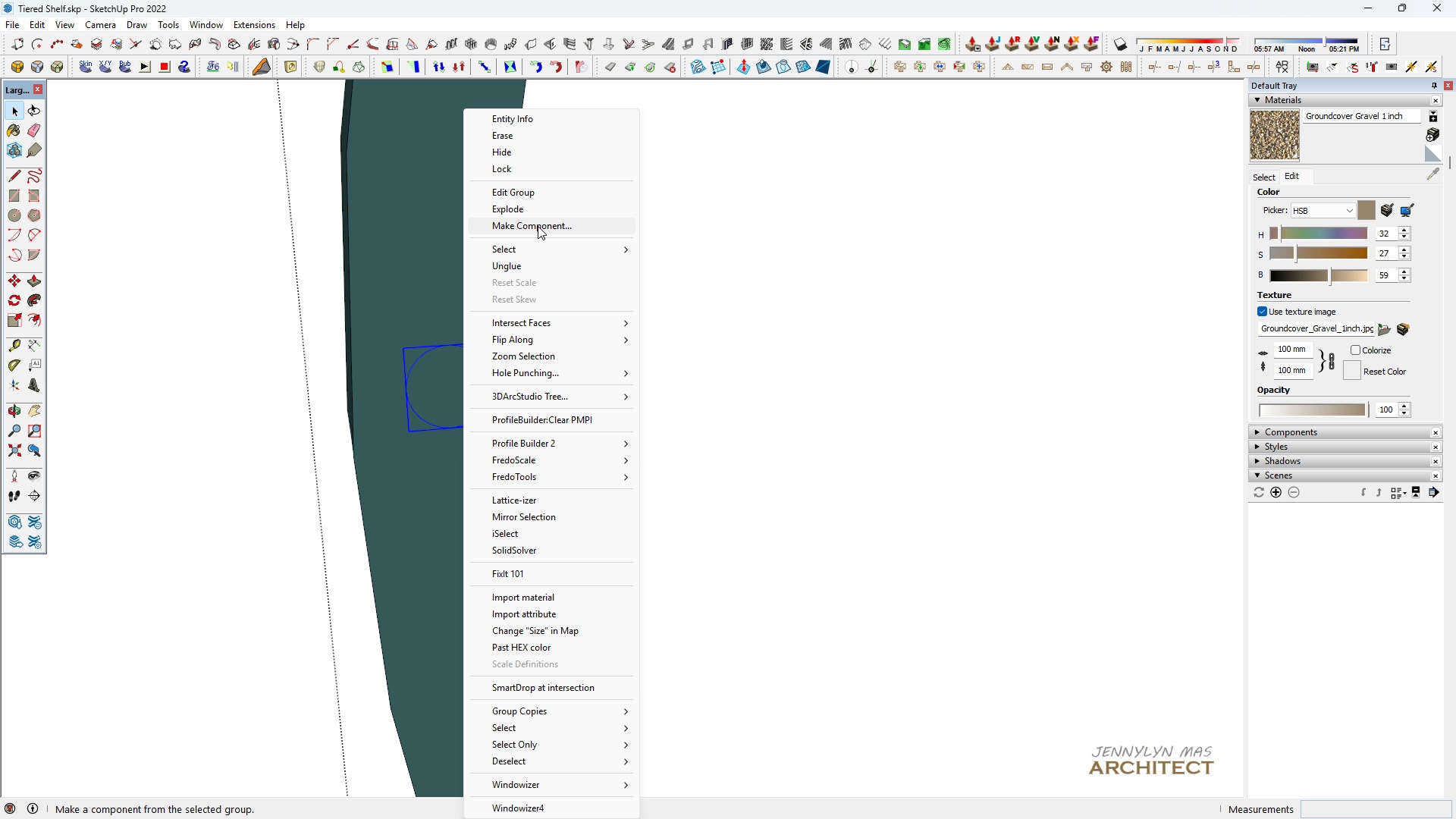 
left_click([538, 225])
 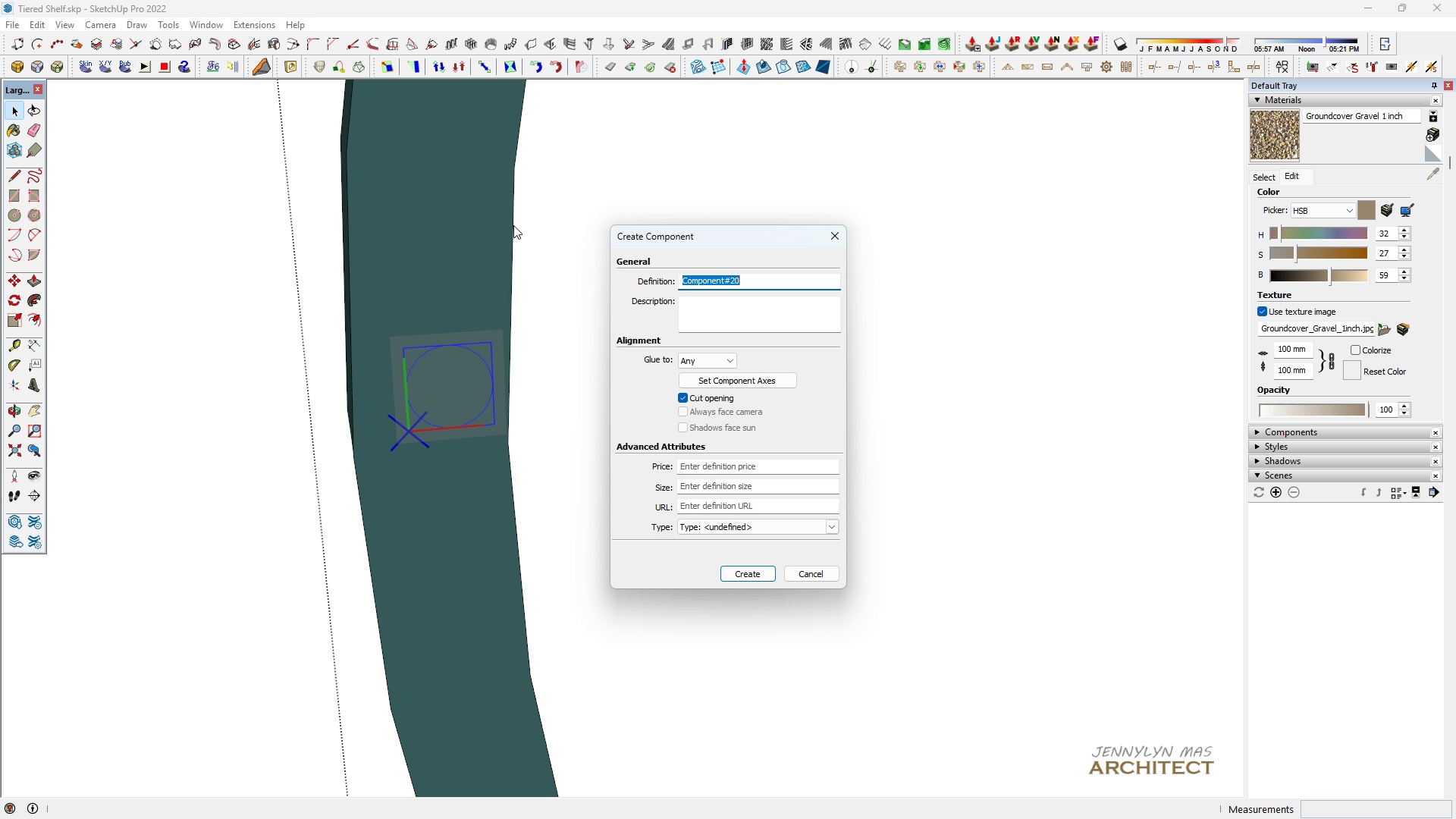 
key(Enter)
 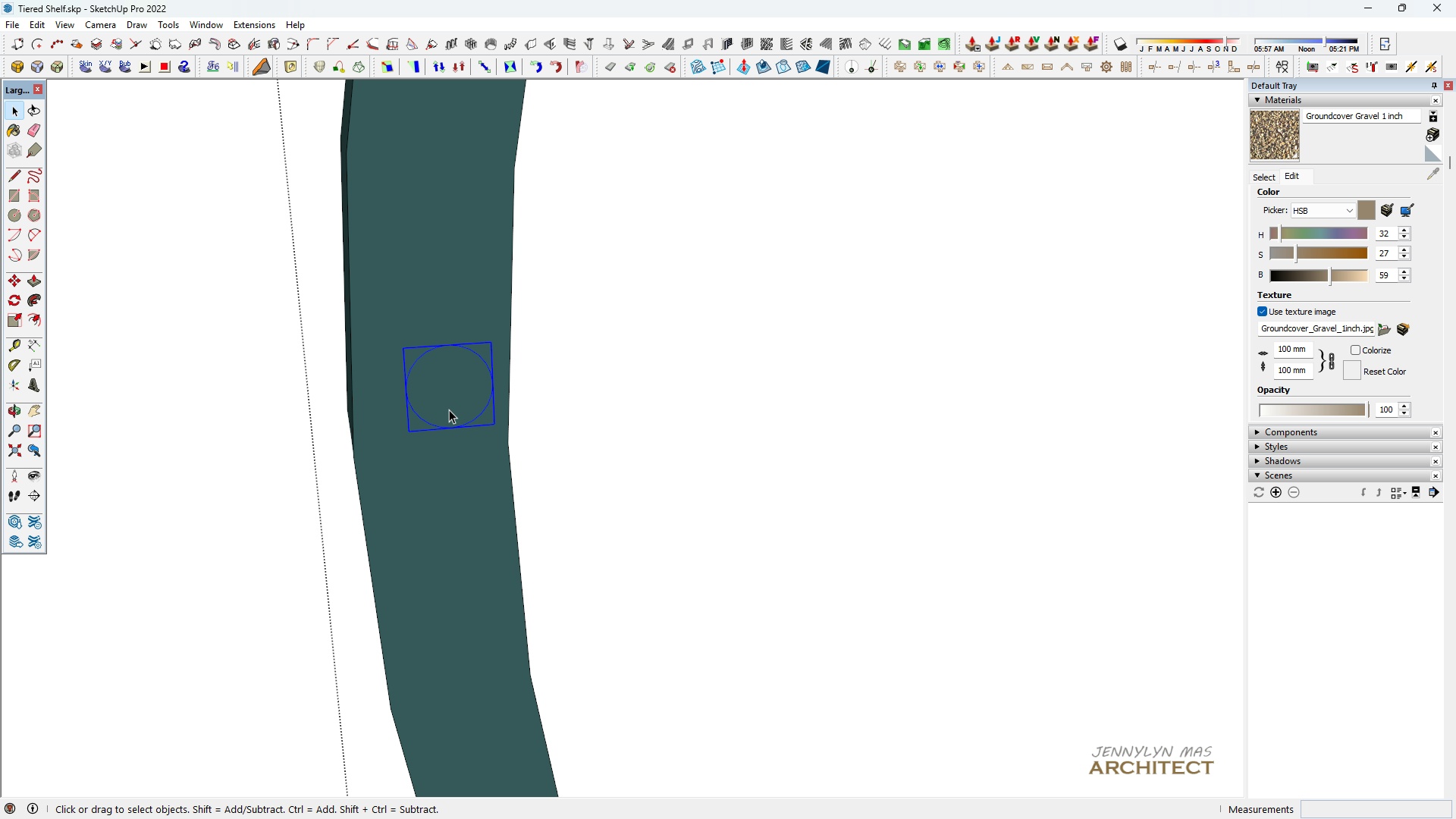 
type( hh m)
 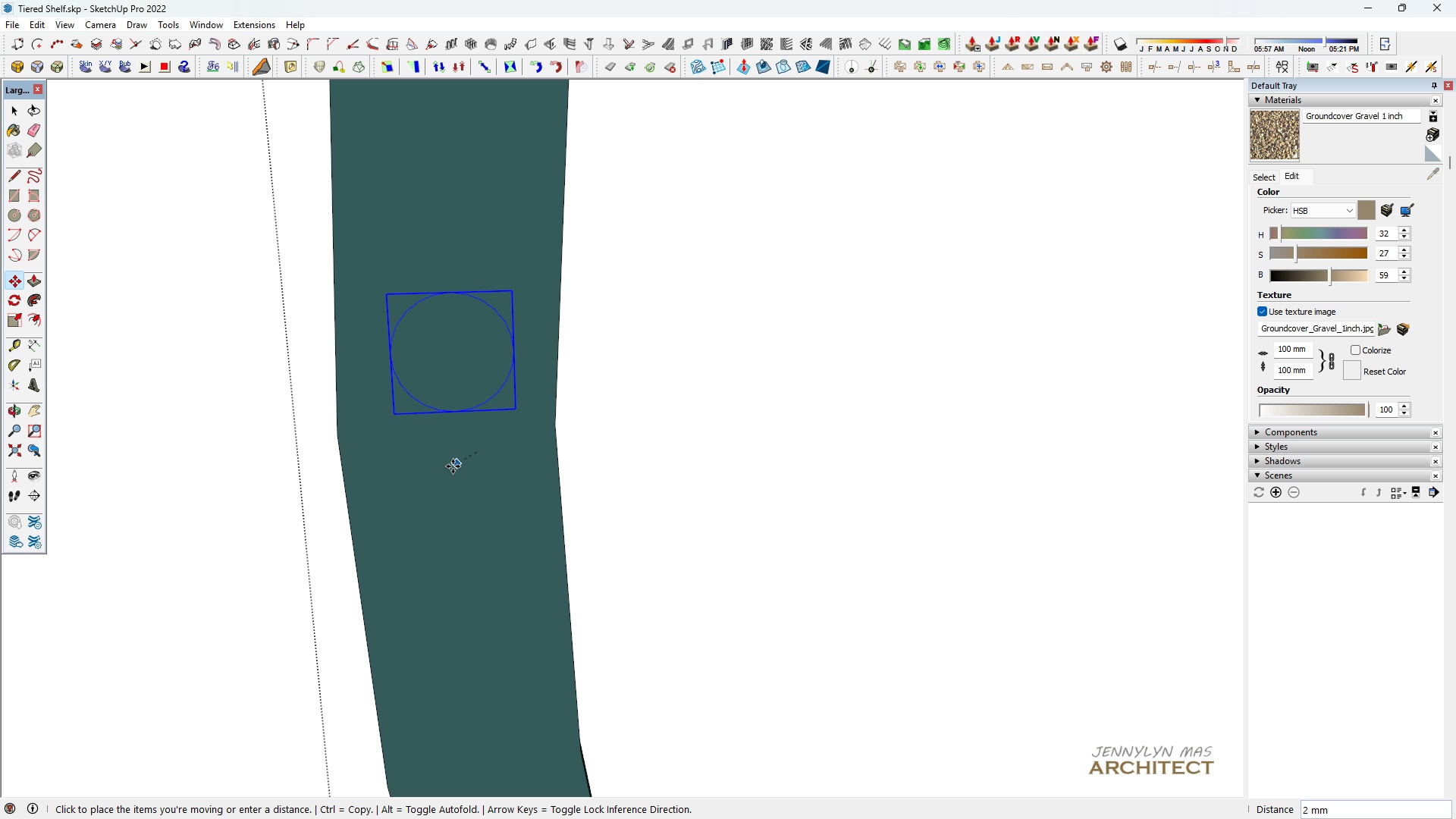 
scroll: coordinate [447, 409], scroll_direction: down, amount: 3.0
 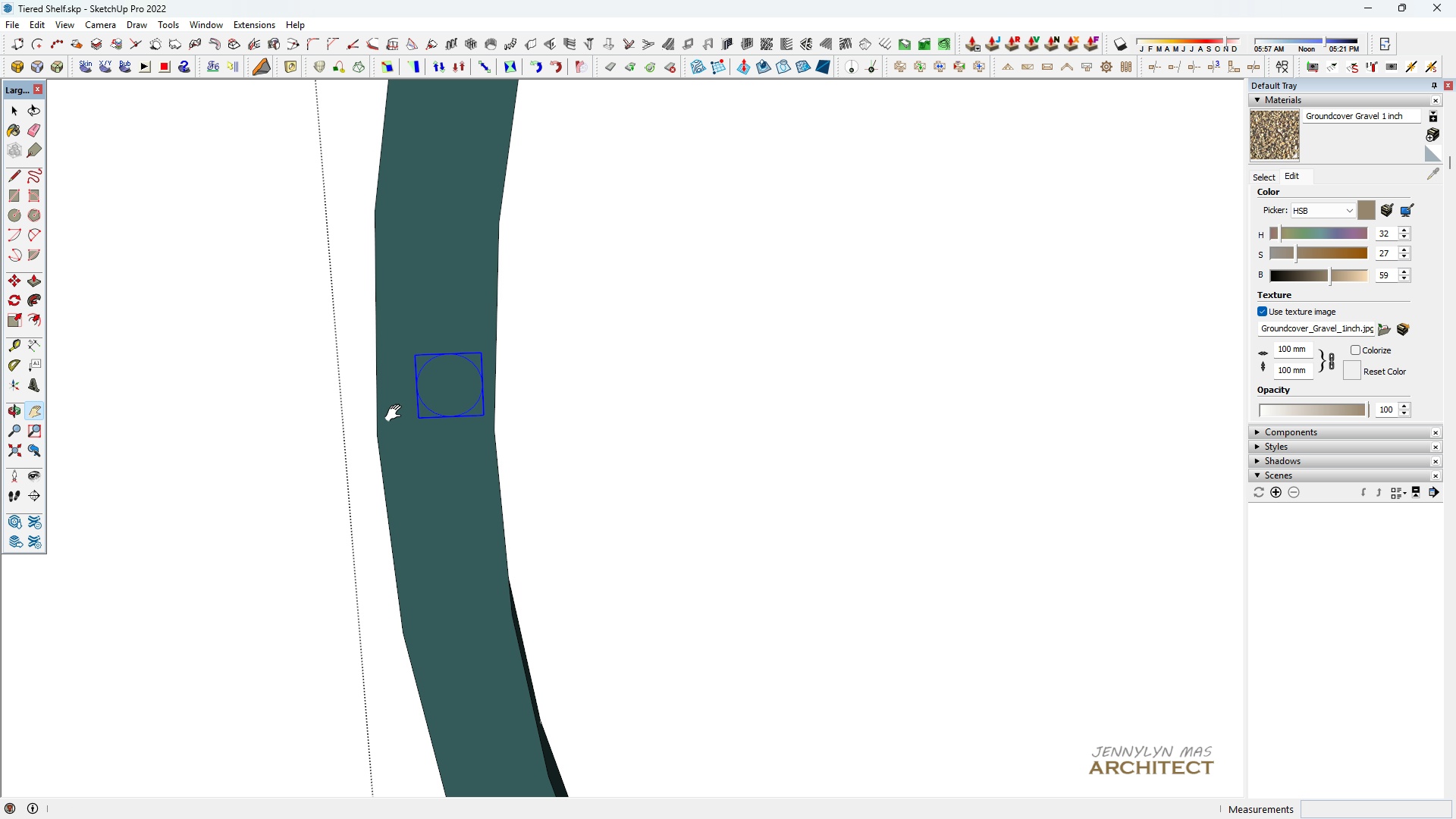 
scroll: coordinate [447, 460], scroll_direction: up, amount: 6.0
 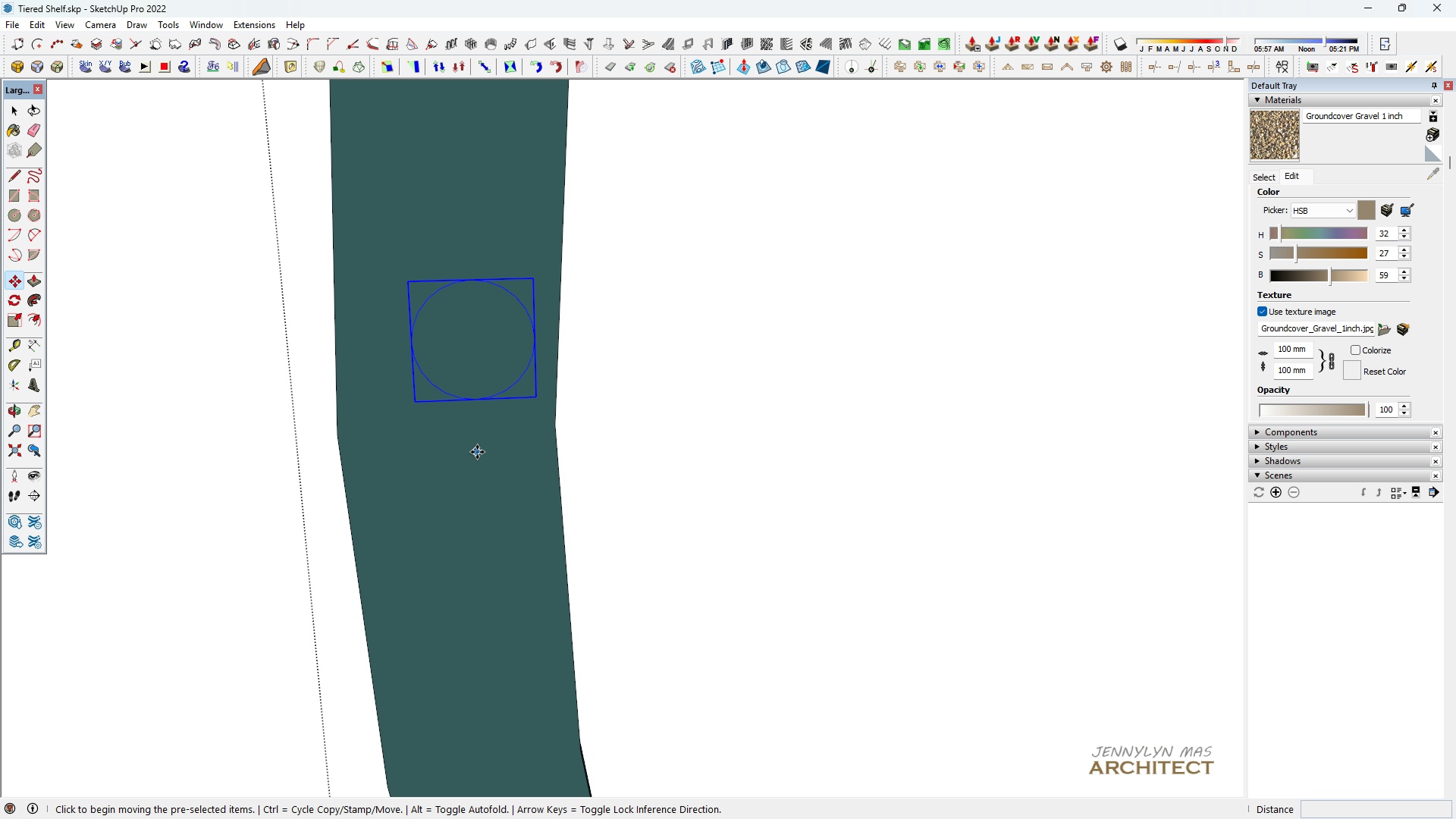 
left_click_drag(start_coordinate=[477, 452], to_coordinate=[472, 454])
 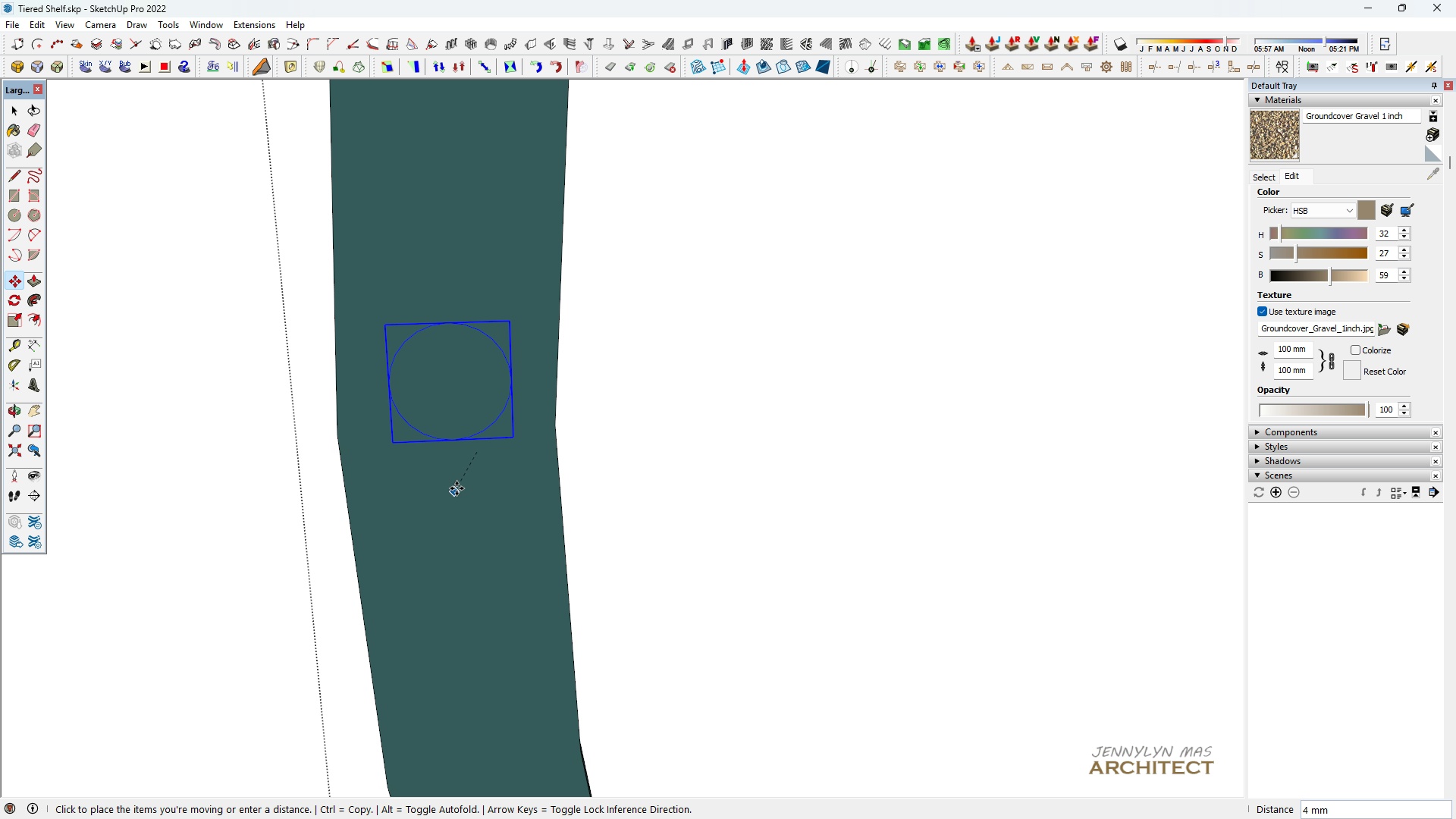 
left_click([457, 488])
 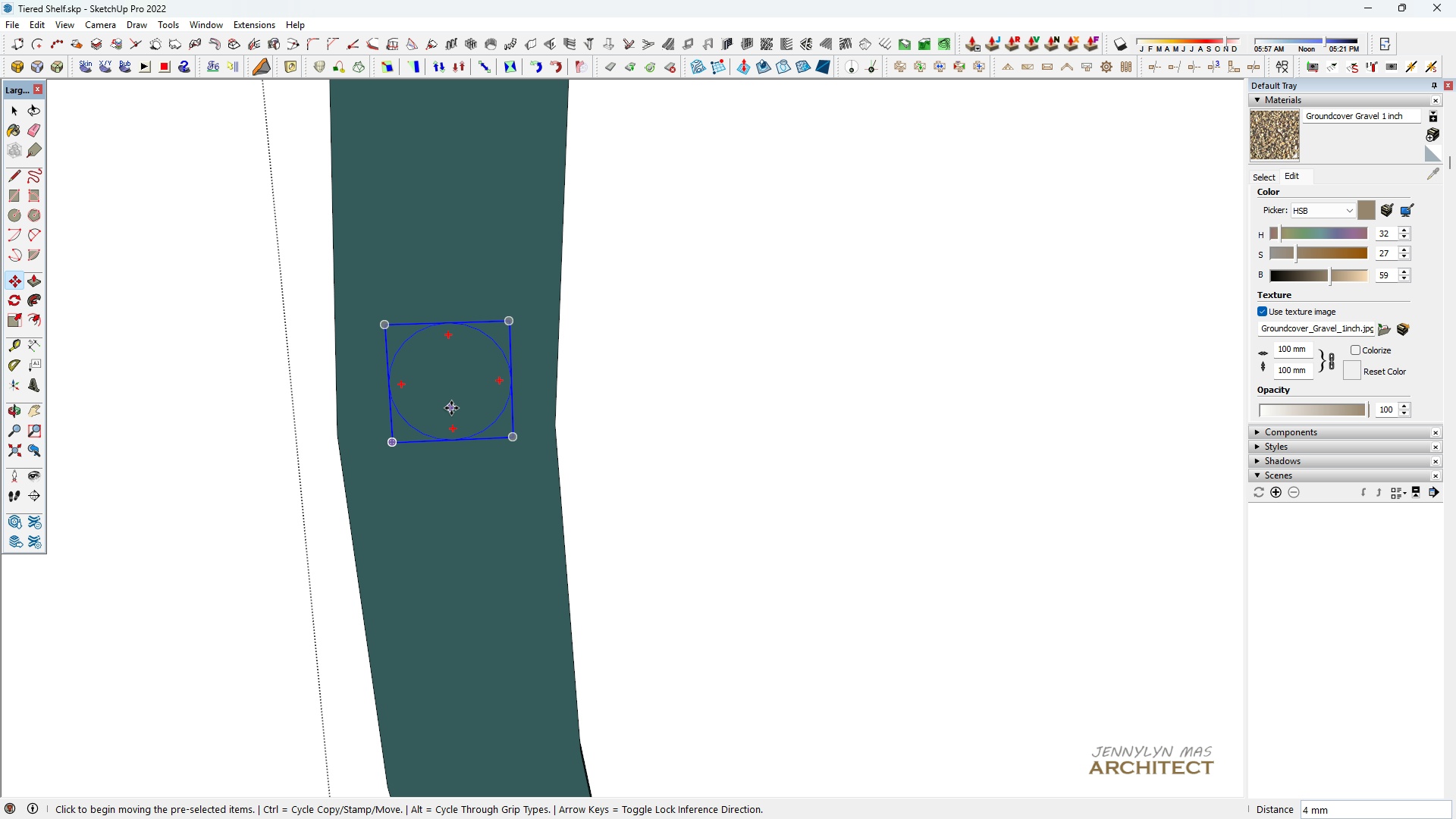 
key(Space)
 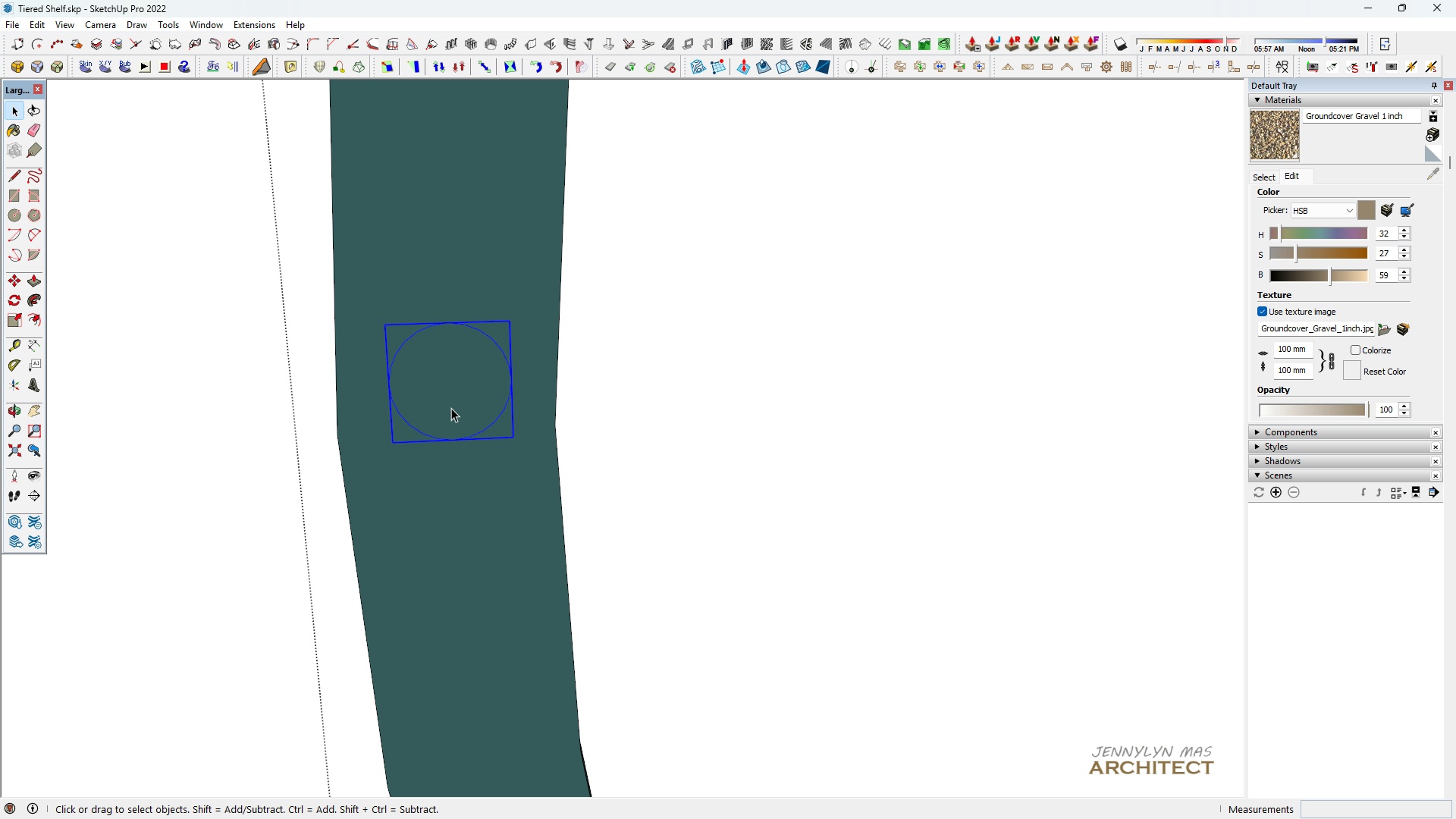 
left_click([451, 408])
 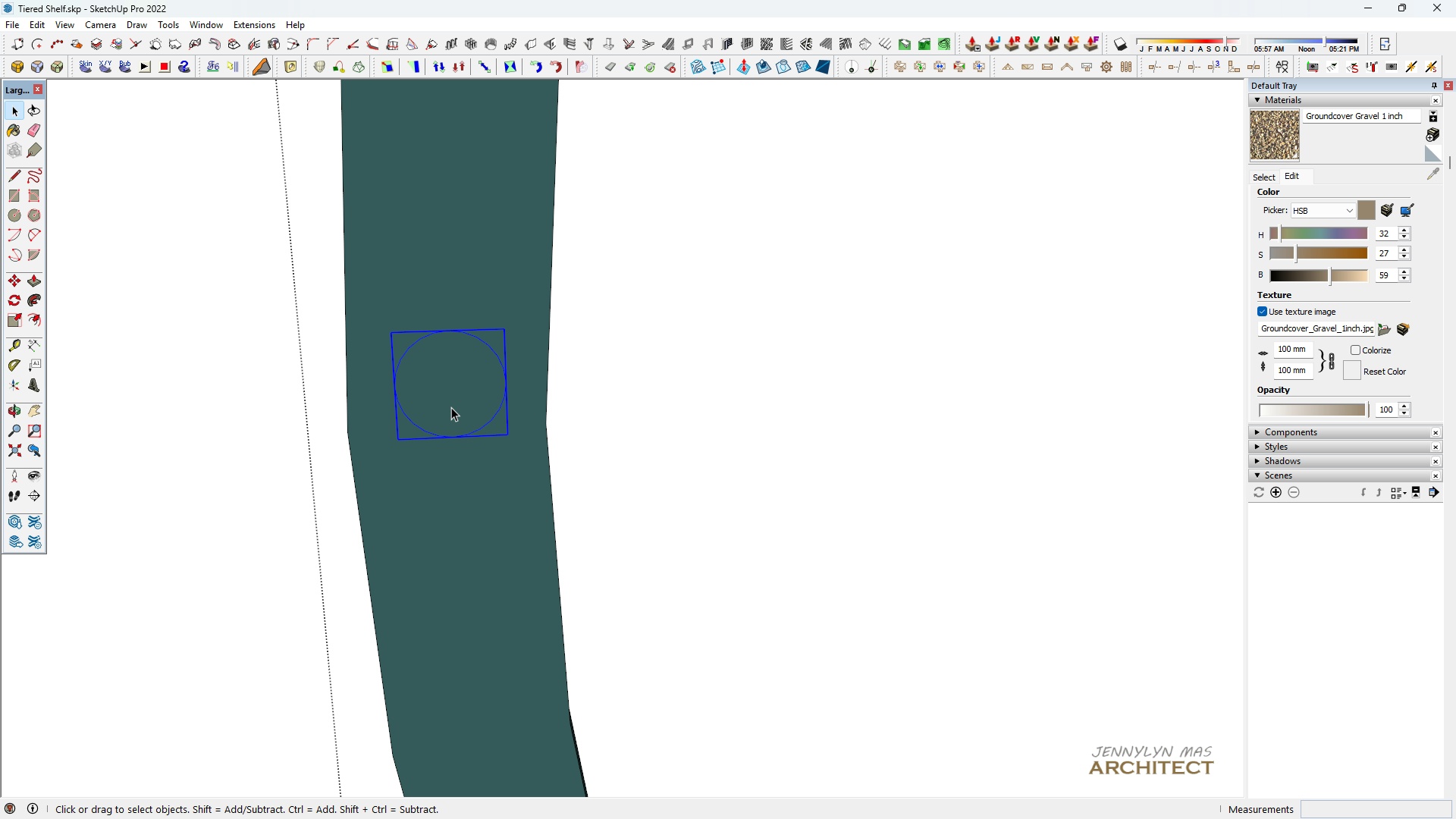 
scroll: coordinate [454, 410], scroll_direction: down, amount: 6.0
 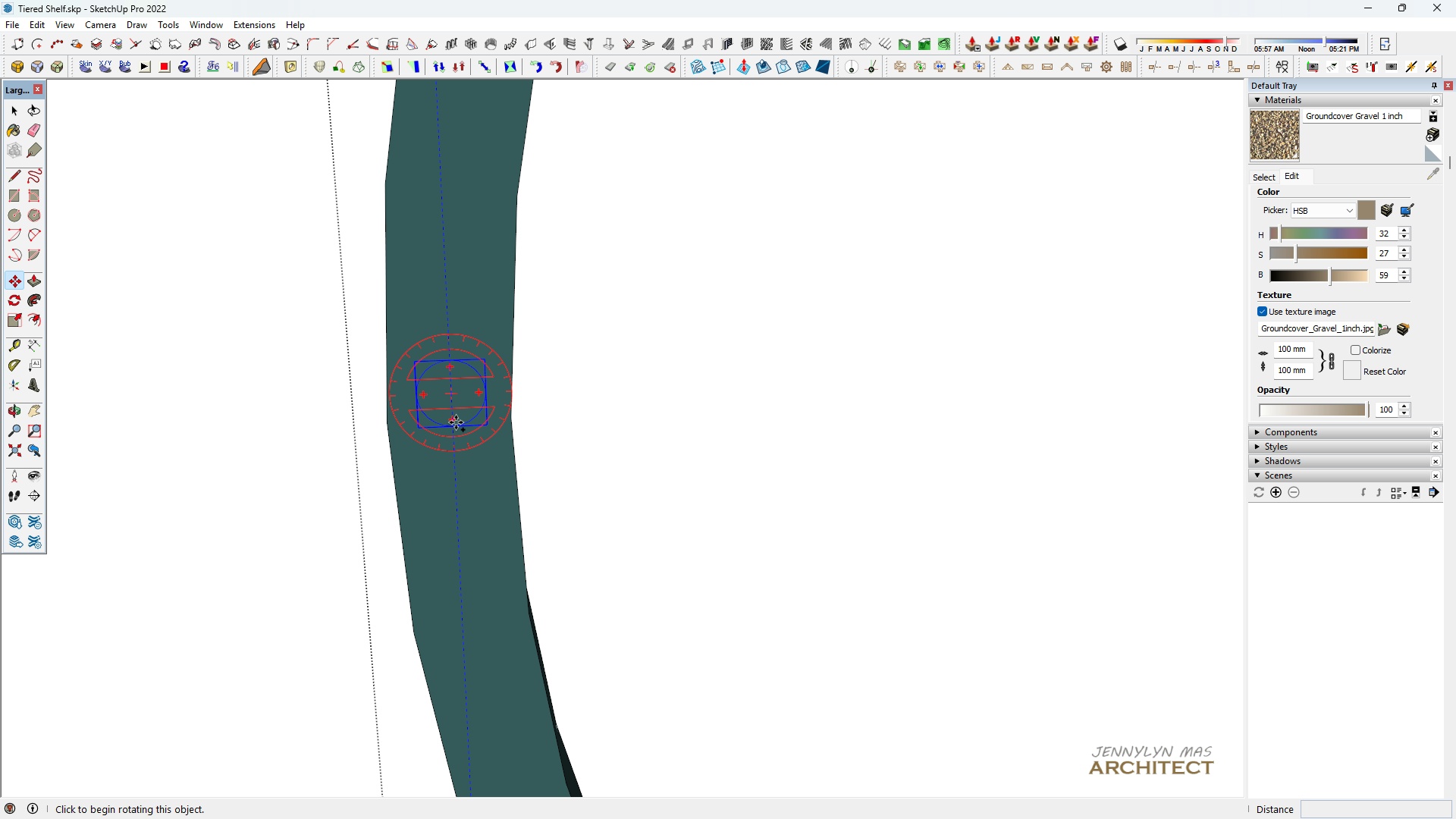 
key(M)
 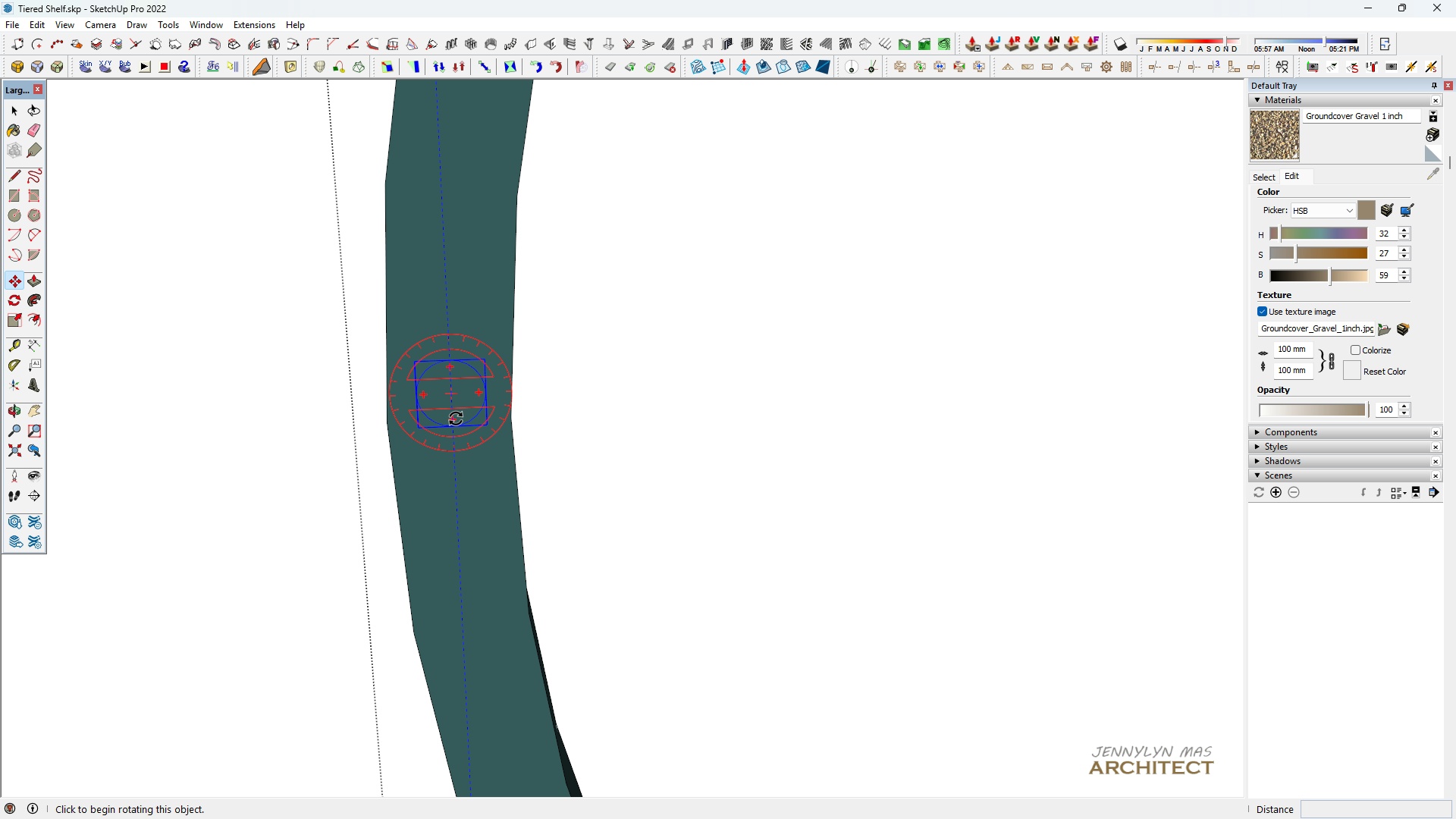 
key(Control+ControlLeft)
 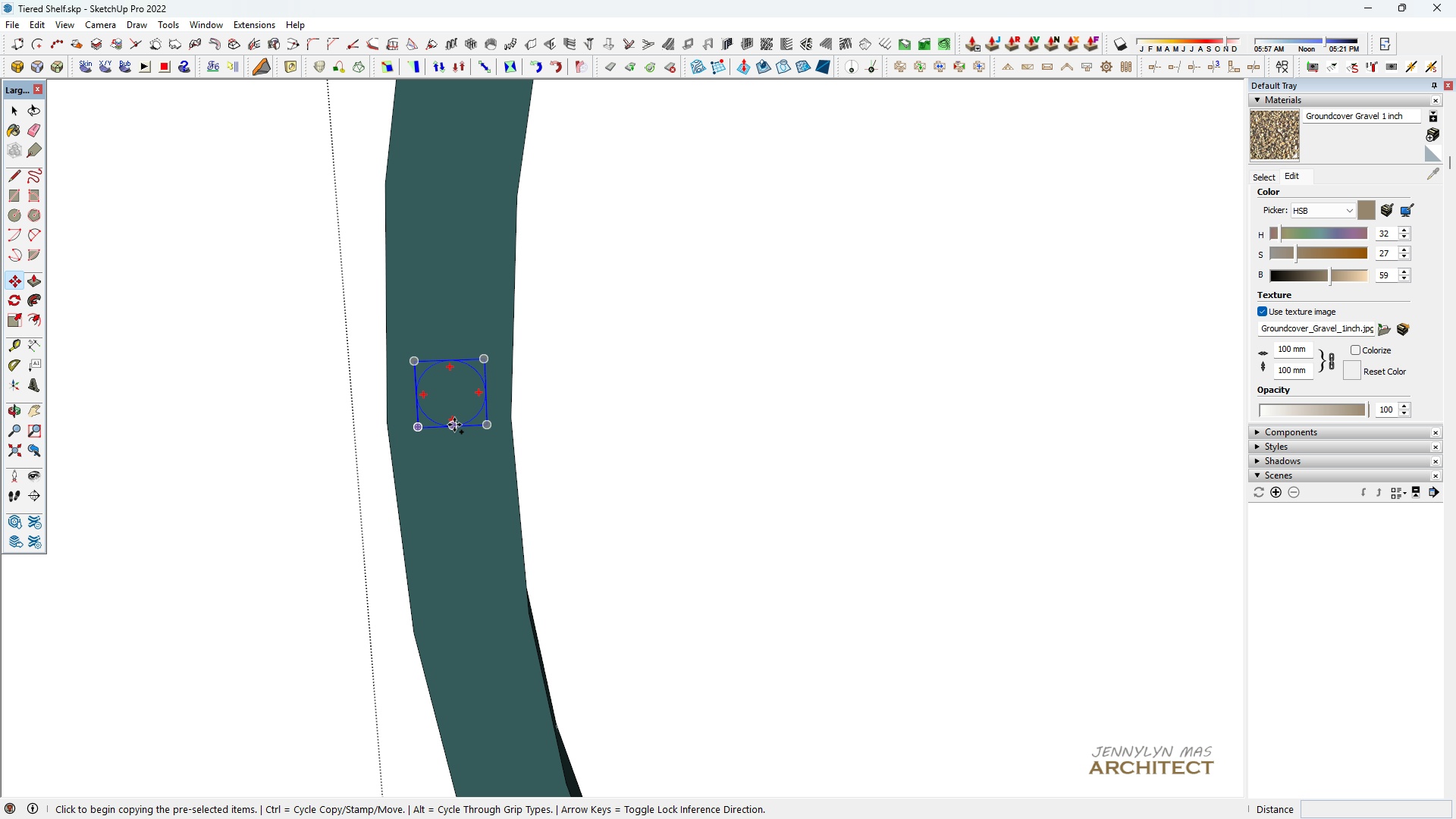 
scroll: coordinate [221, 467], scroll_direction: down, amount: 22.0
 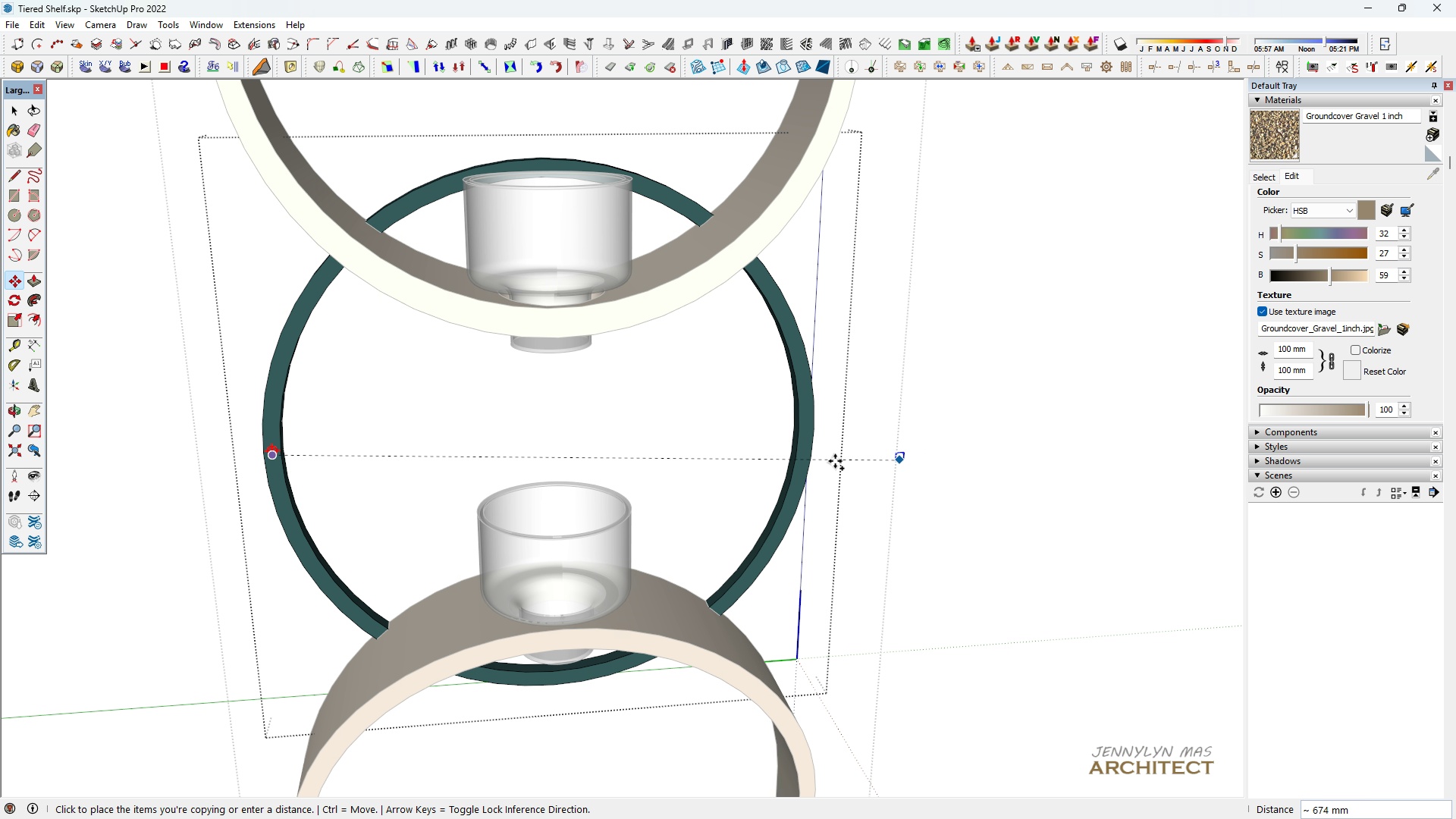 
scroll: coordinate [846, 391], scroll_direction: up, amount: 20.0
 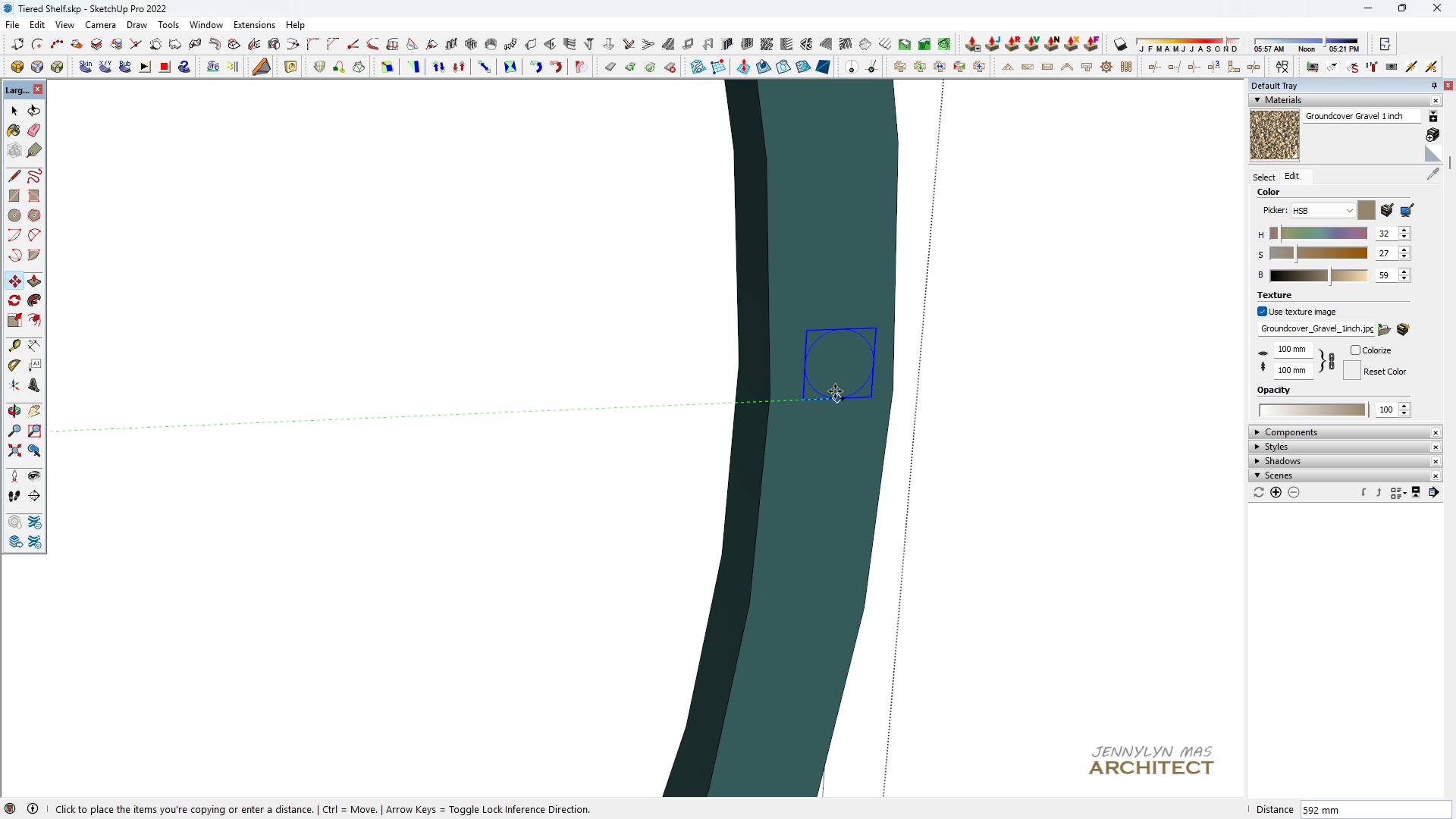 
left_click([835, 391])
 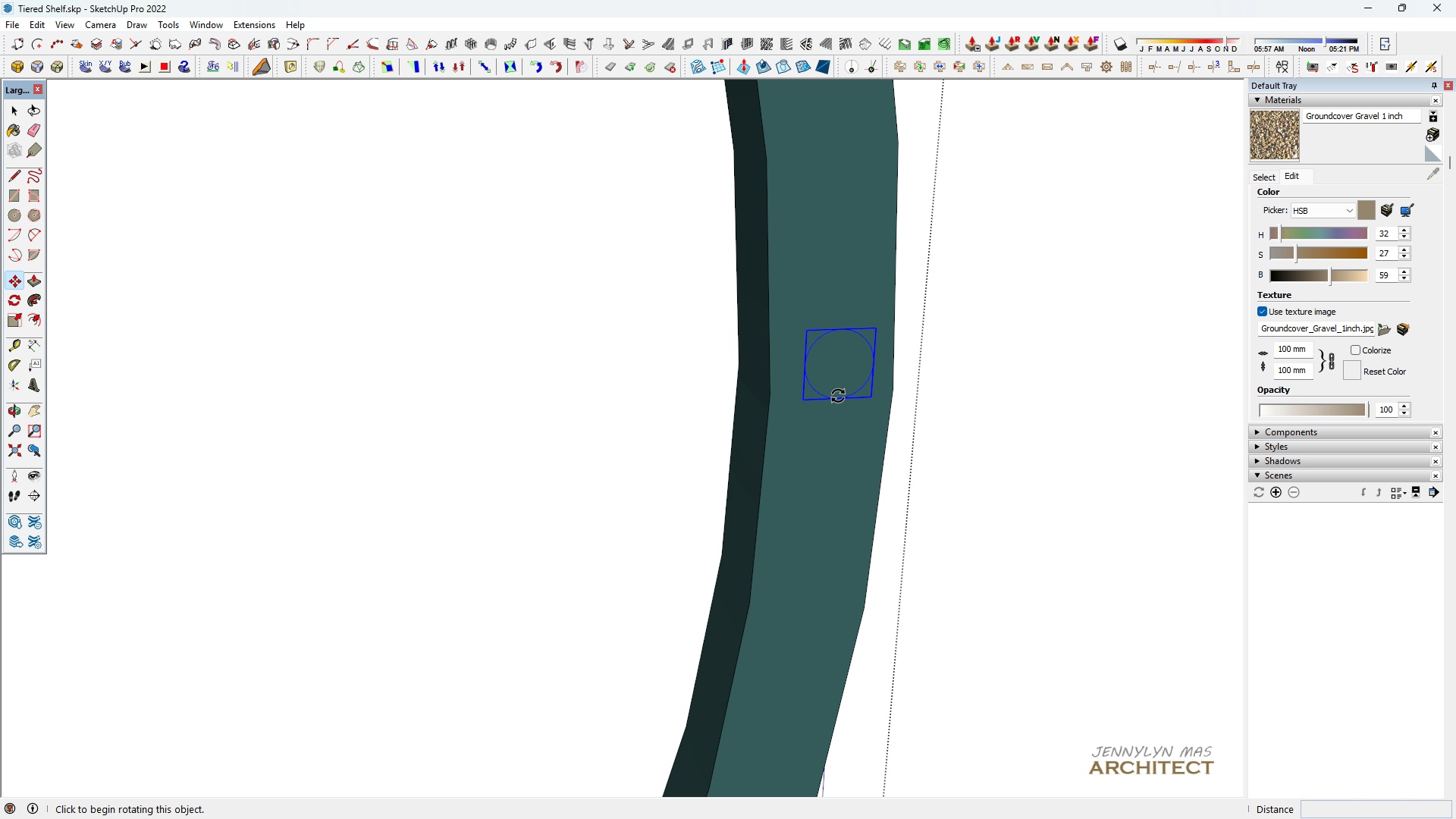 
key(M)
 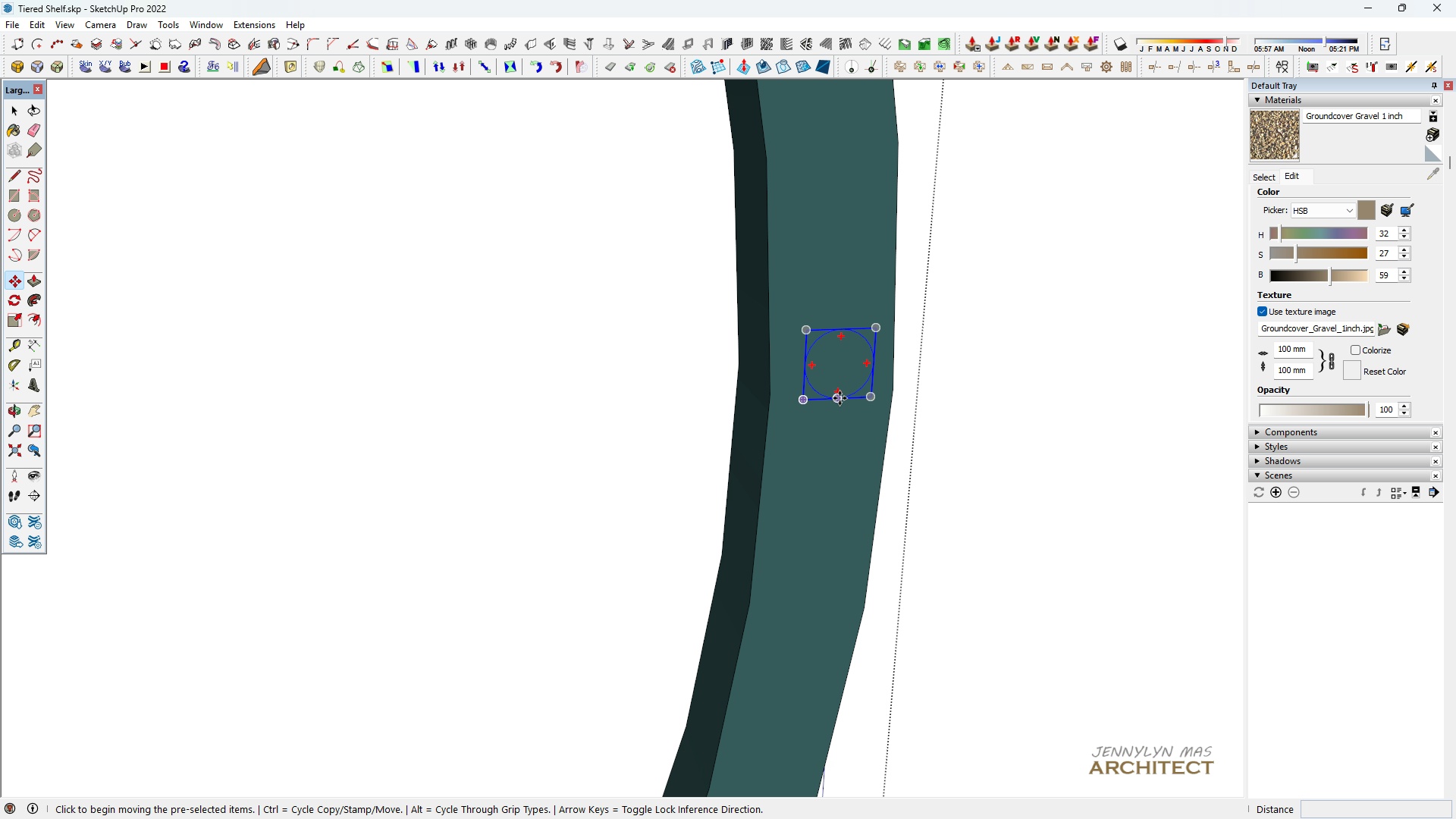 
key(Control+ControlLeft)
 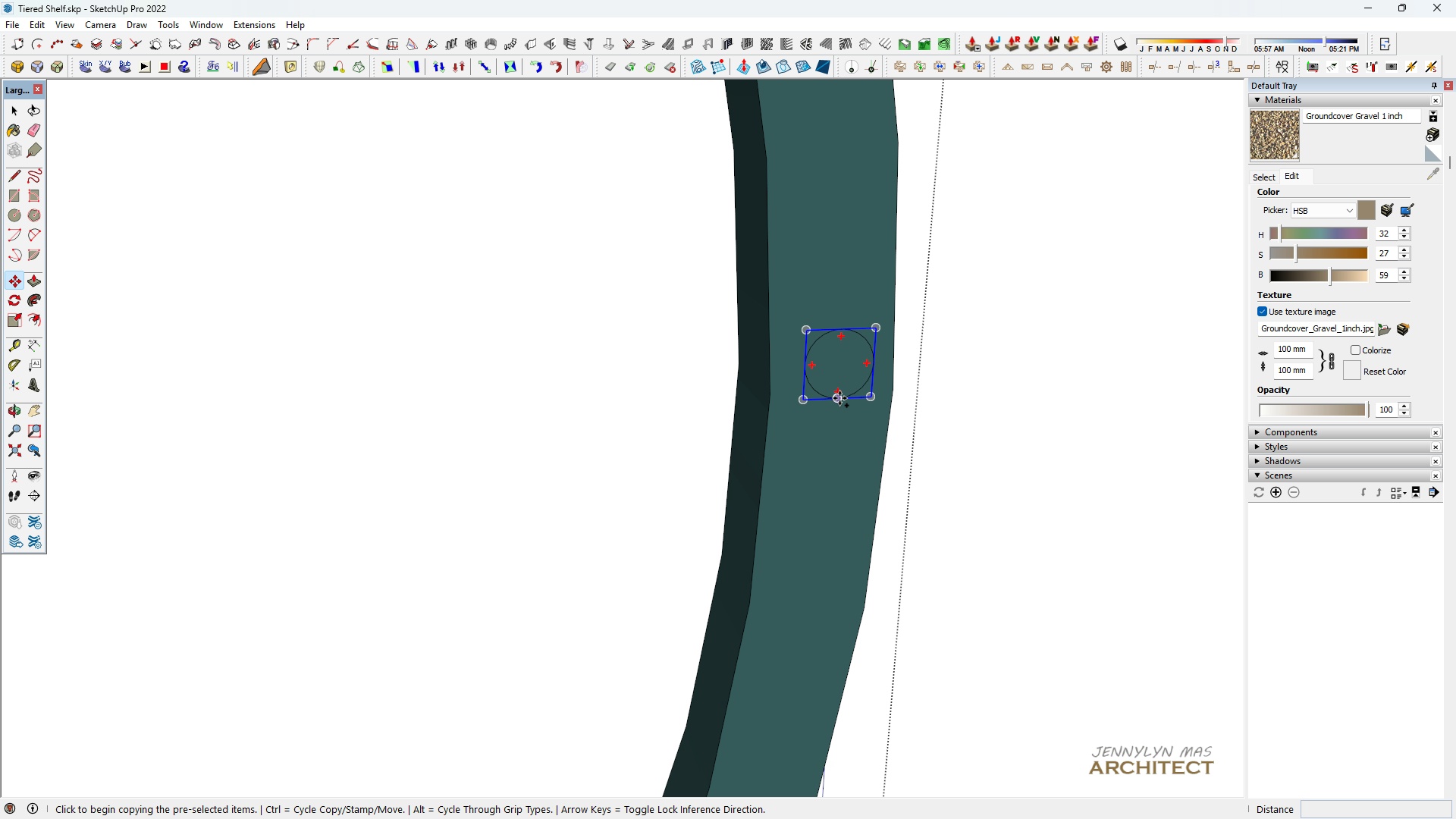 
left_click([839, 398])
 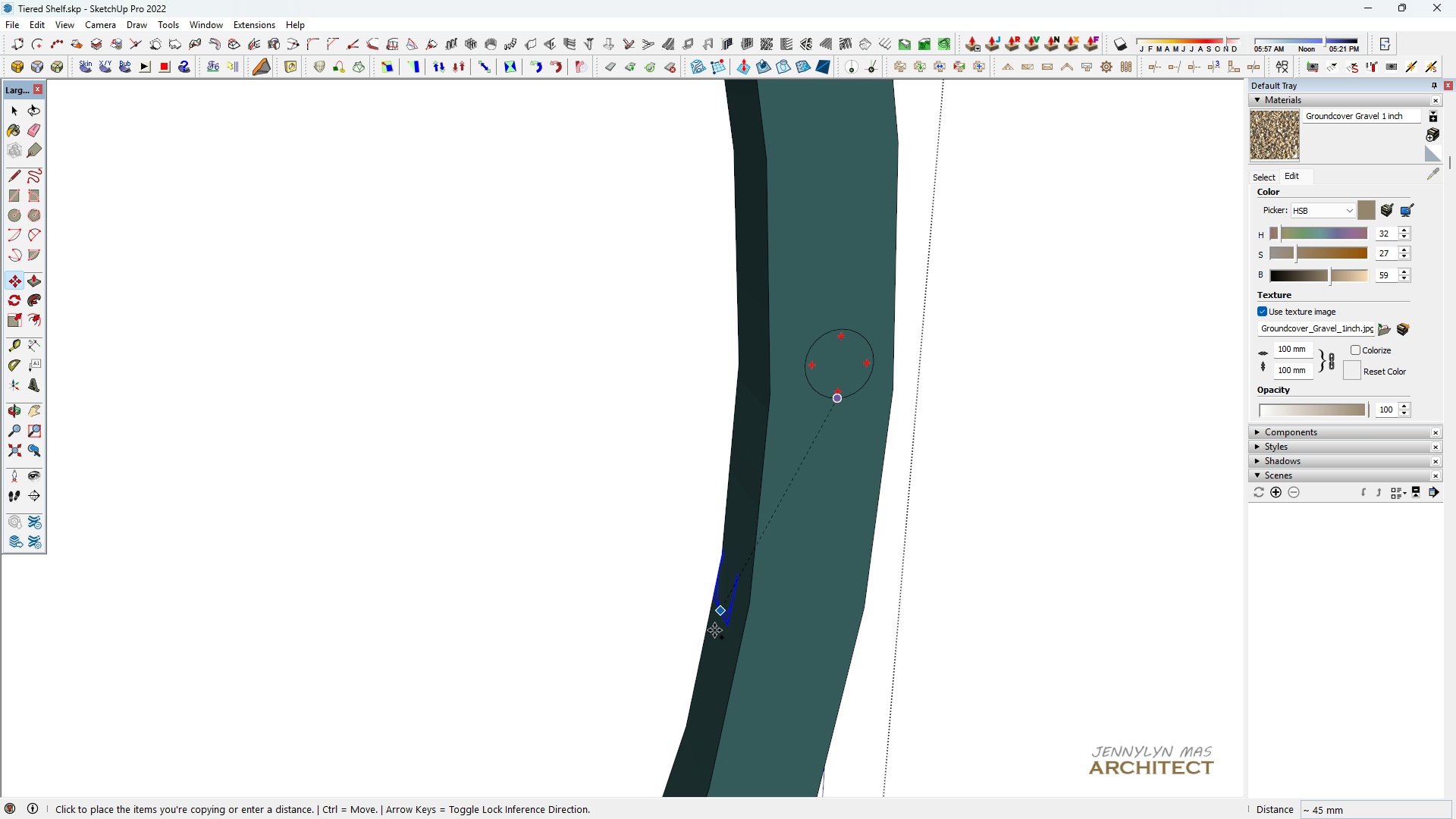 
scroll: coordinate [418, 233], scroll_direction: down, amount: 5.0
 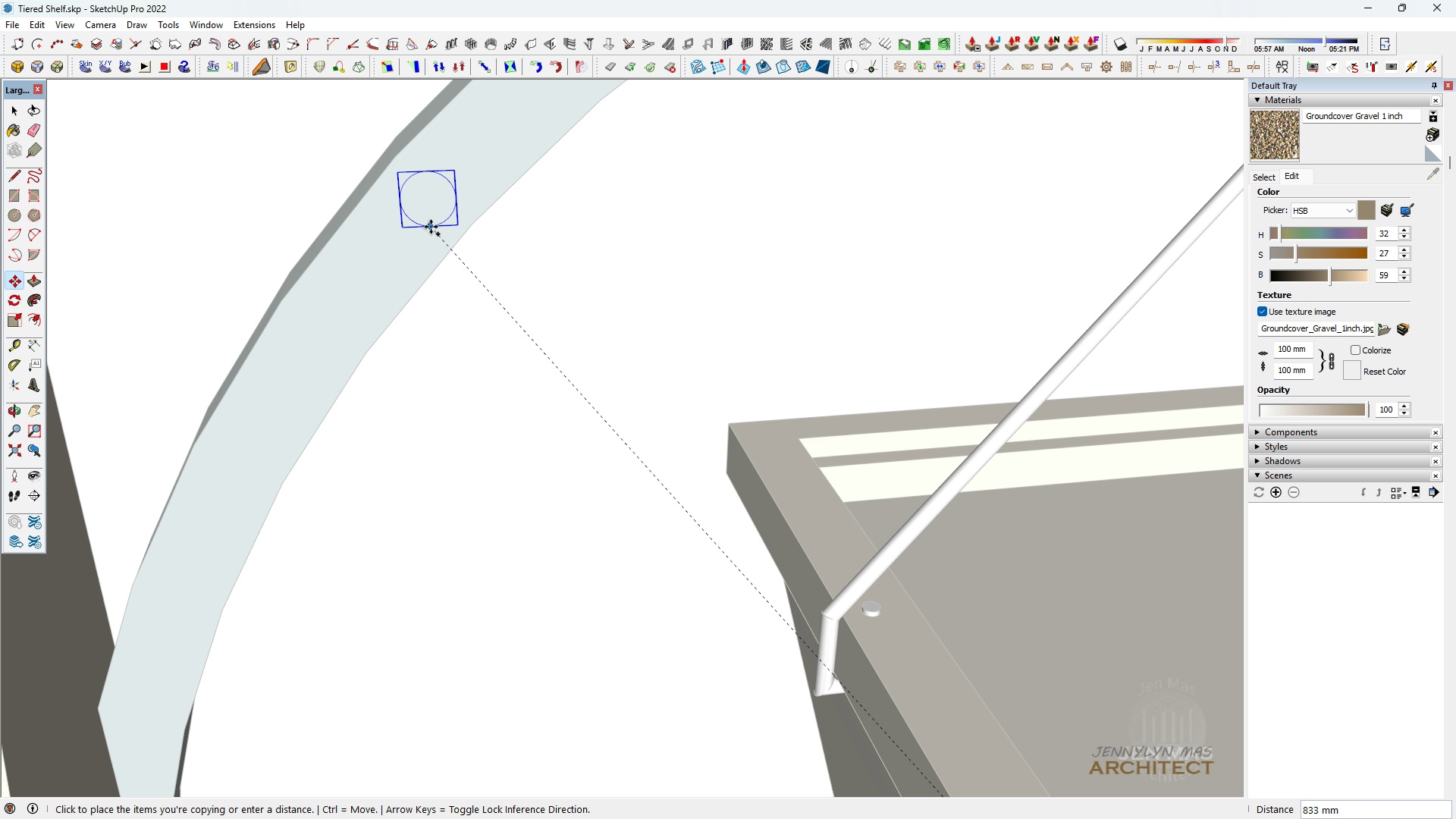 
left_click([431, 227])
 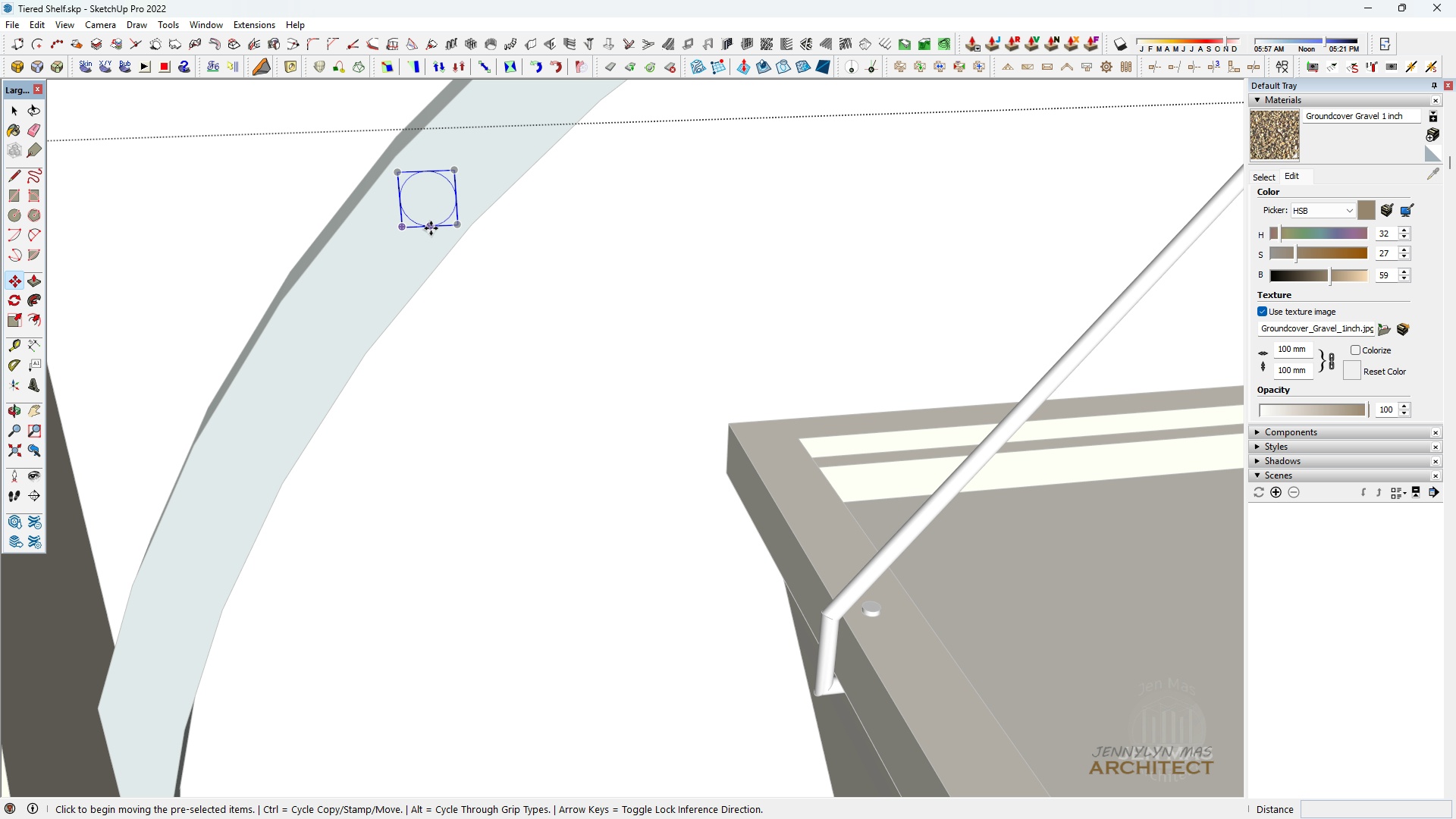 
key(M)
 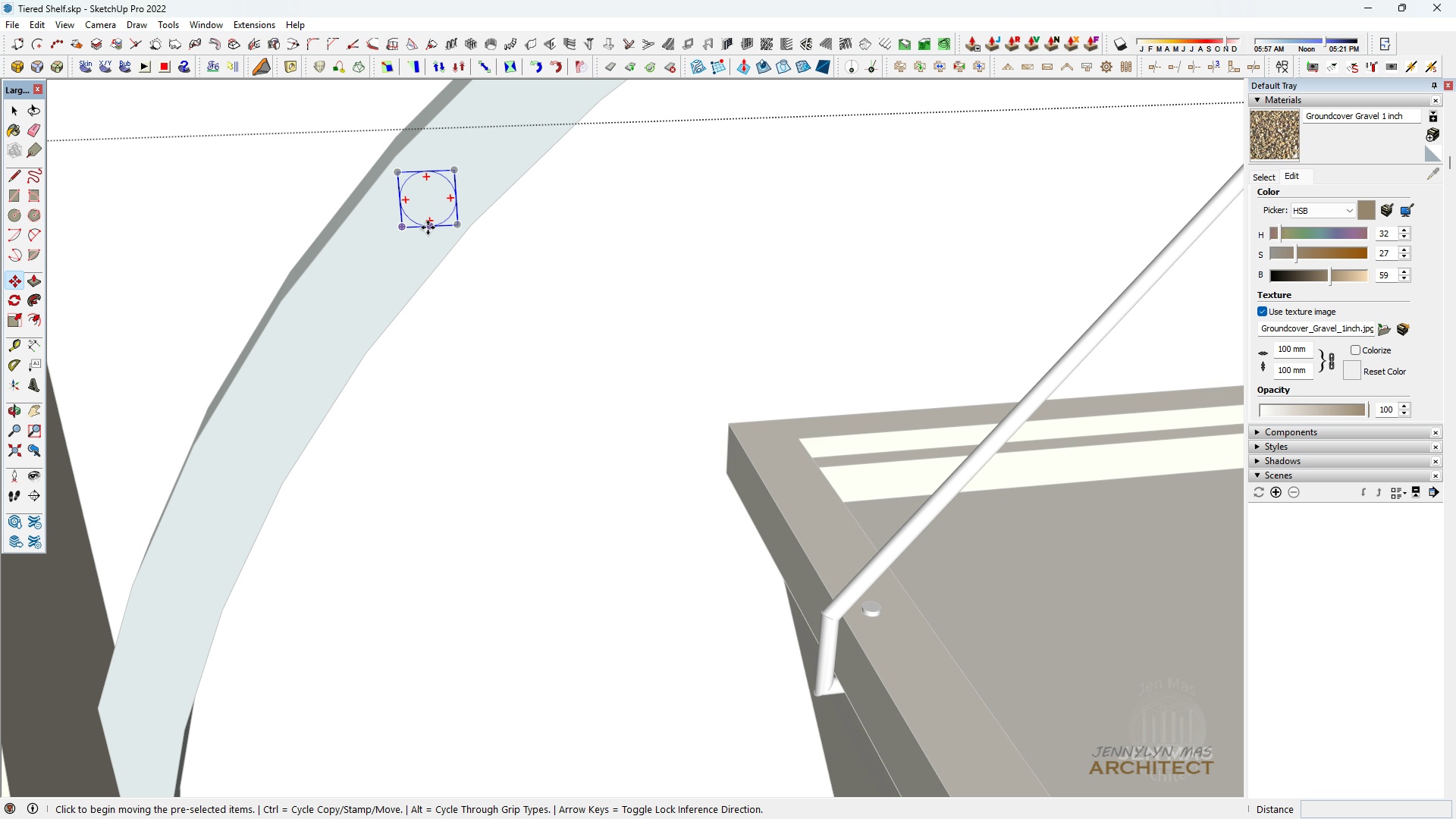 
key(Control+ControlLeft)
 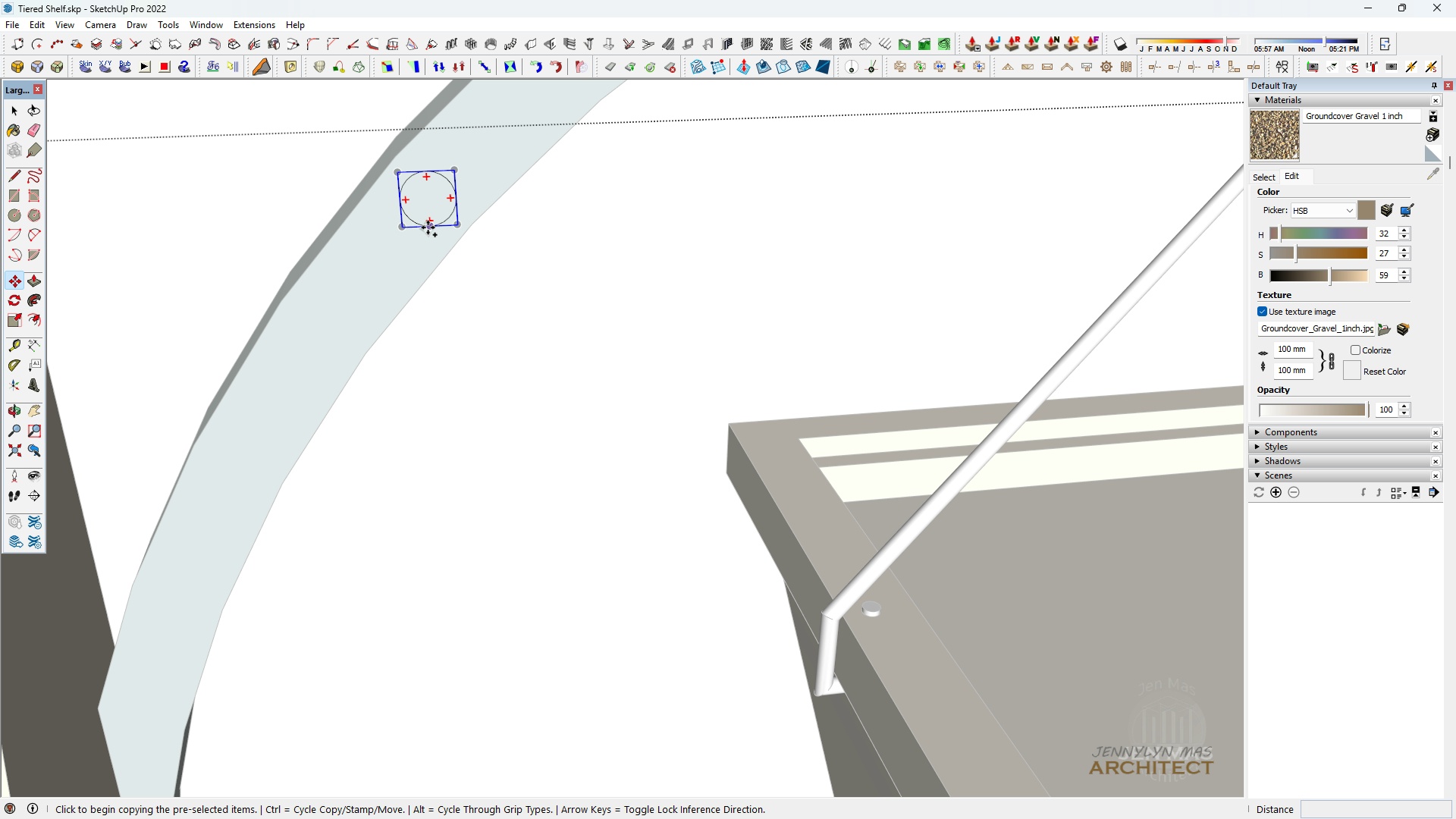 
left_click([428, 228])
 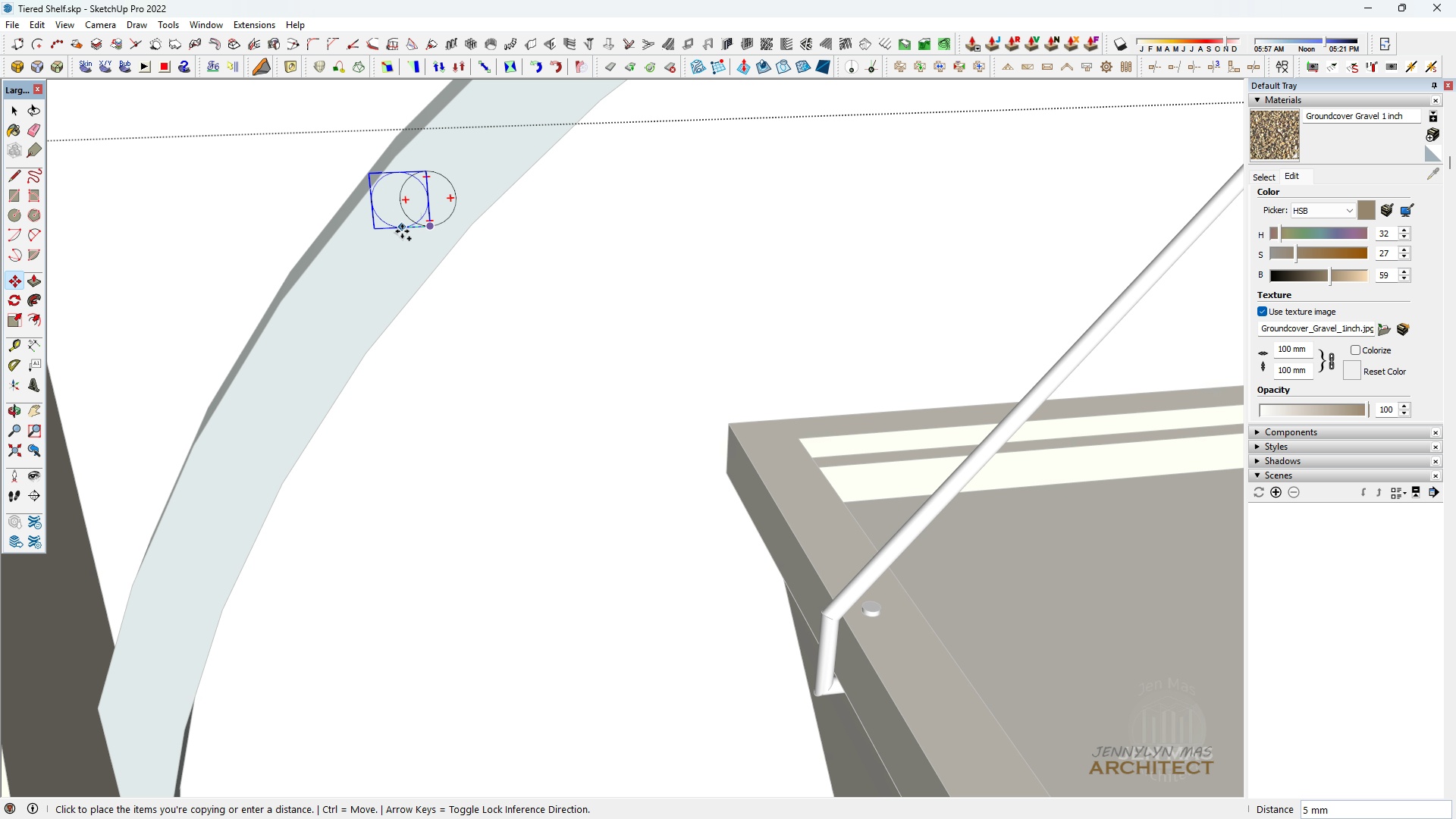 
scroll: coordinate [938, 218], scroll_direction: down, amount: 9.0
 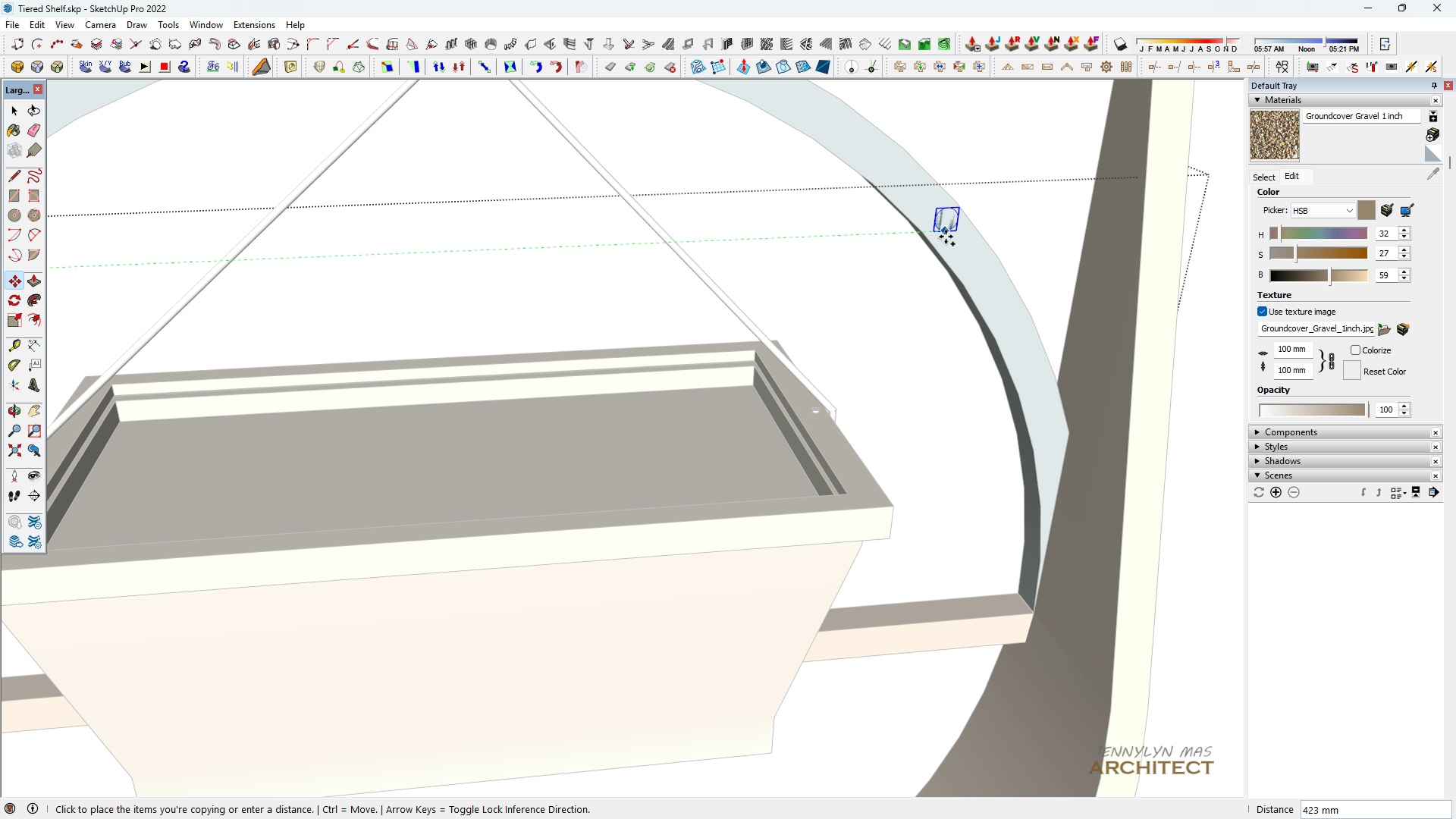 
left_click([946, 237])
 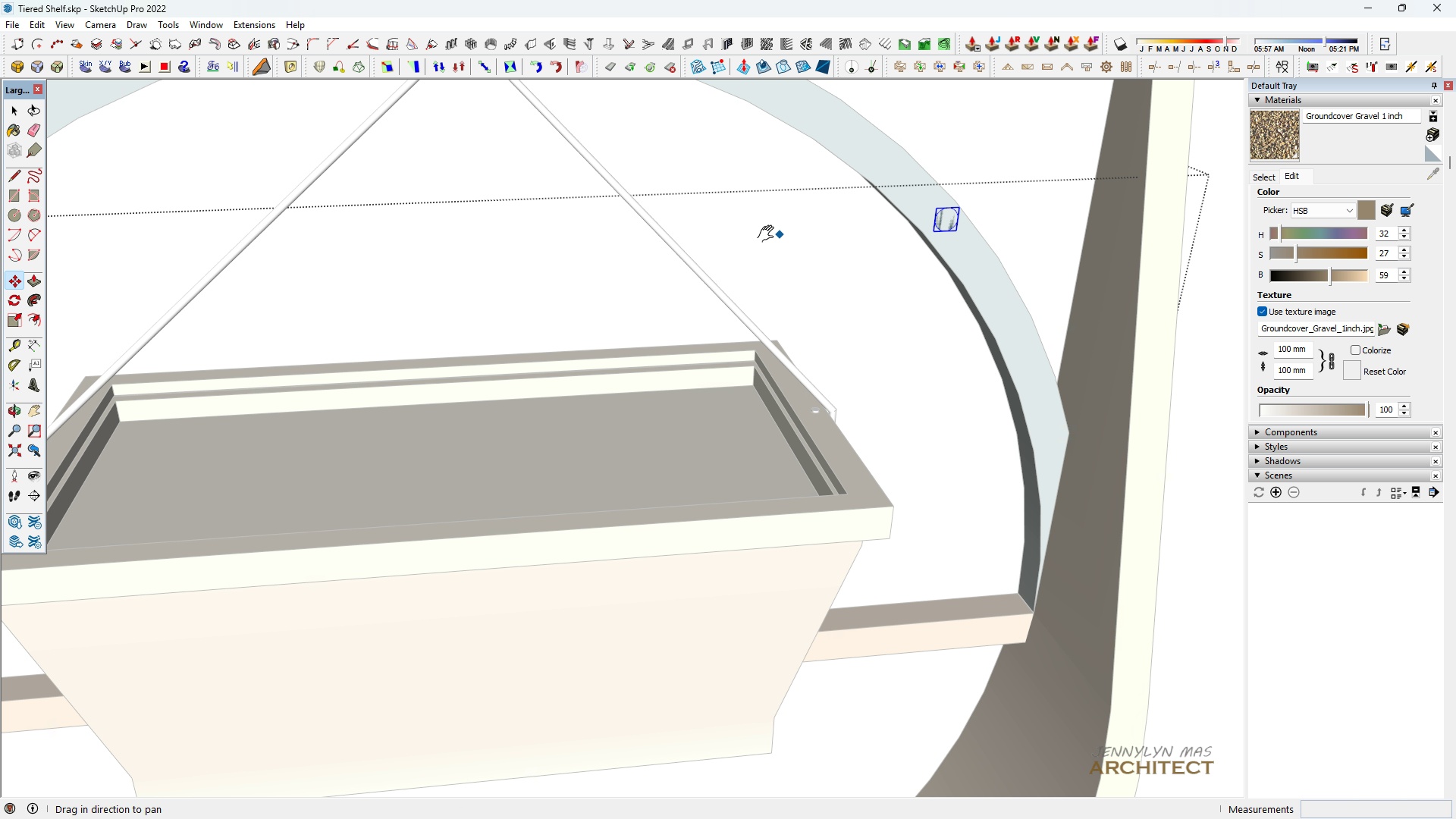 
type(hhhhh )
 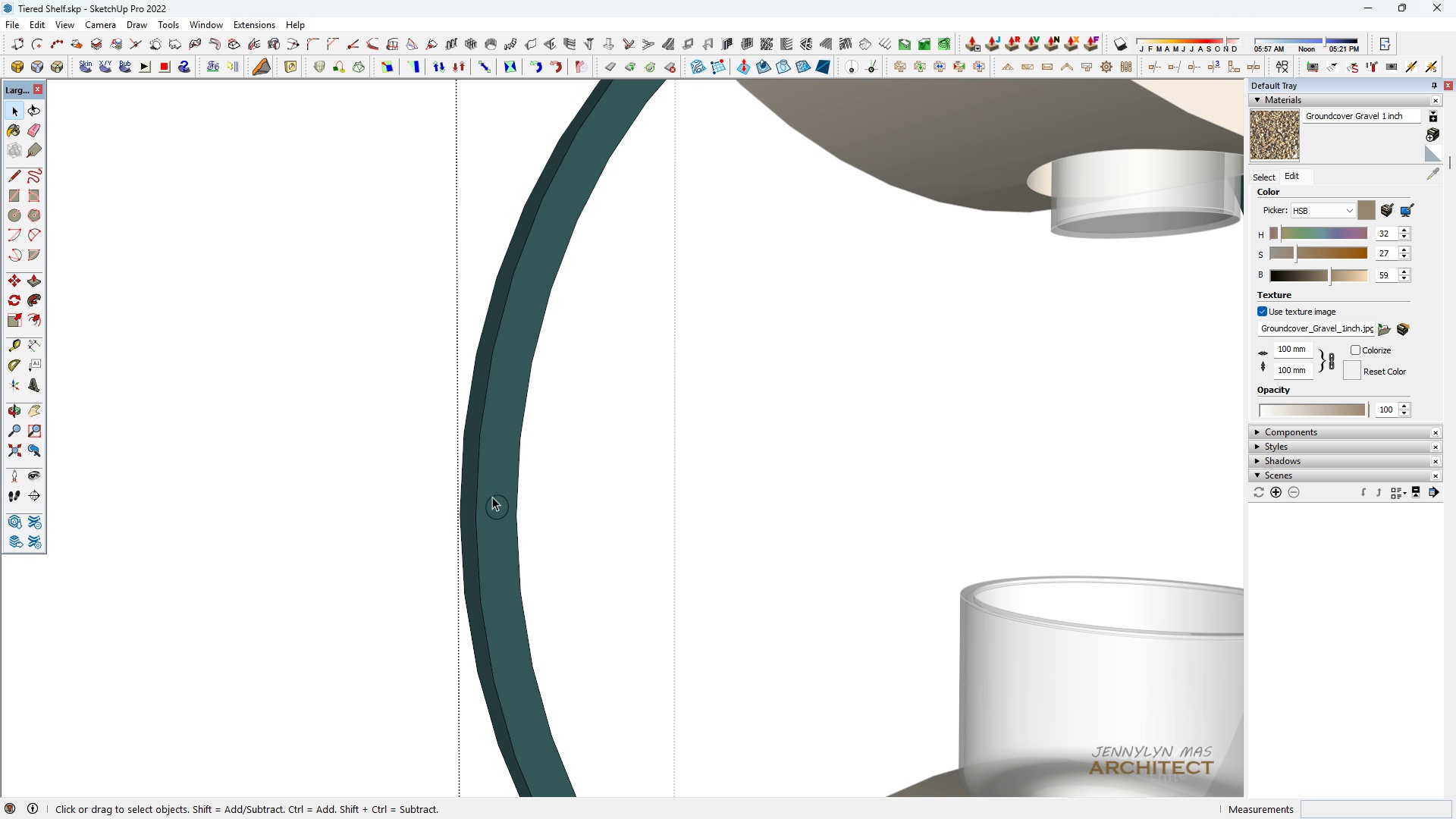 
scroll: coordinate [453, 709], scroll_direction: down, amount: 11.0
 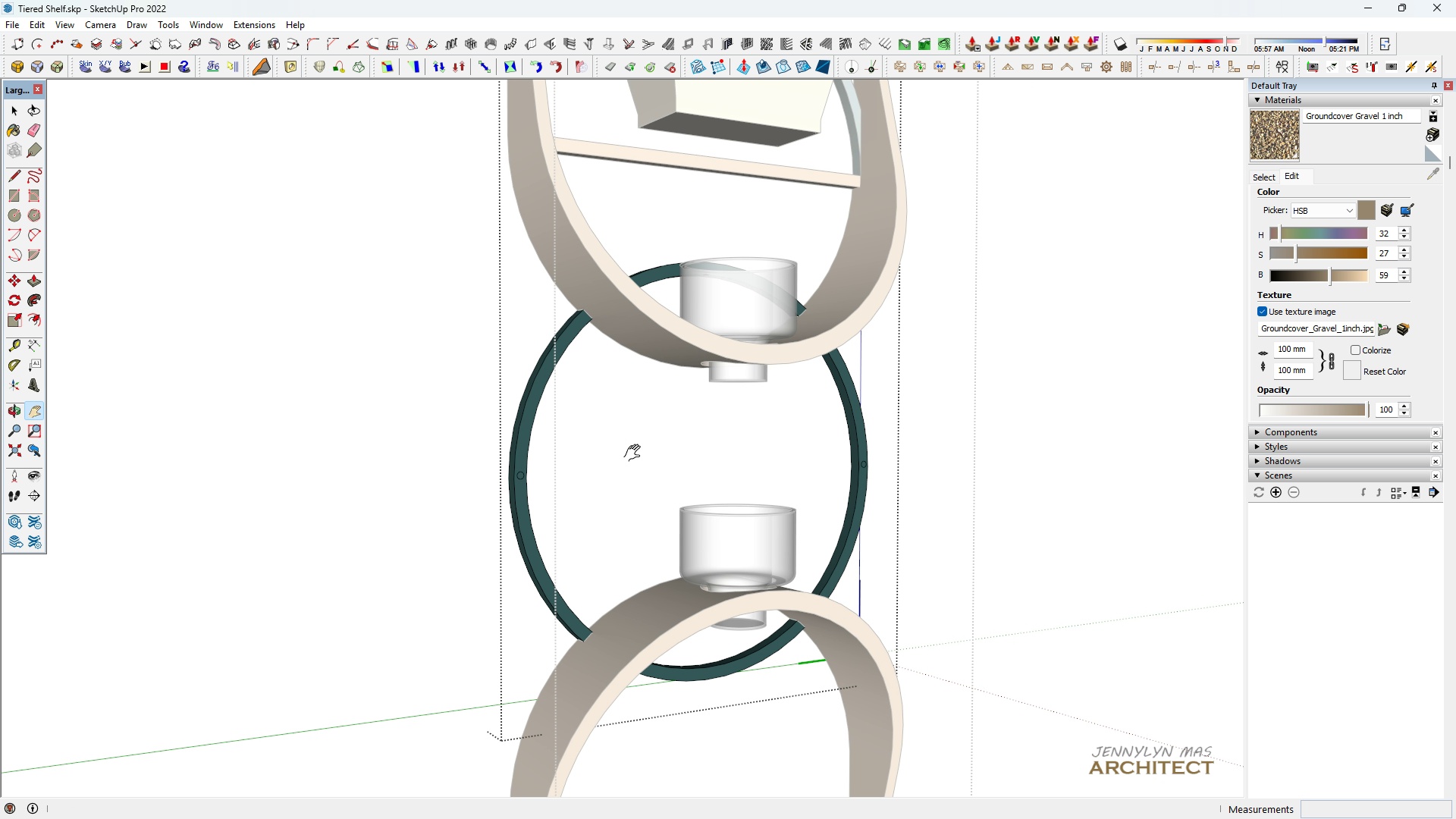 
scroll: coordinate [497, 505], scroll_direction: up, amount: 14.0
 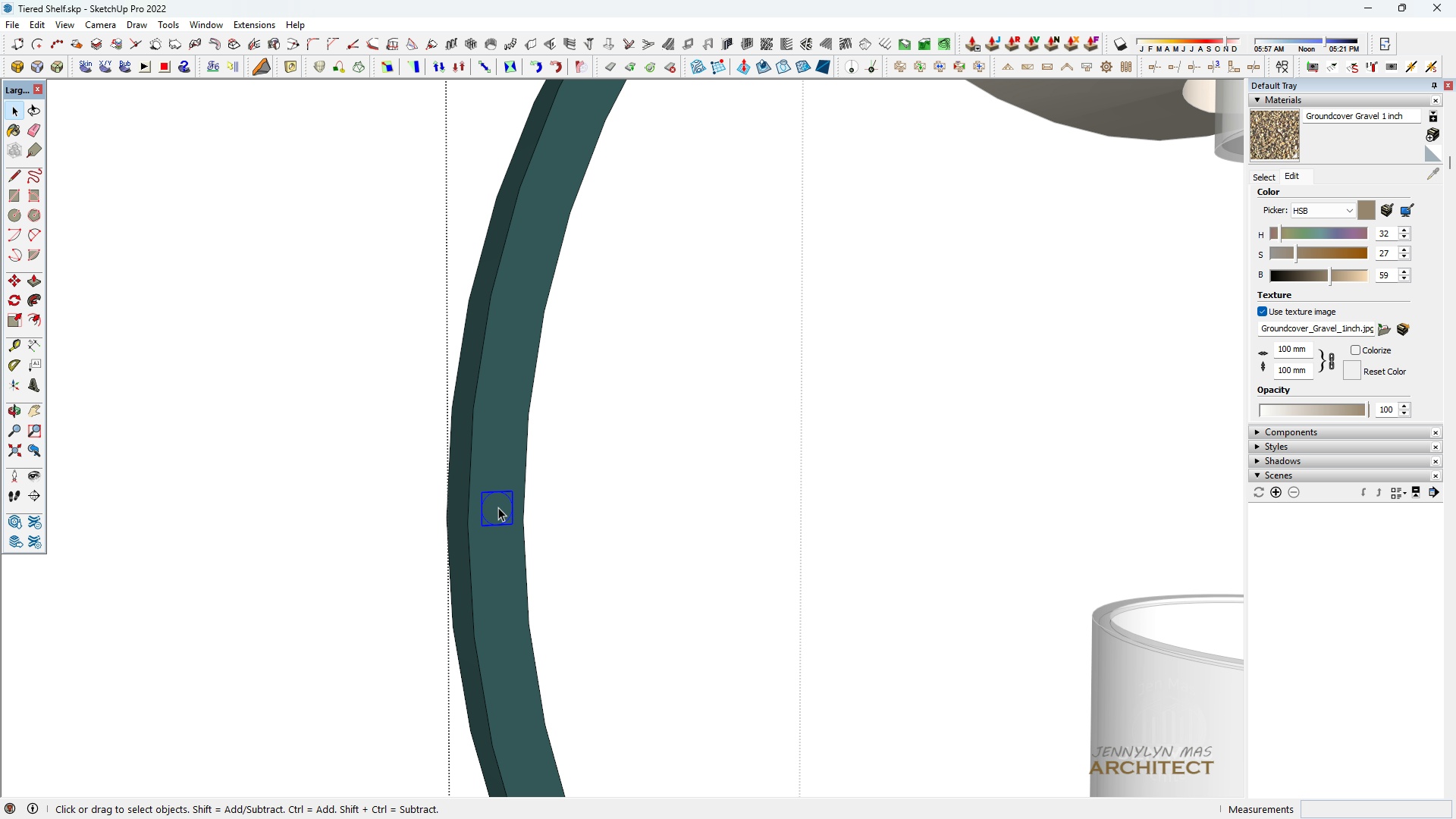 
double_click([498, 507])
 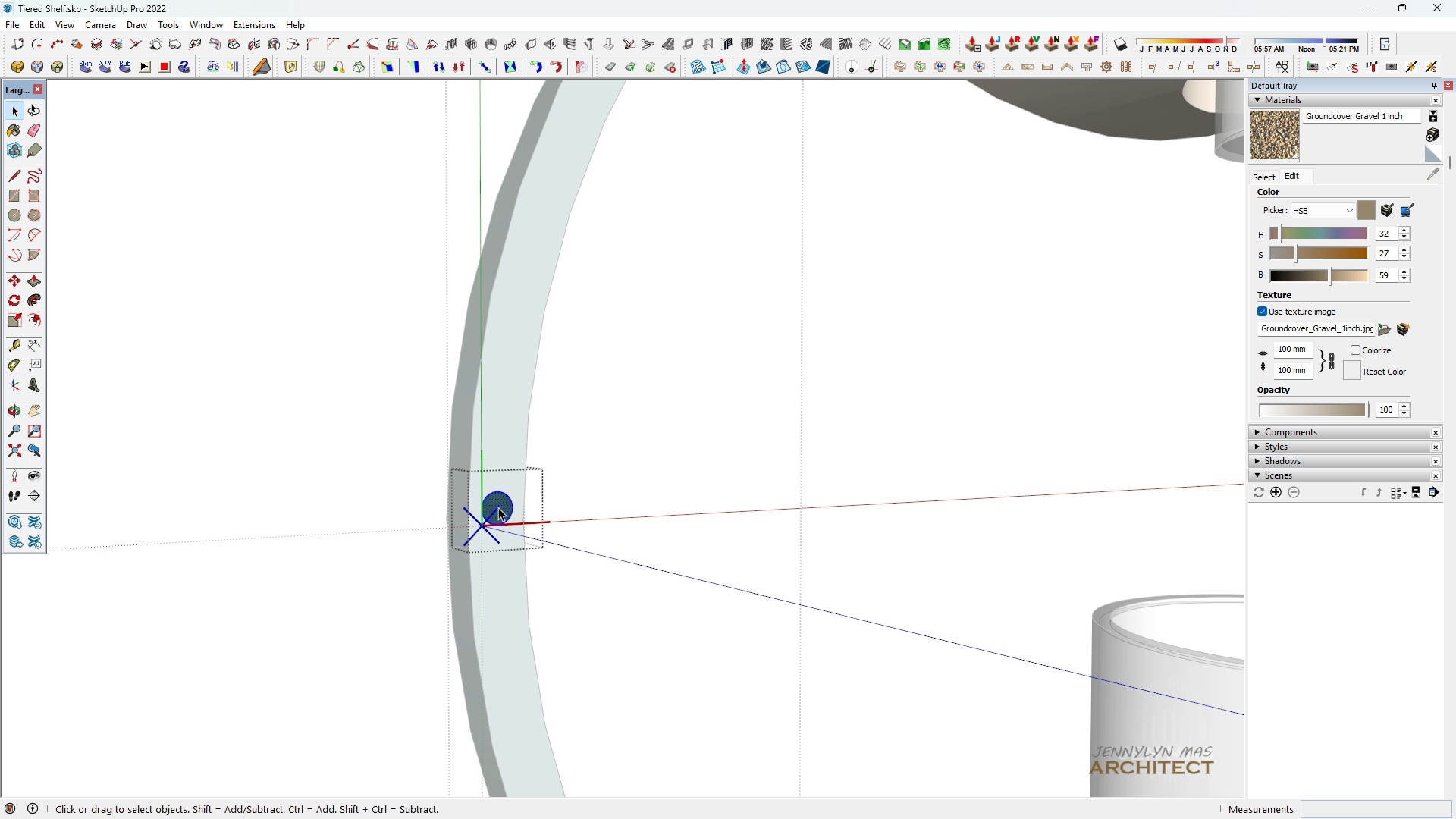 
triple_click([498, 507])
 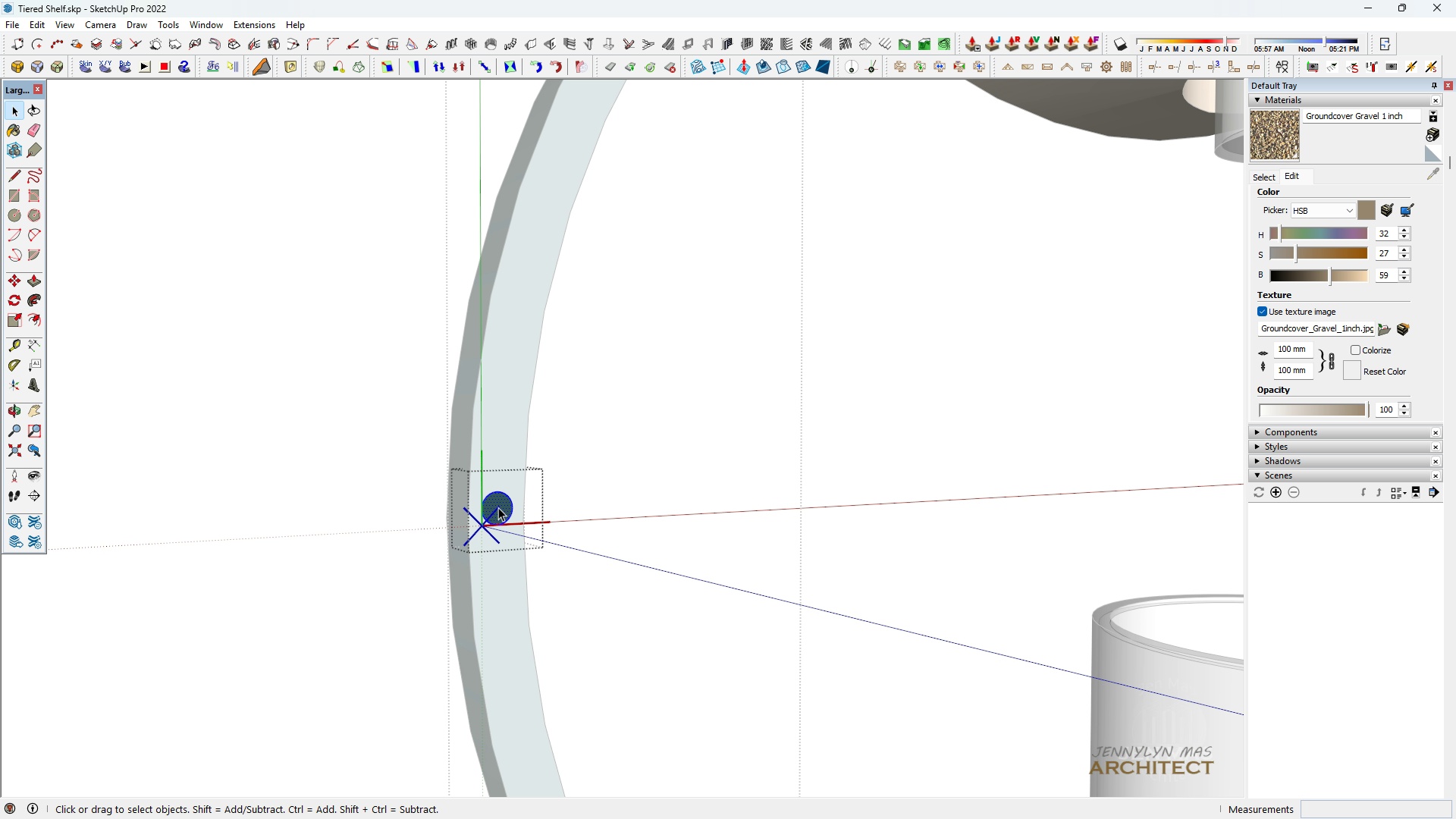 
triple_click([498, 507])
 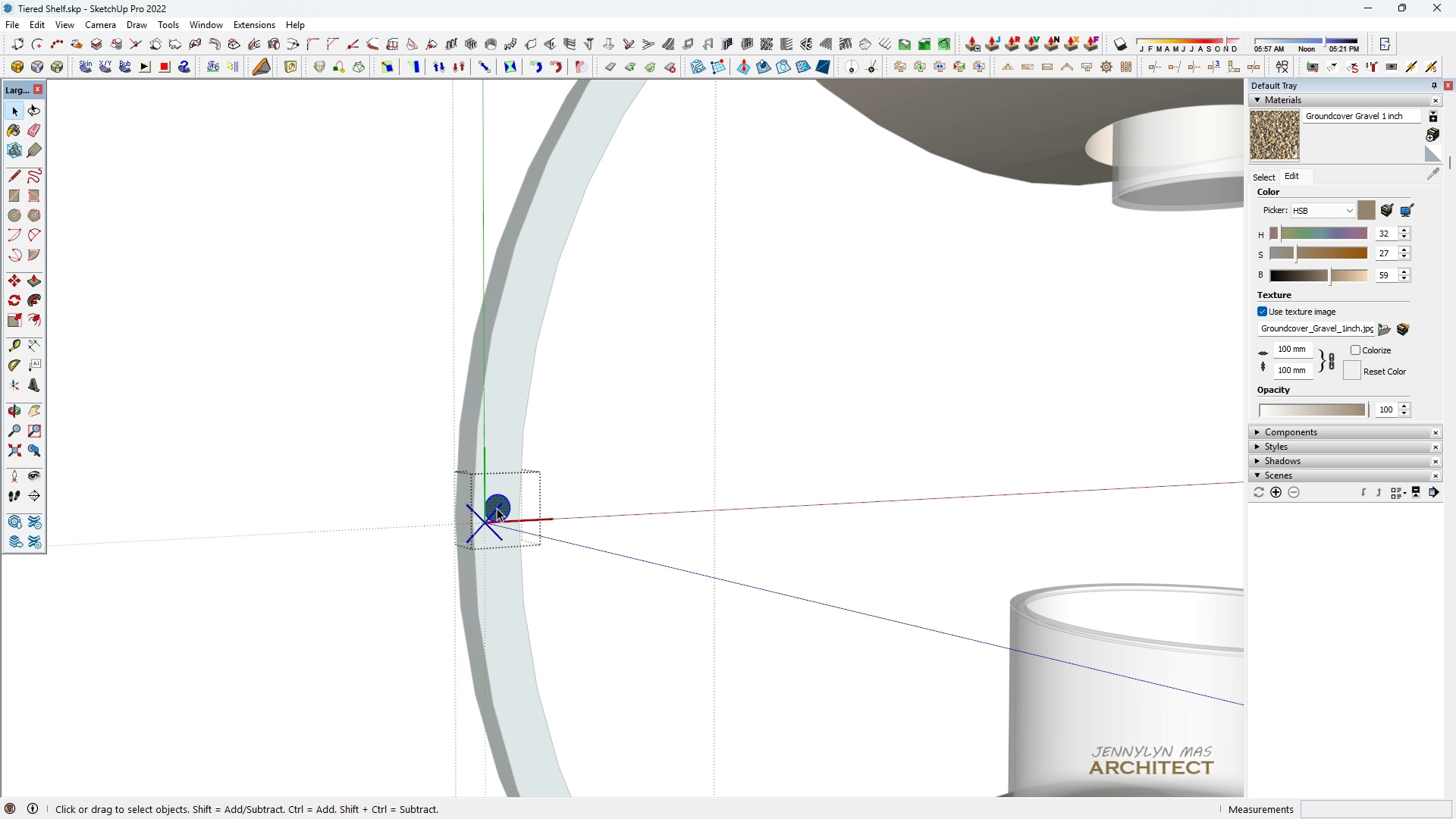 
scroll: coordinate [494, 515], scroll_direction: down, amount: 13.0
 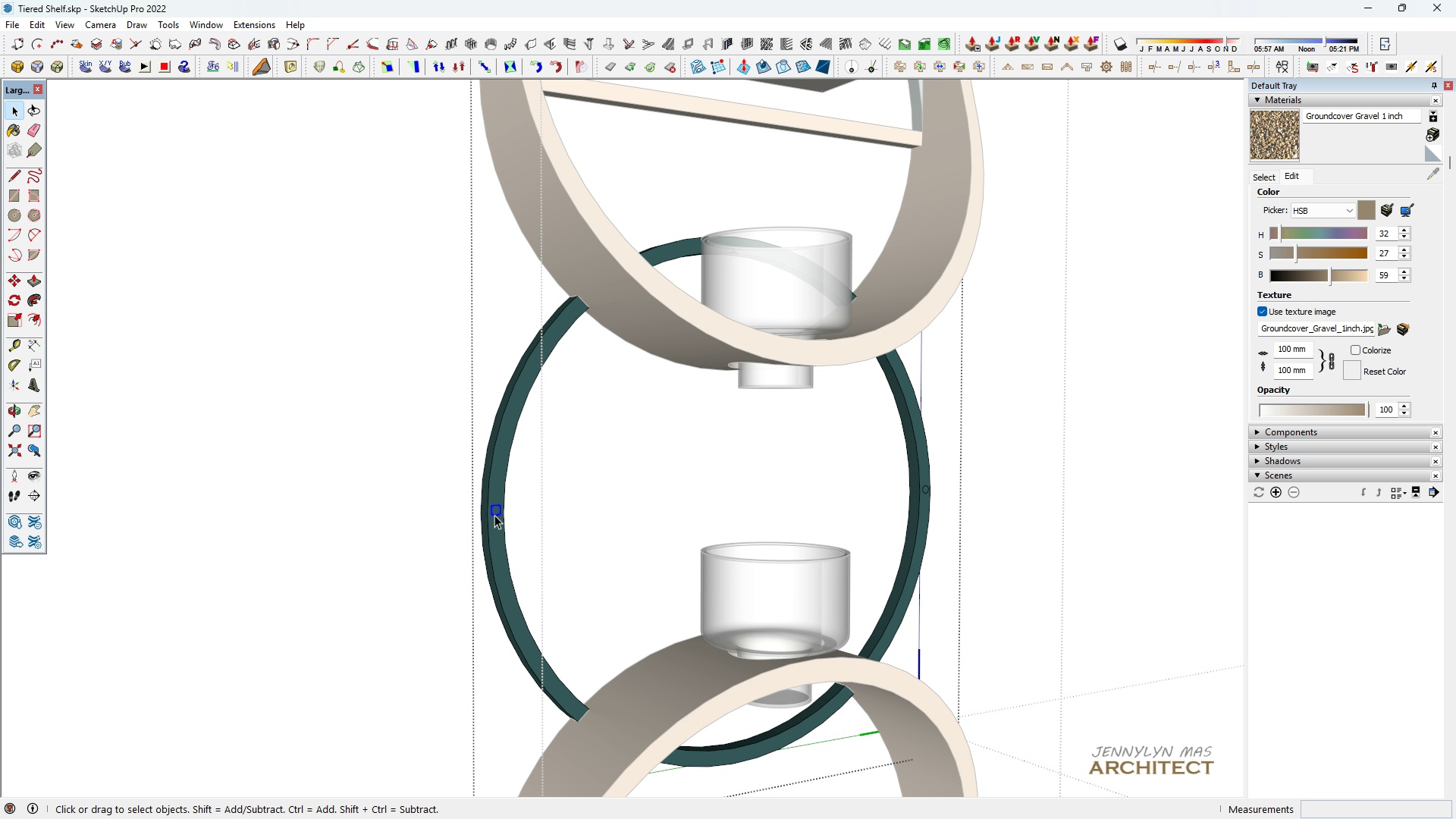 
key(Space)
 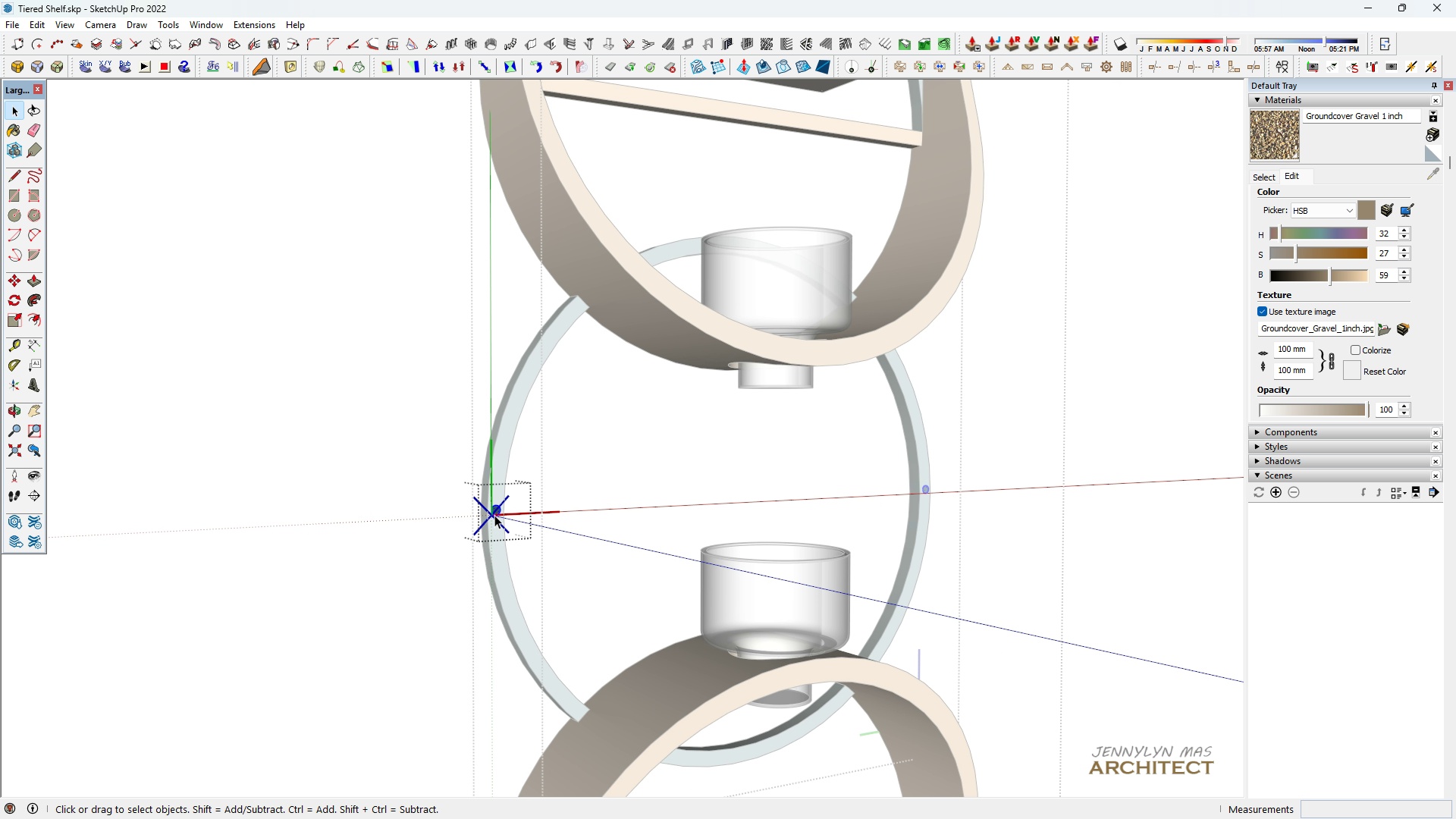 
key(Escape)
 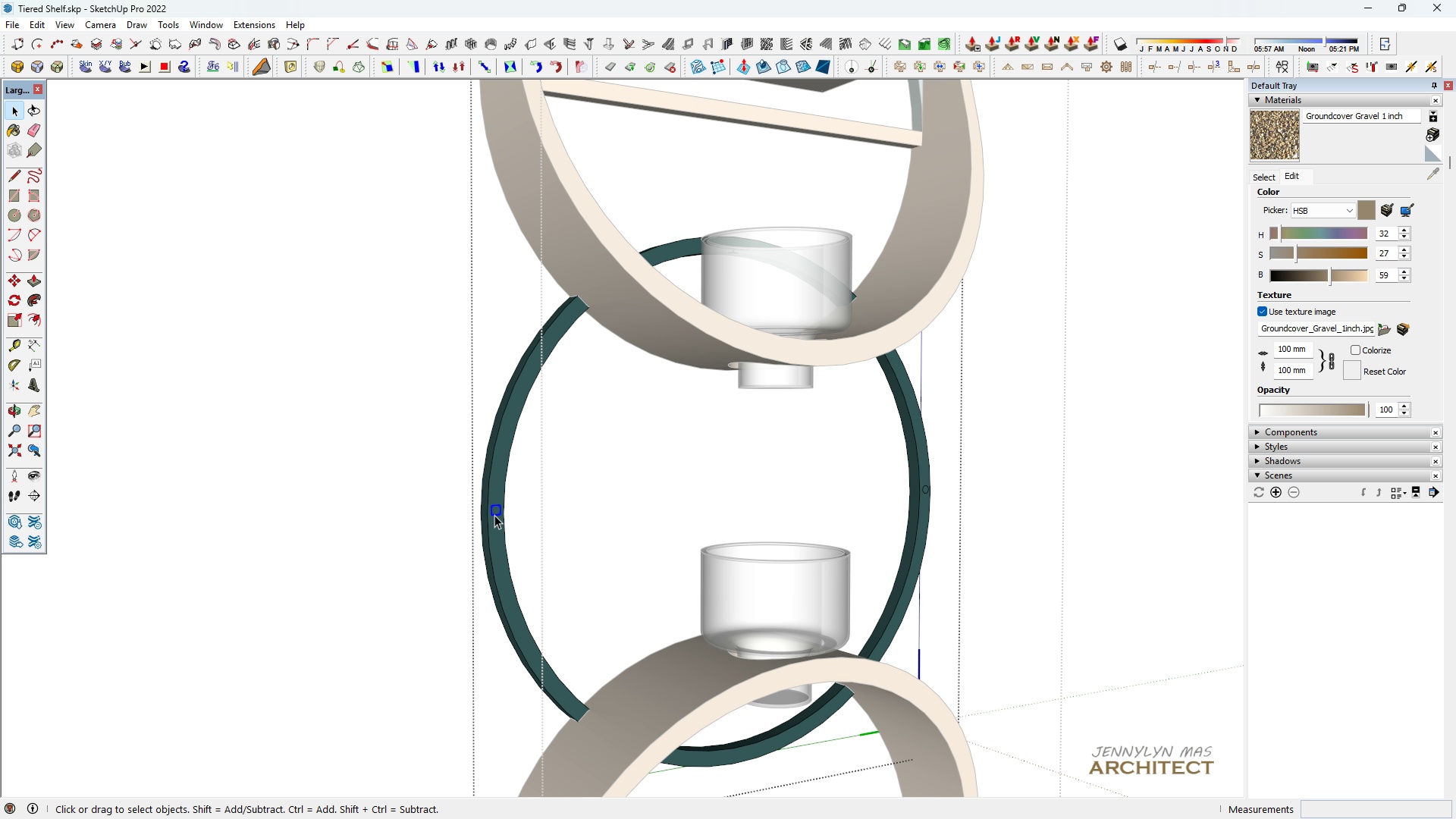 
left_click([494, 515])
 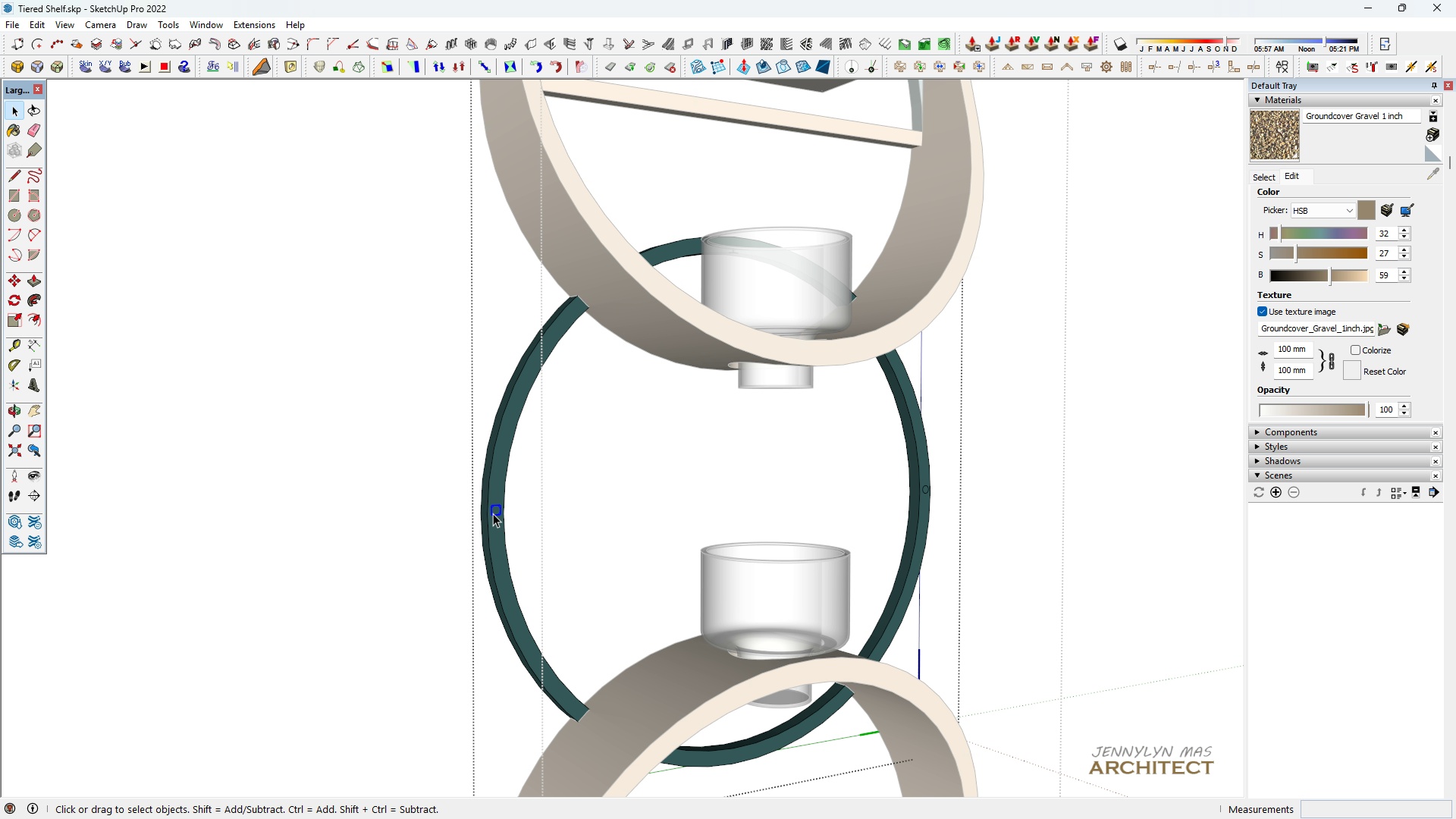 
scroll: coordinate [479, 526], scroll_direction: up, amount: 11.0
 